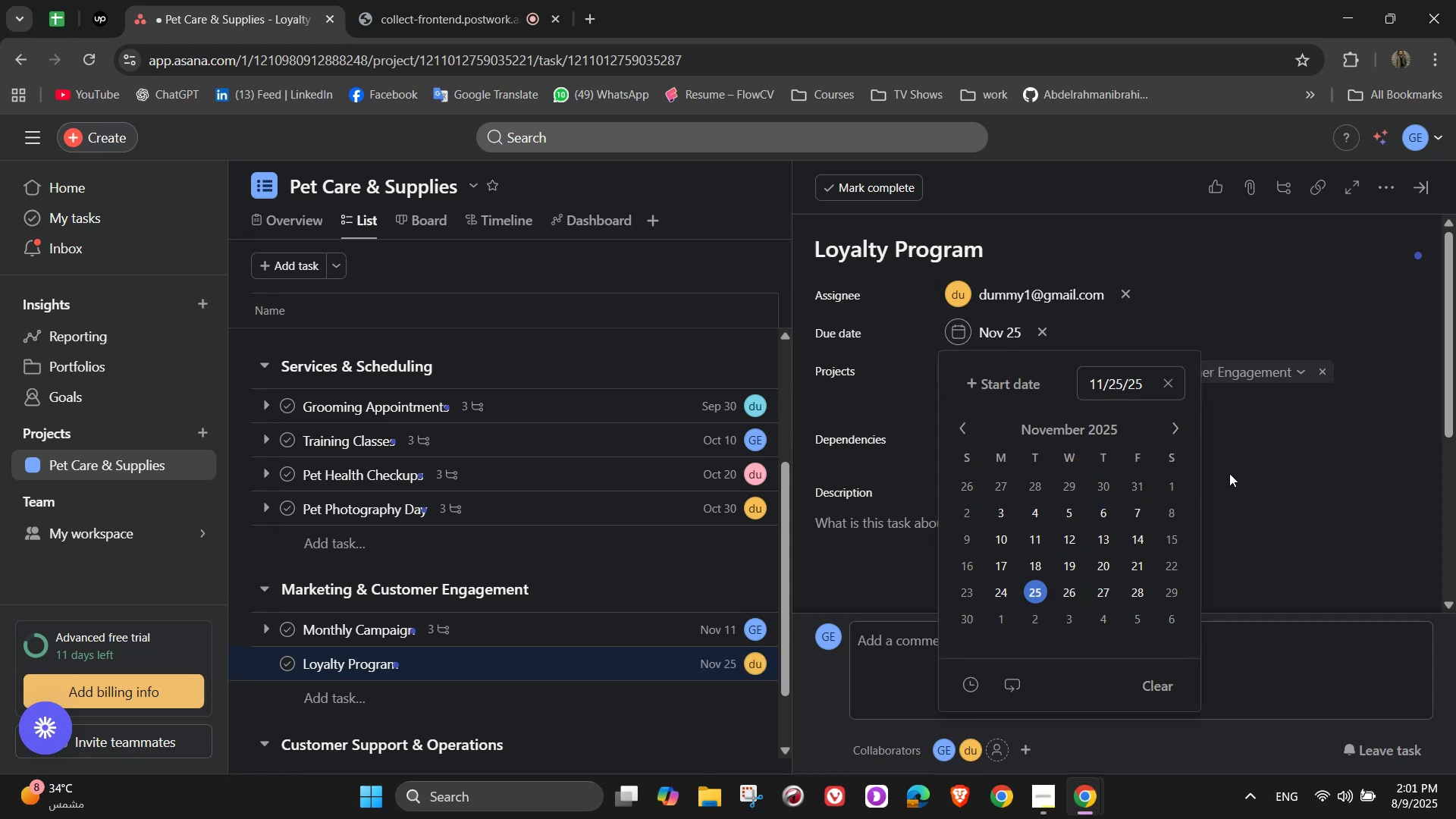 
left_click([1249, 460])
 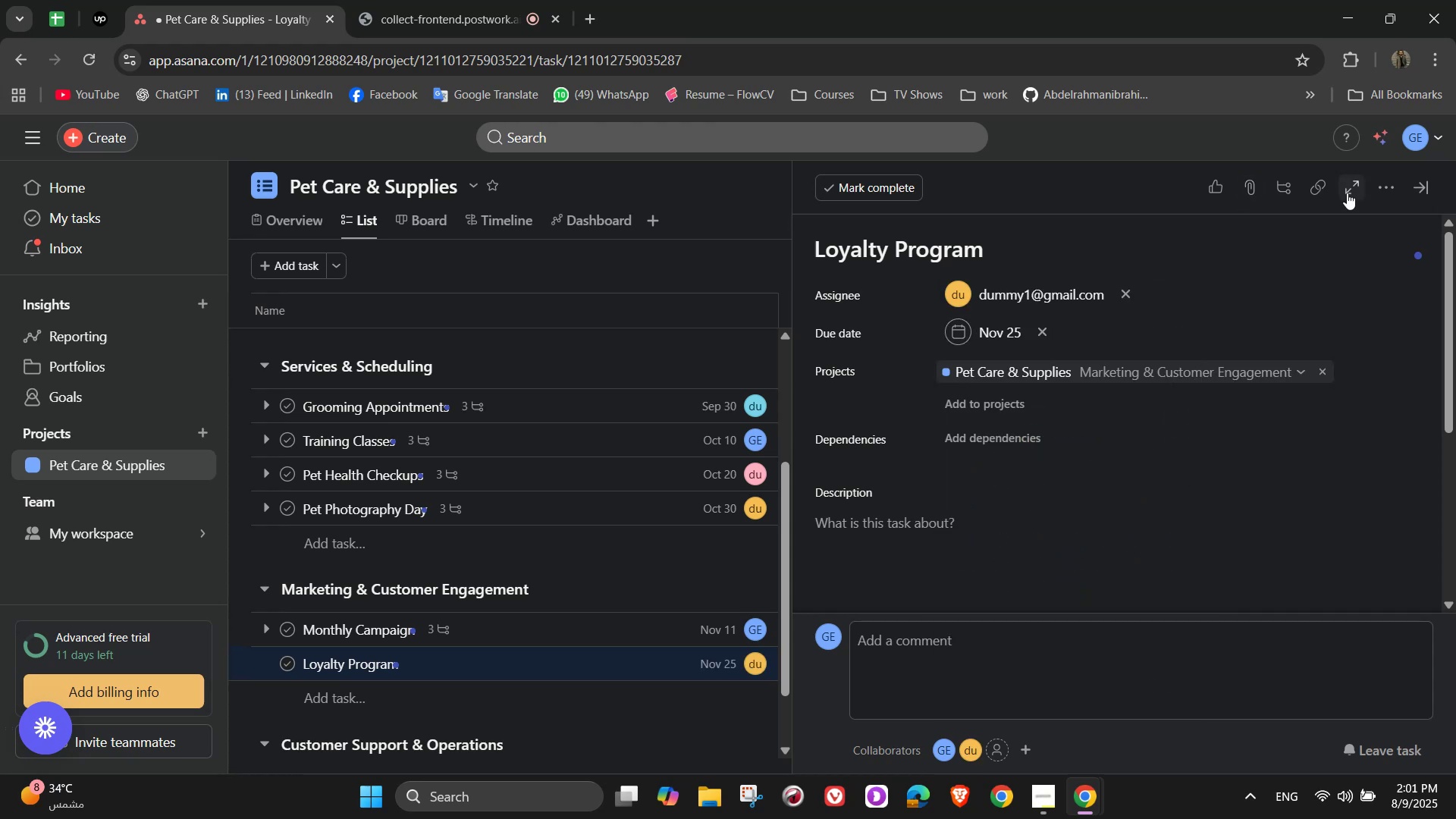 
left_click([1382, 177])
 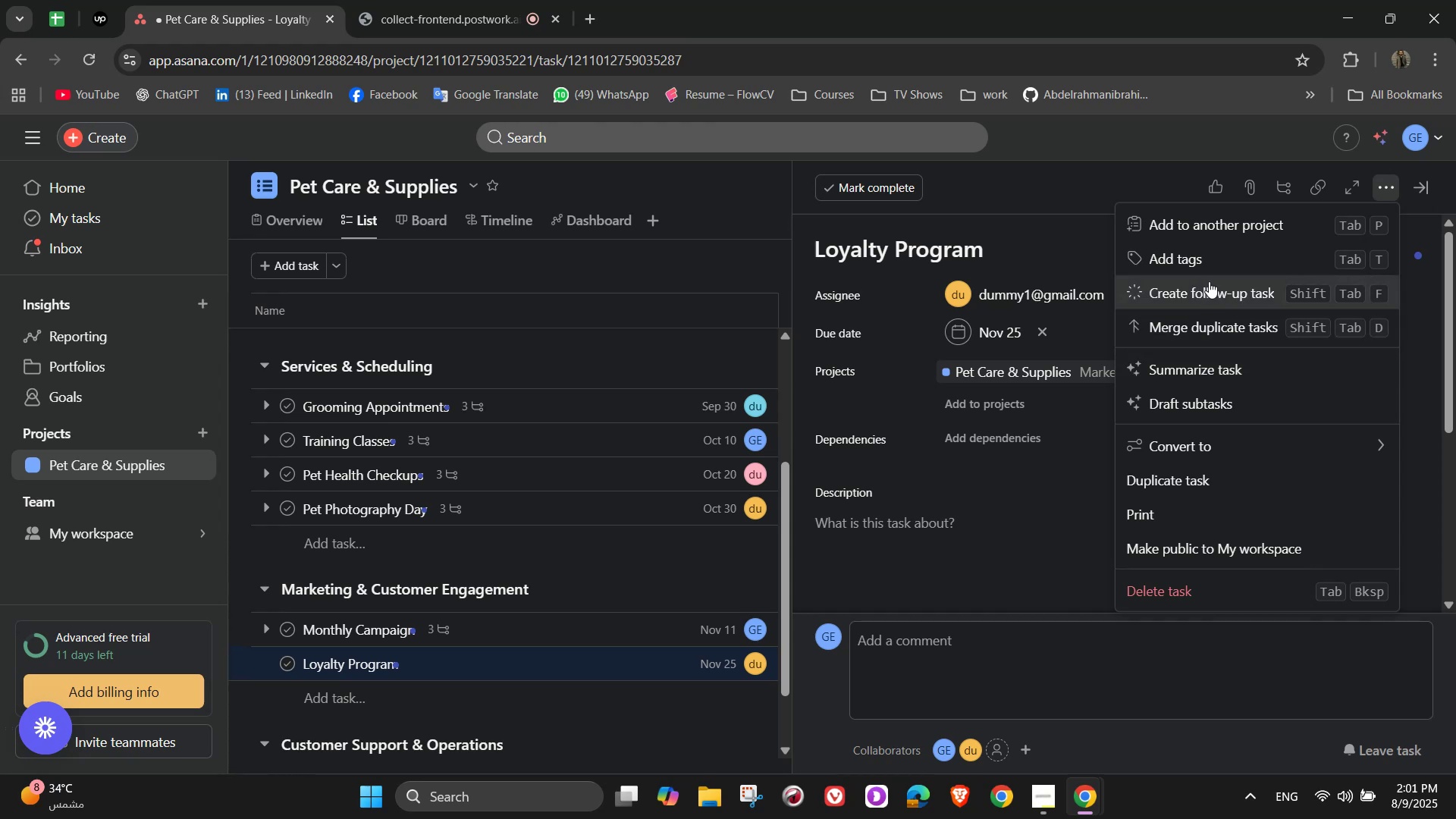 
left_click([1234, 256])
 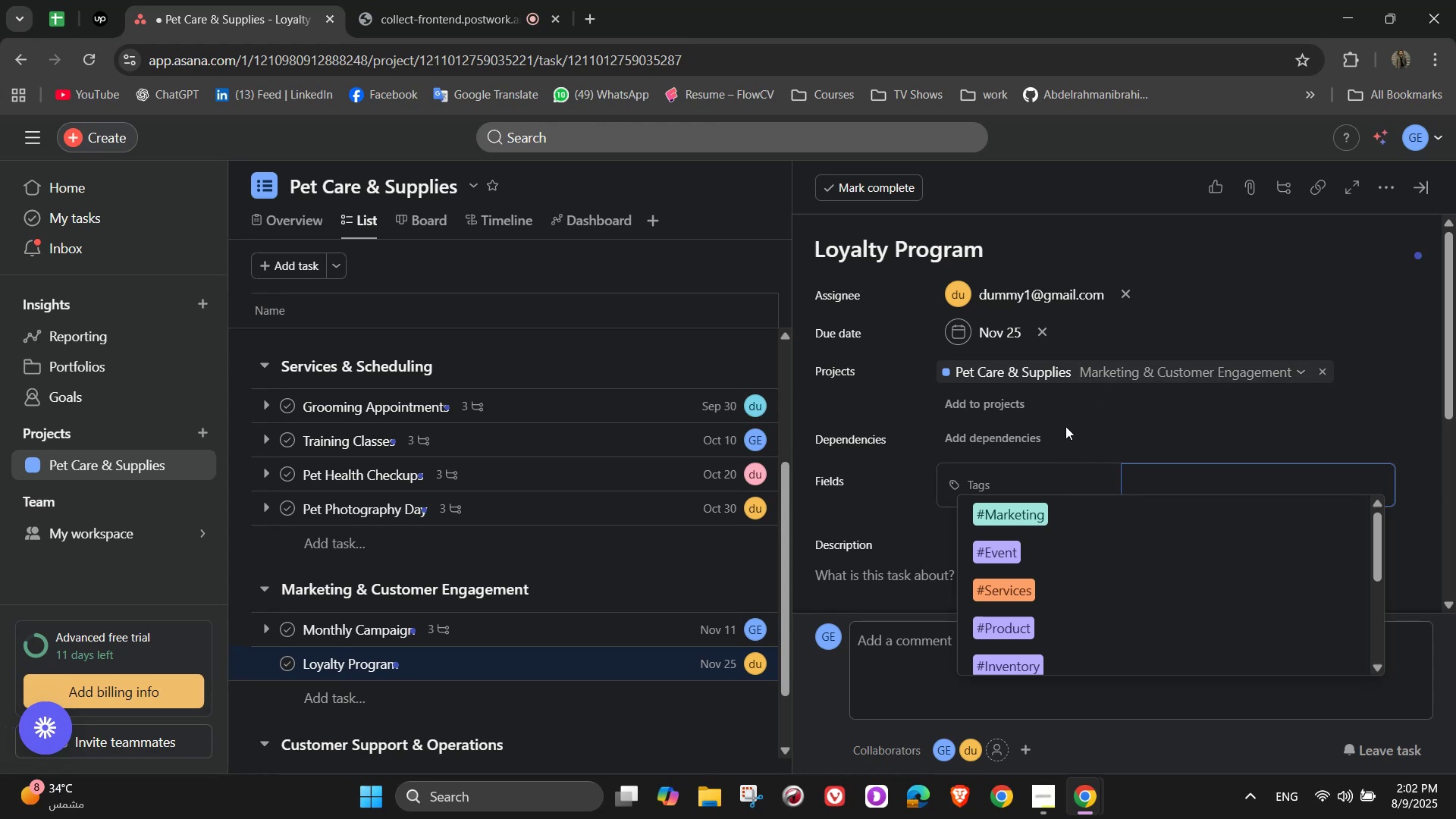 
wait(17.39)
 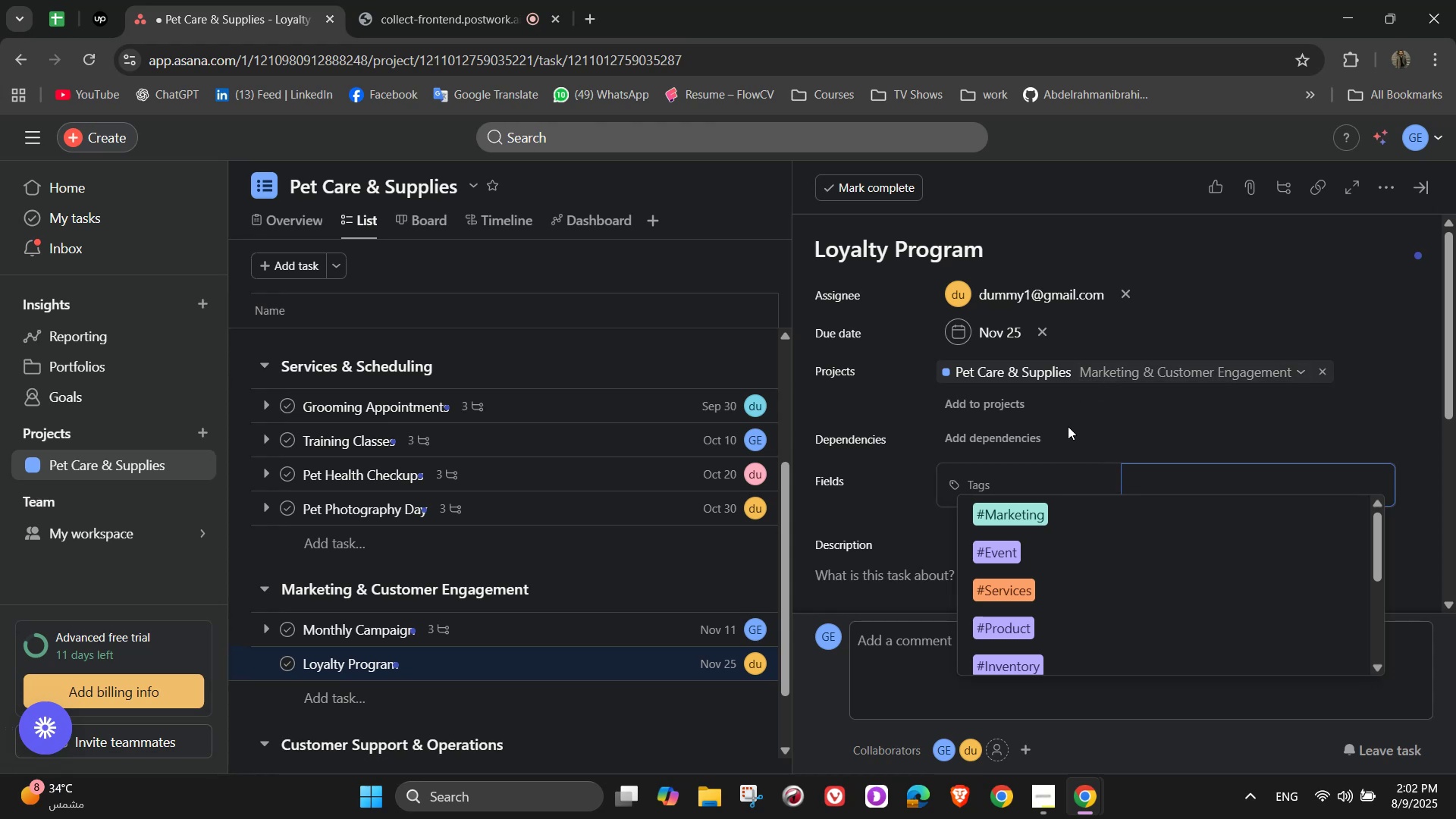 
type(#C)
 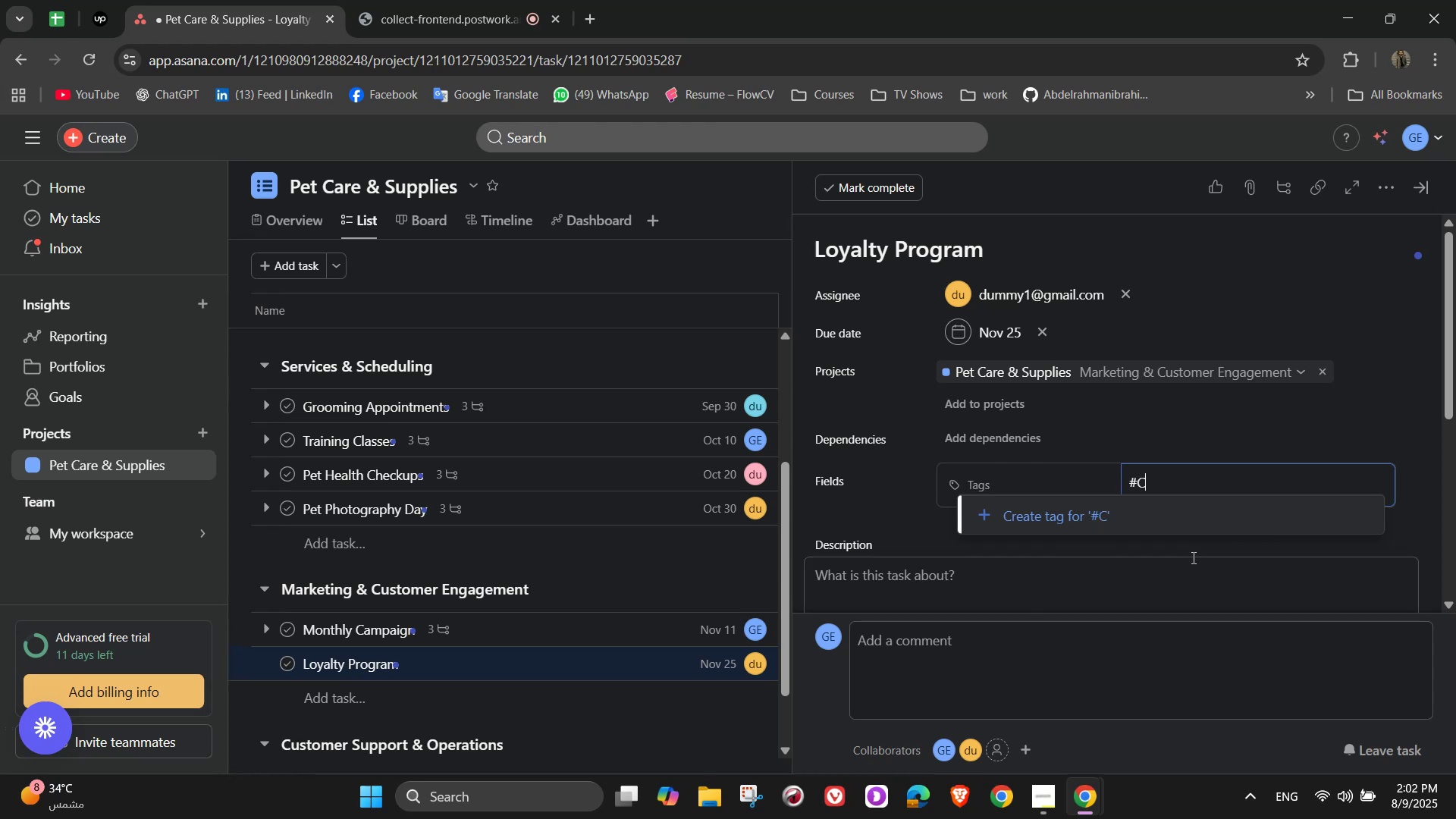 
type(ustomerCare)
 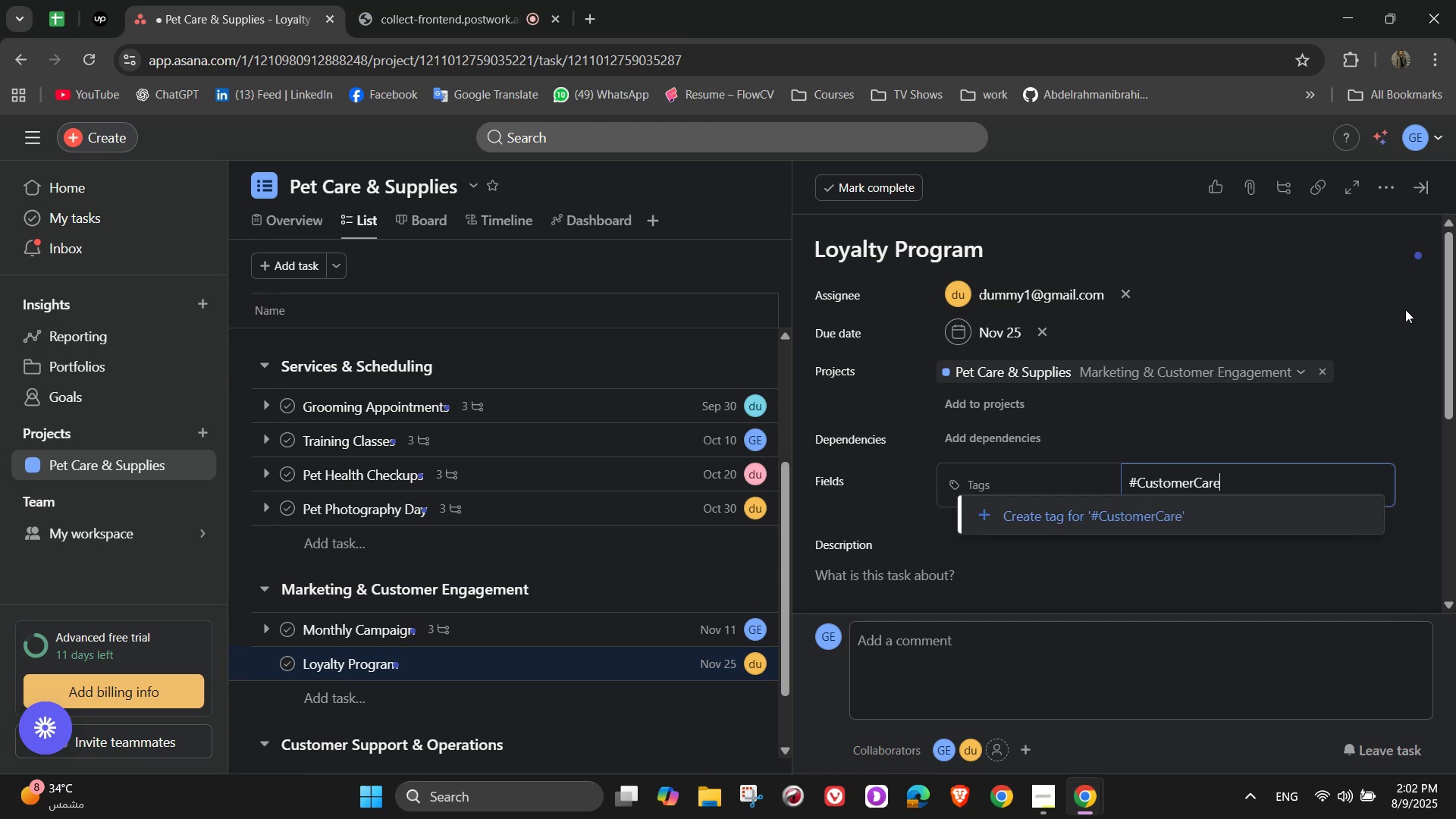 
left_click([1142, 519])
 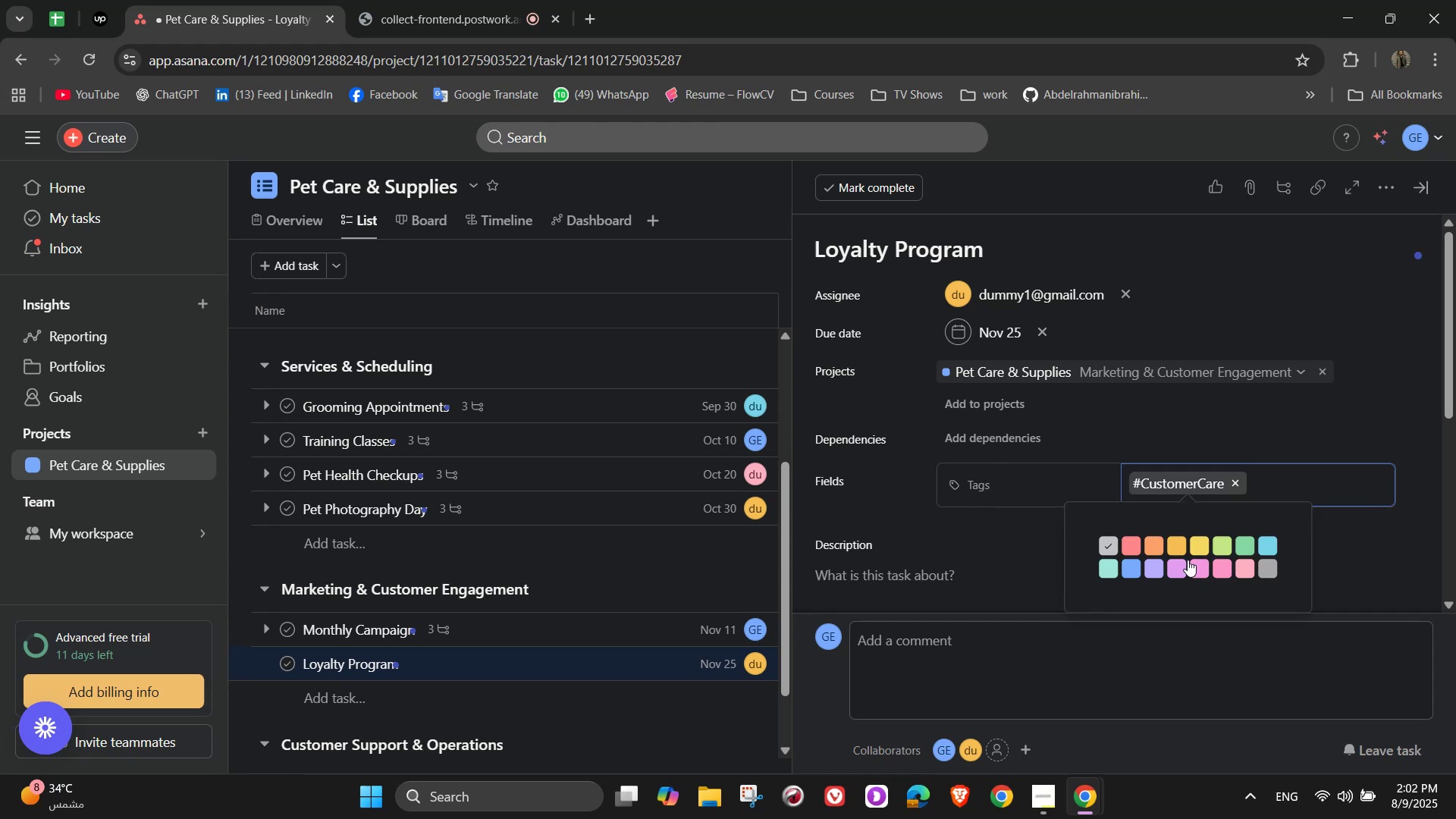 
left_click([1132, 541])
 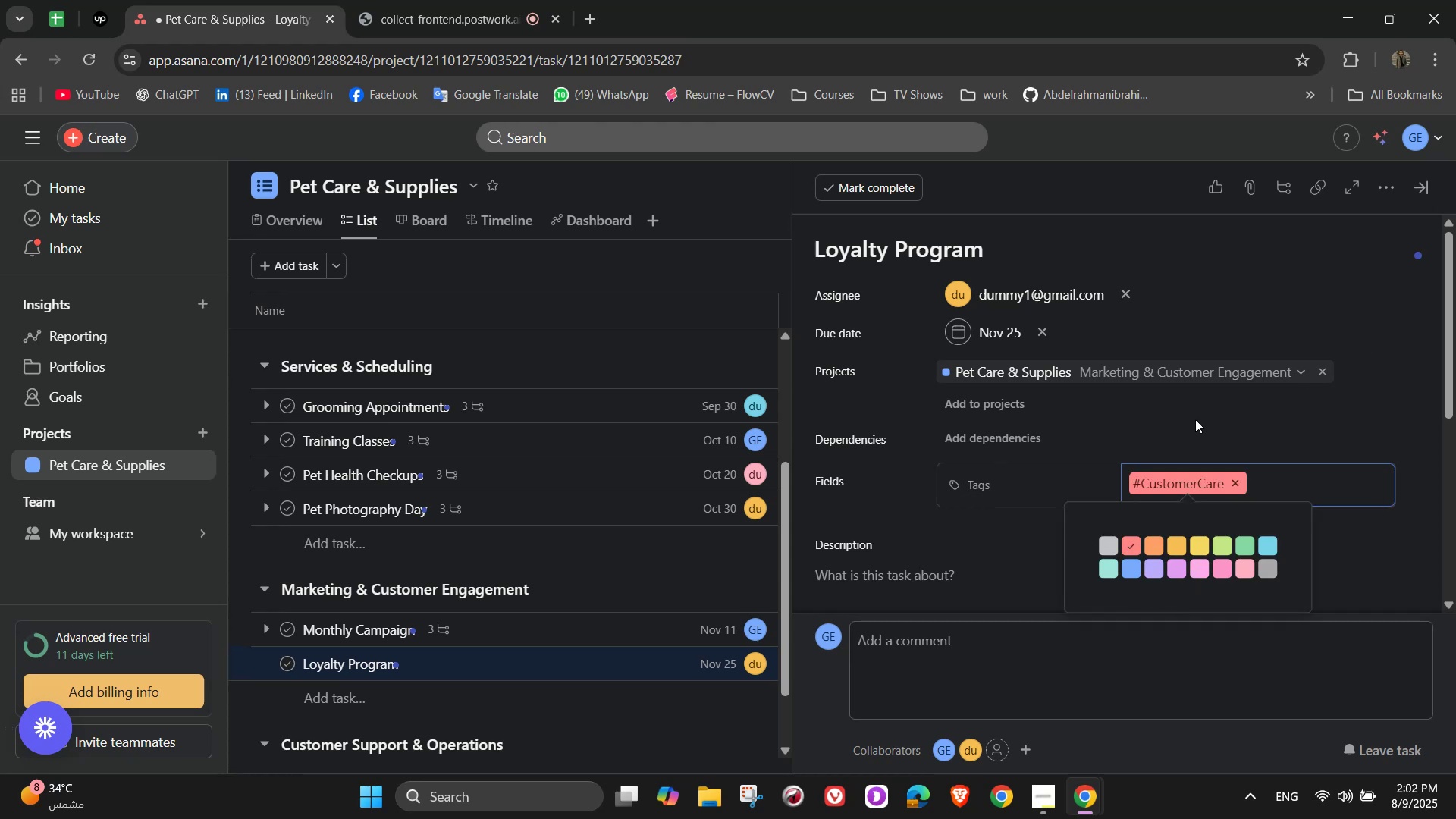 
left_click([1329, 413])
 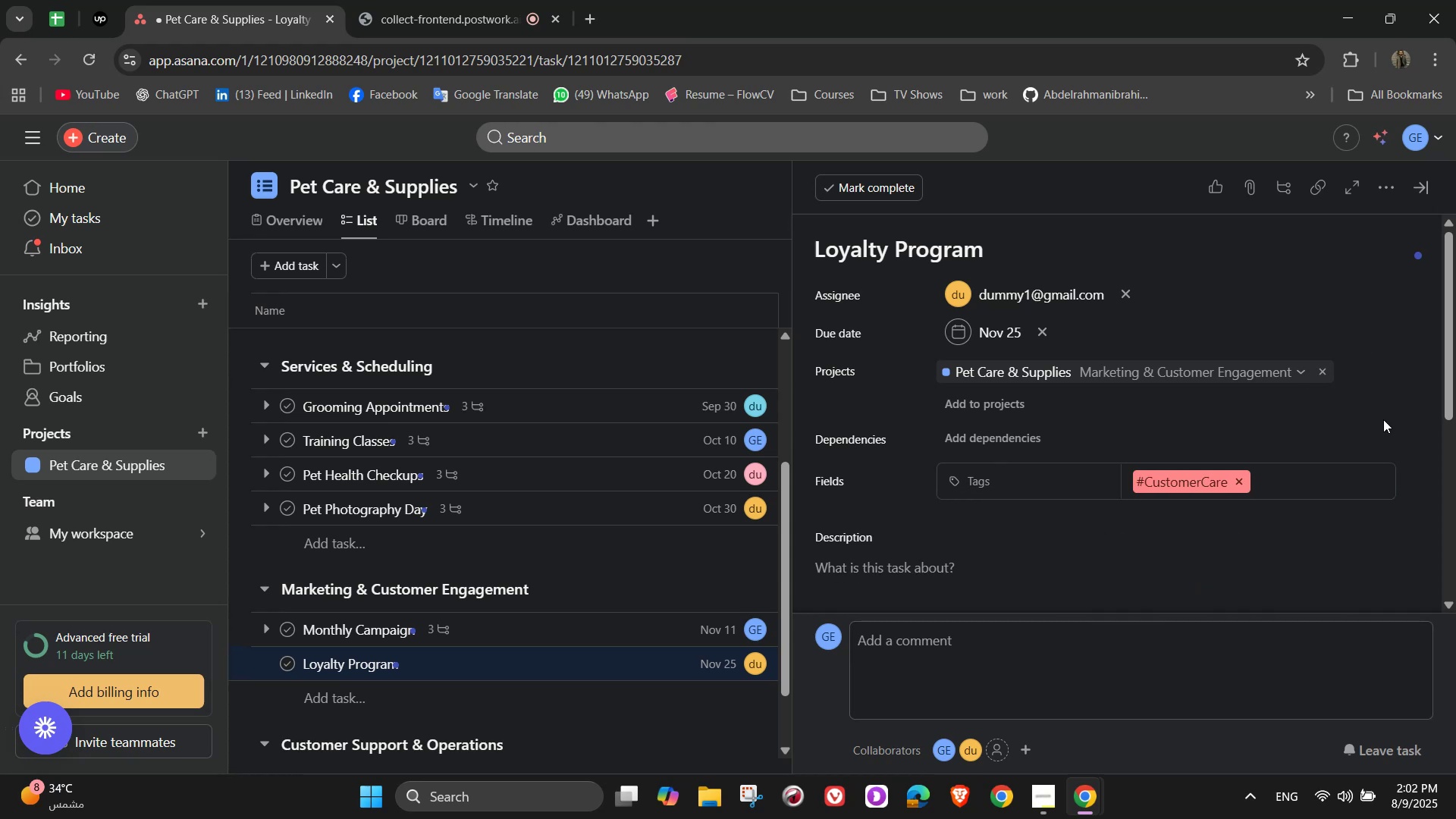 
scroll: coordinate [1357, 430], scroll_direction: down, amount: 2.0
 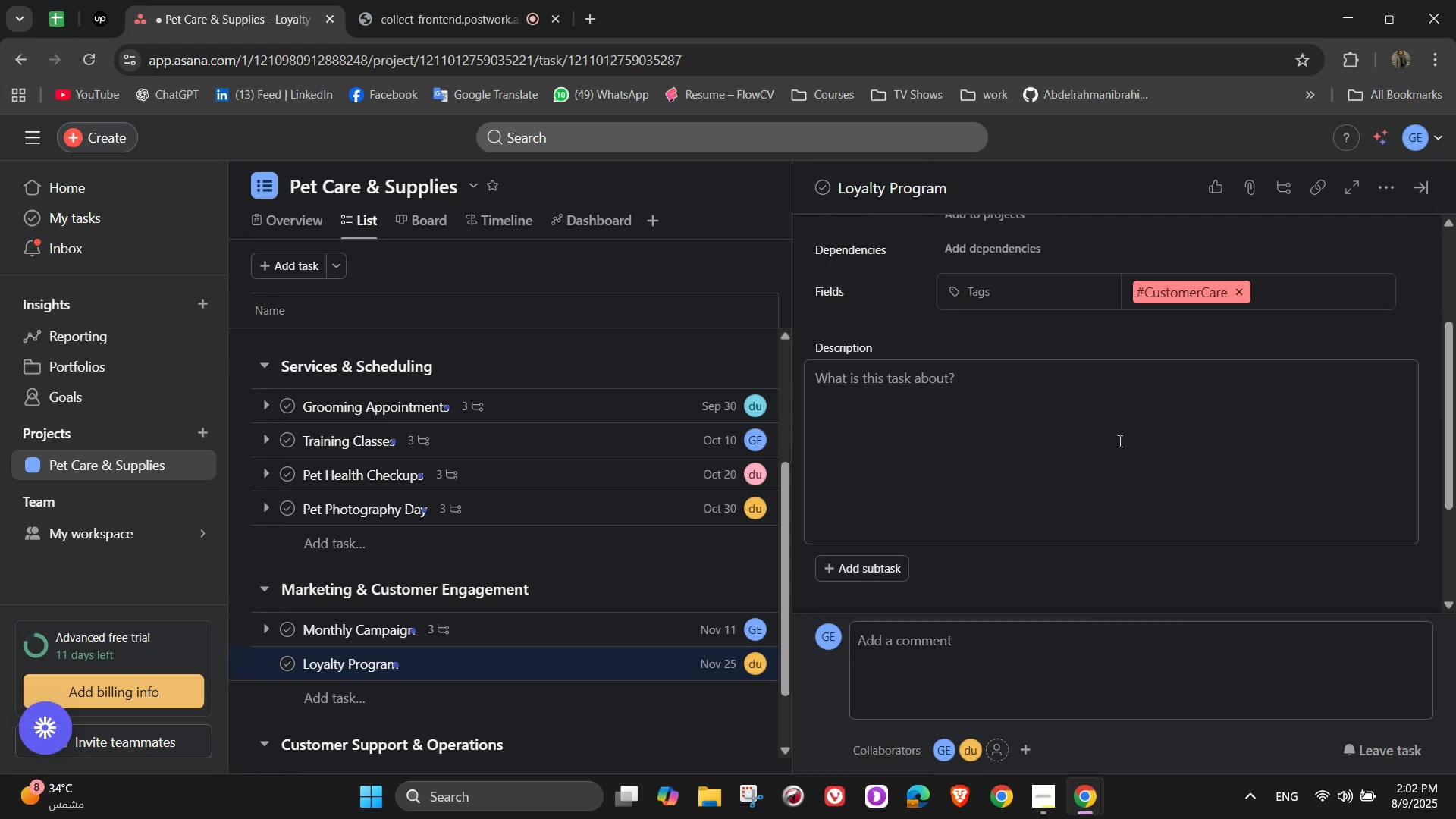 
left_click([1114, 425])
 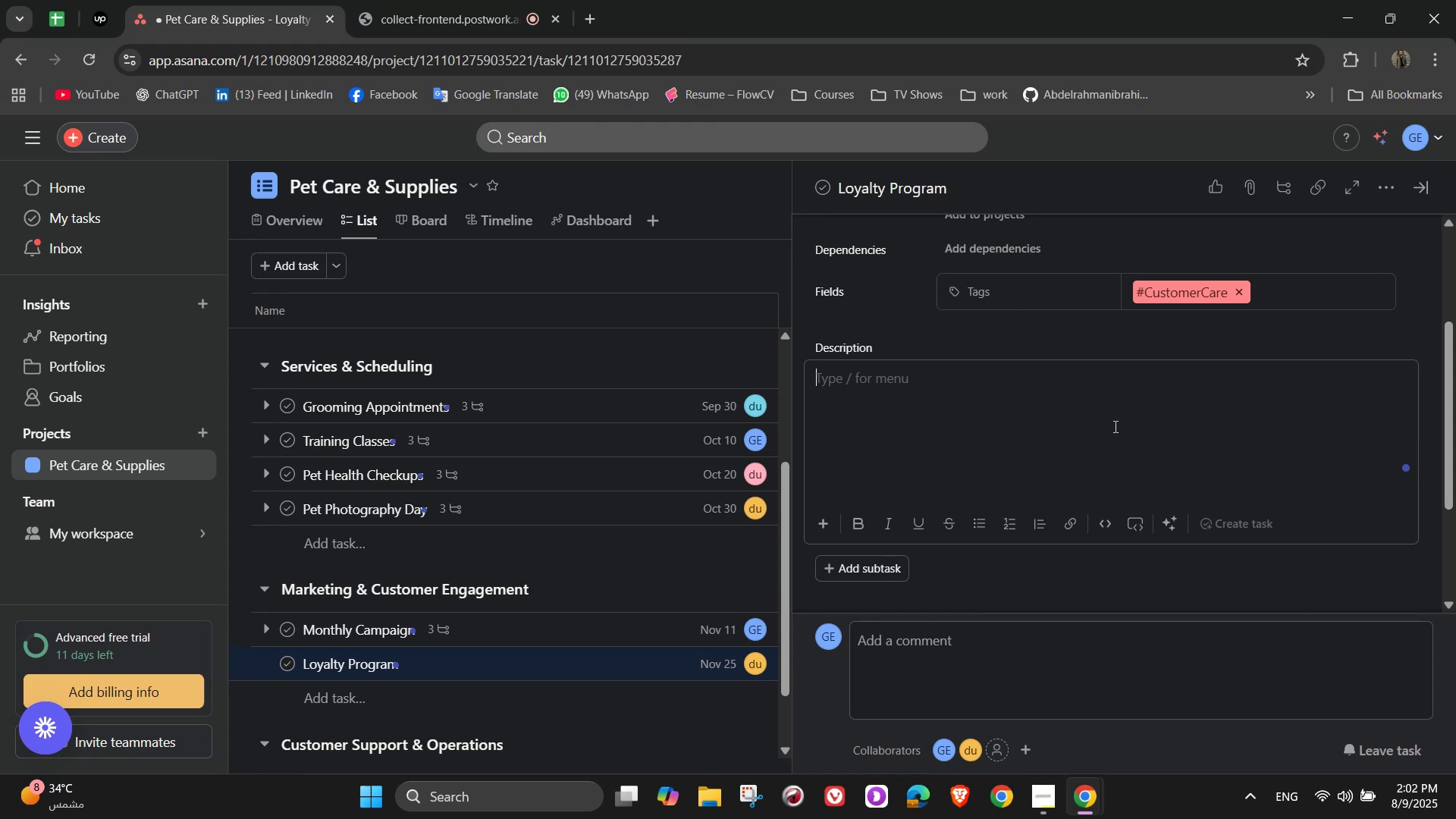 
wait(5.63)
 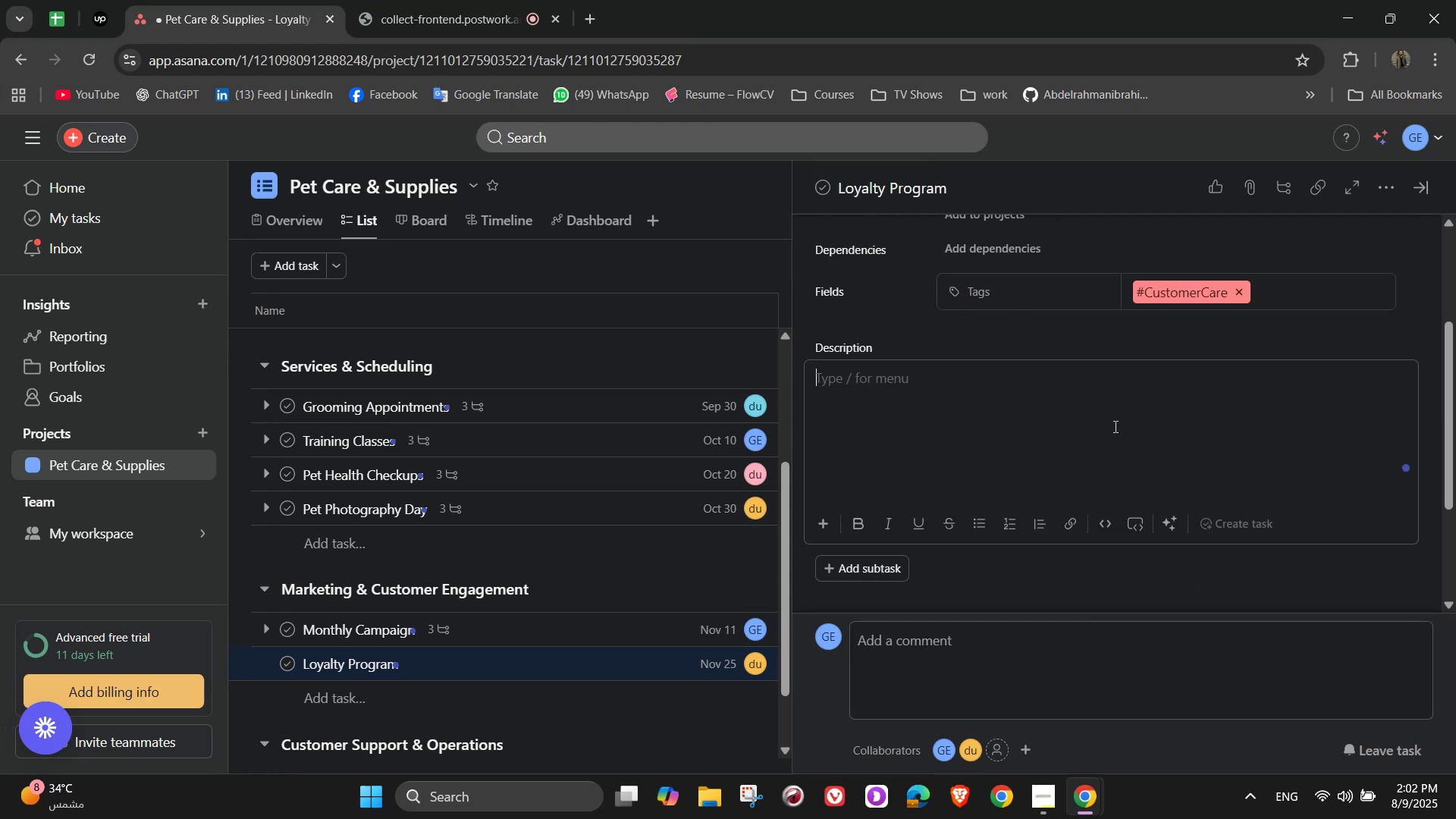 
left_click([1114, 426])
 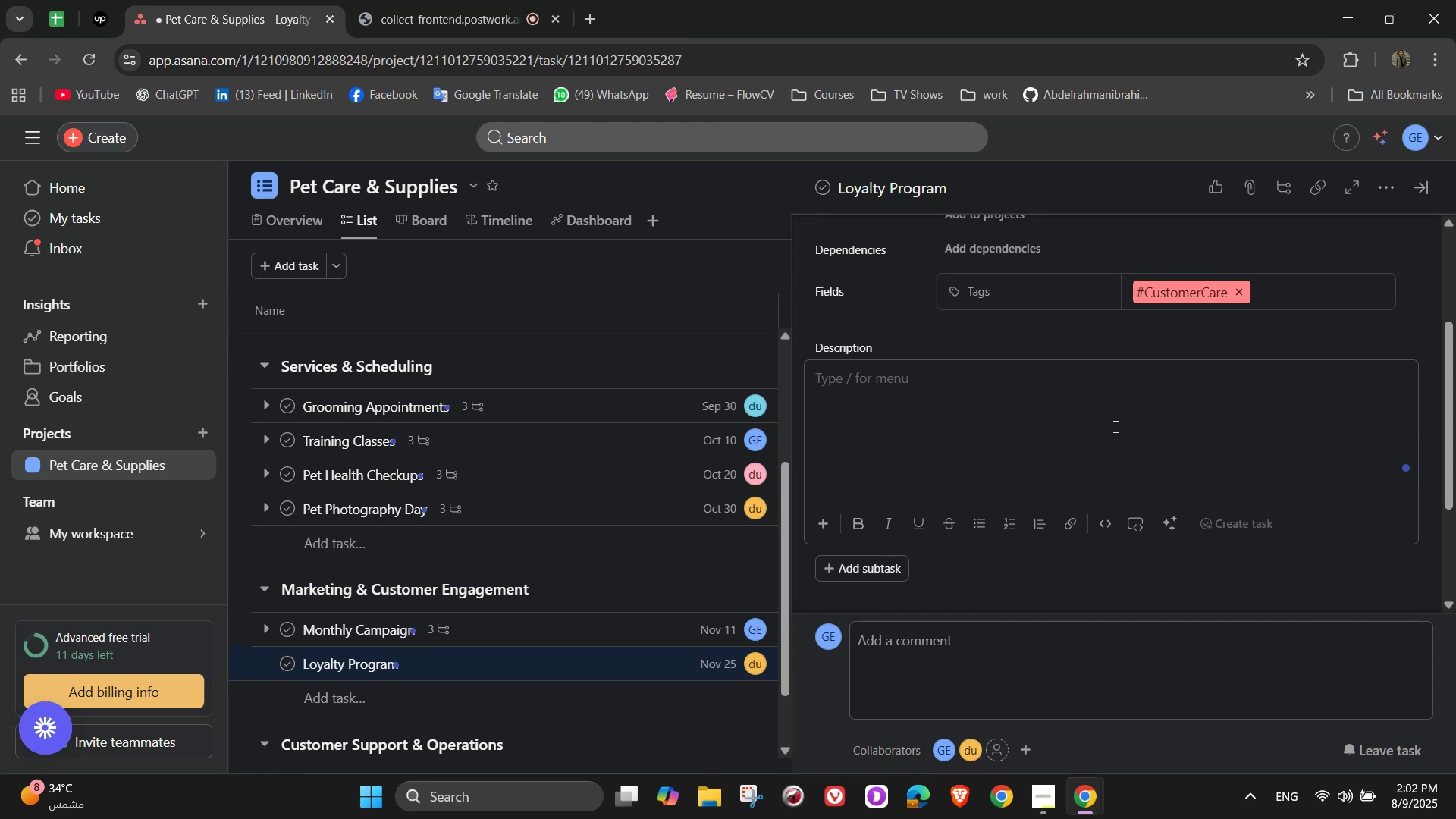 
type(Reward repeat customers for purchases and bookings)
 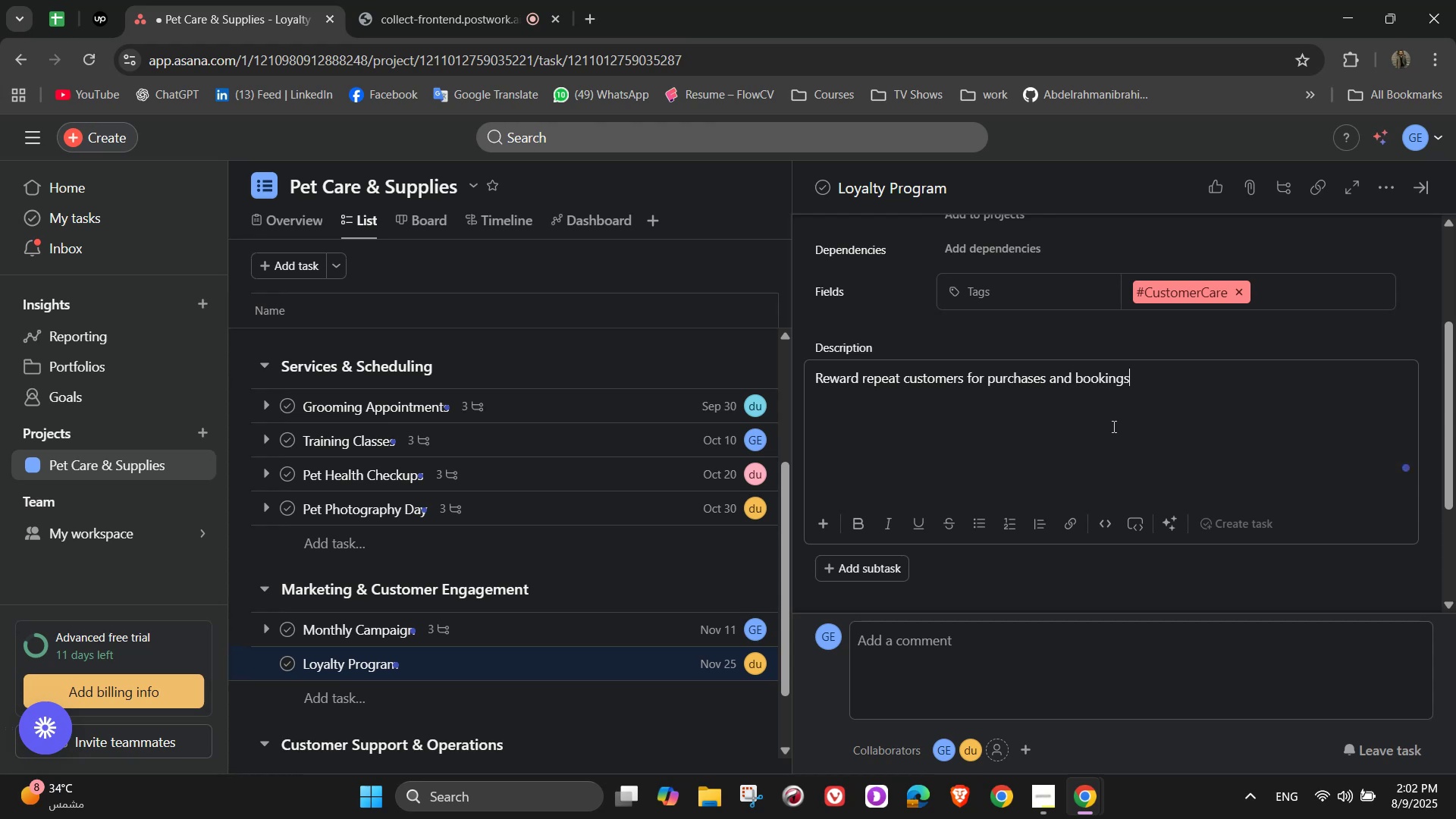 
scroll: coordinate [1125, 427], scroll_direction: down, amount: 3.0
 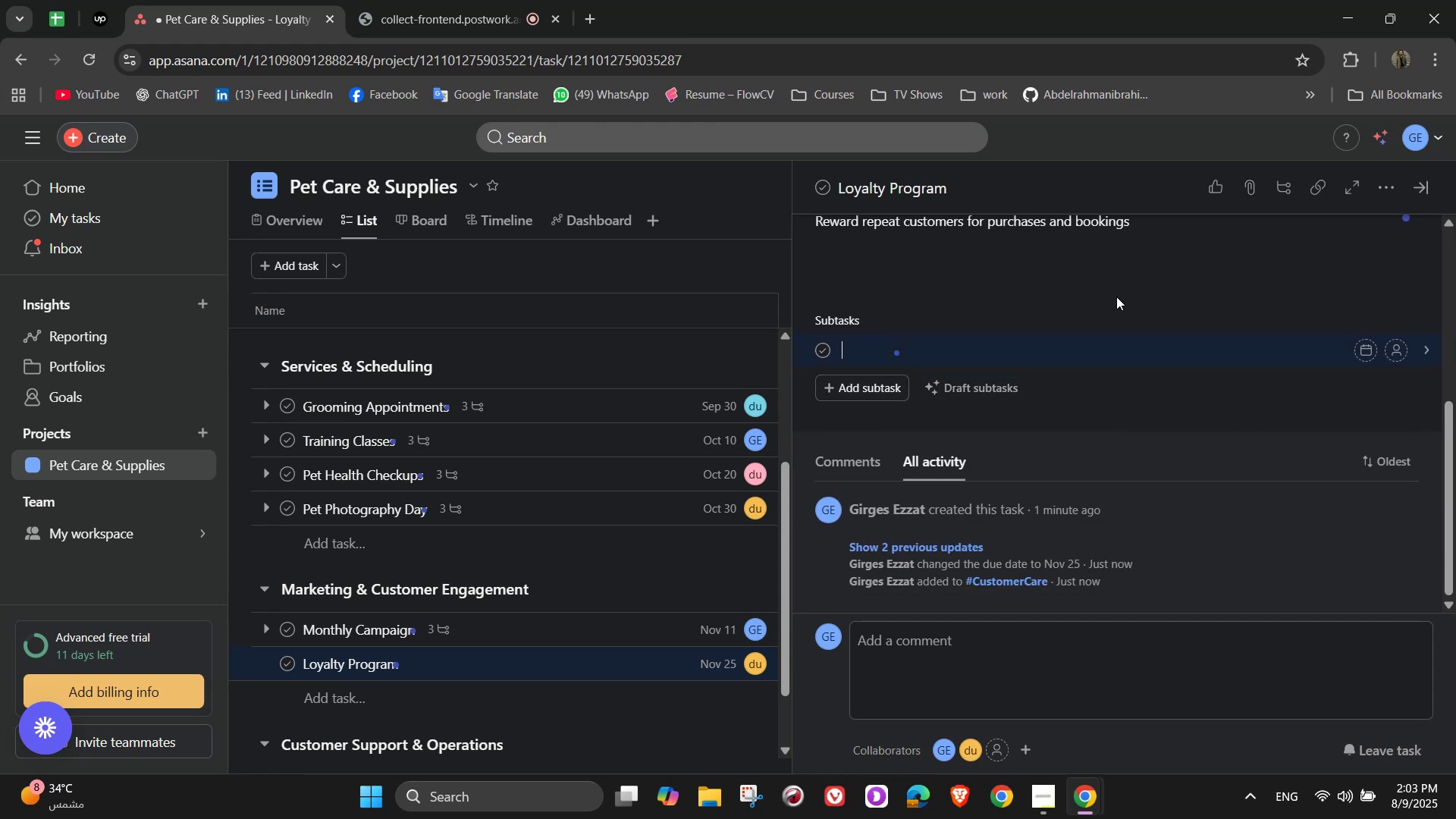 
type(Track customer points)
 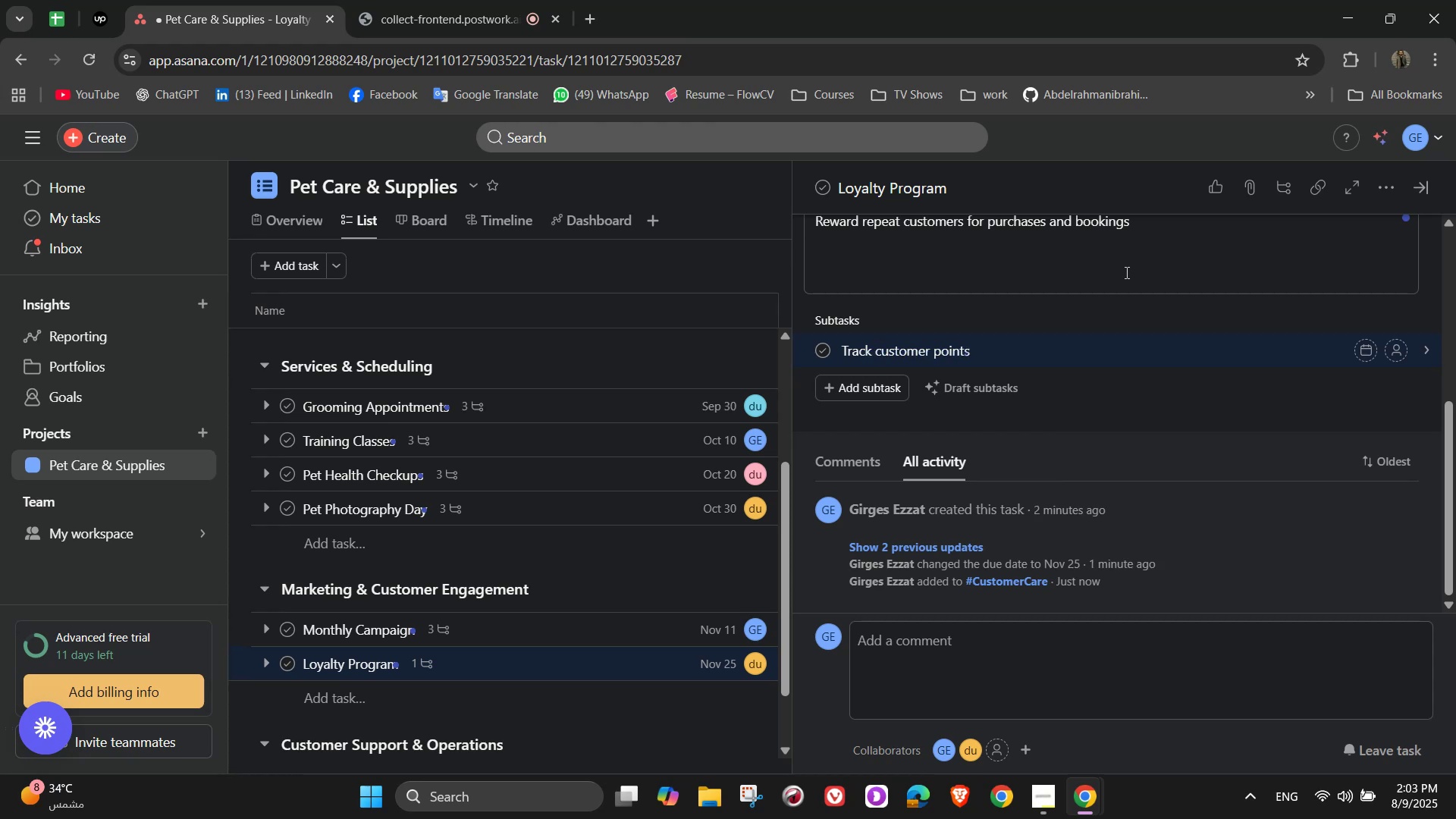 
key(Enter)
 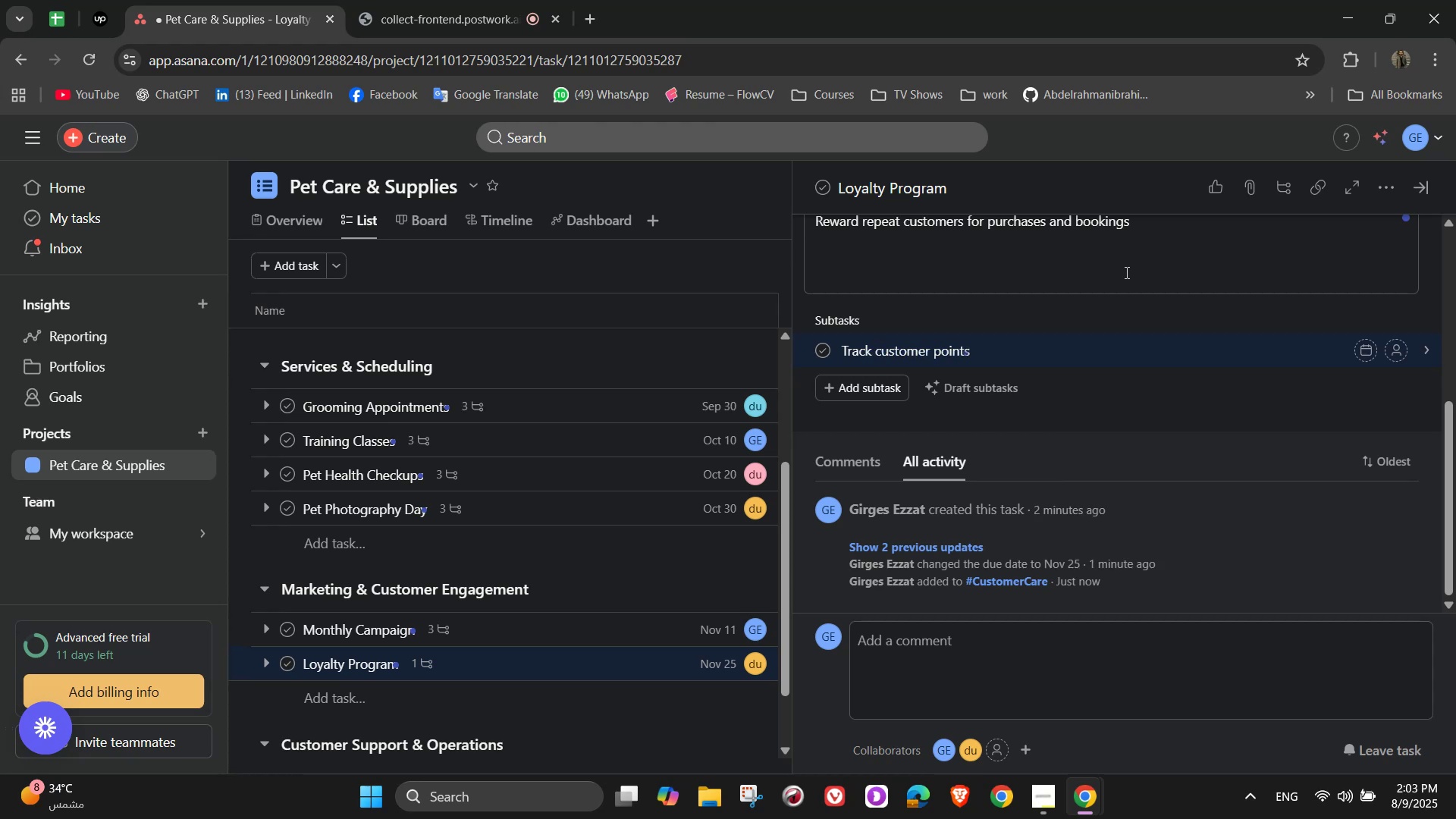 
type(Send reward notifiactions)
 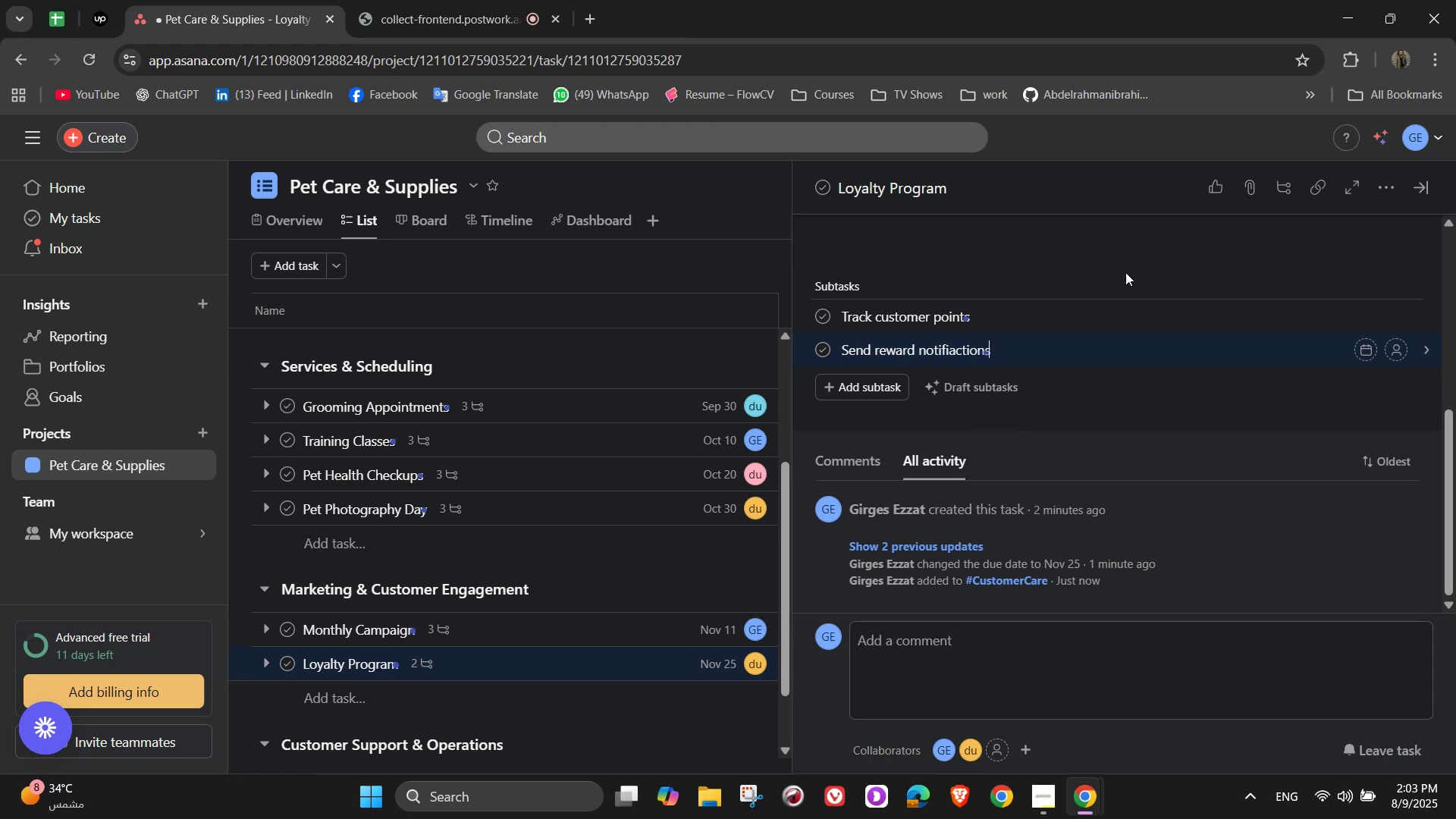 
key(Enter)
 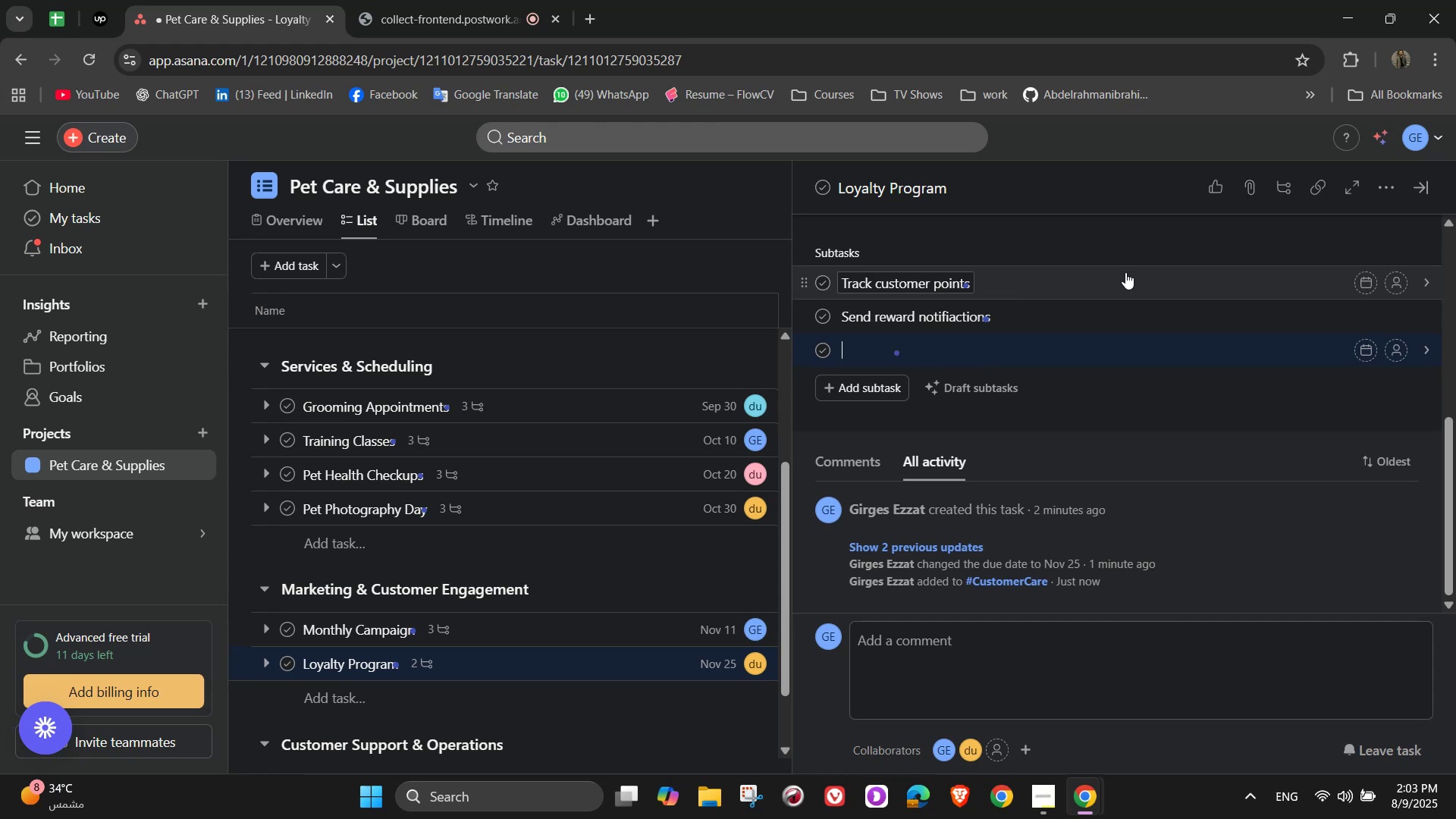 
type(Offer exclusive deals)
 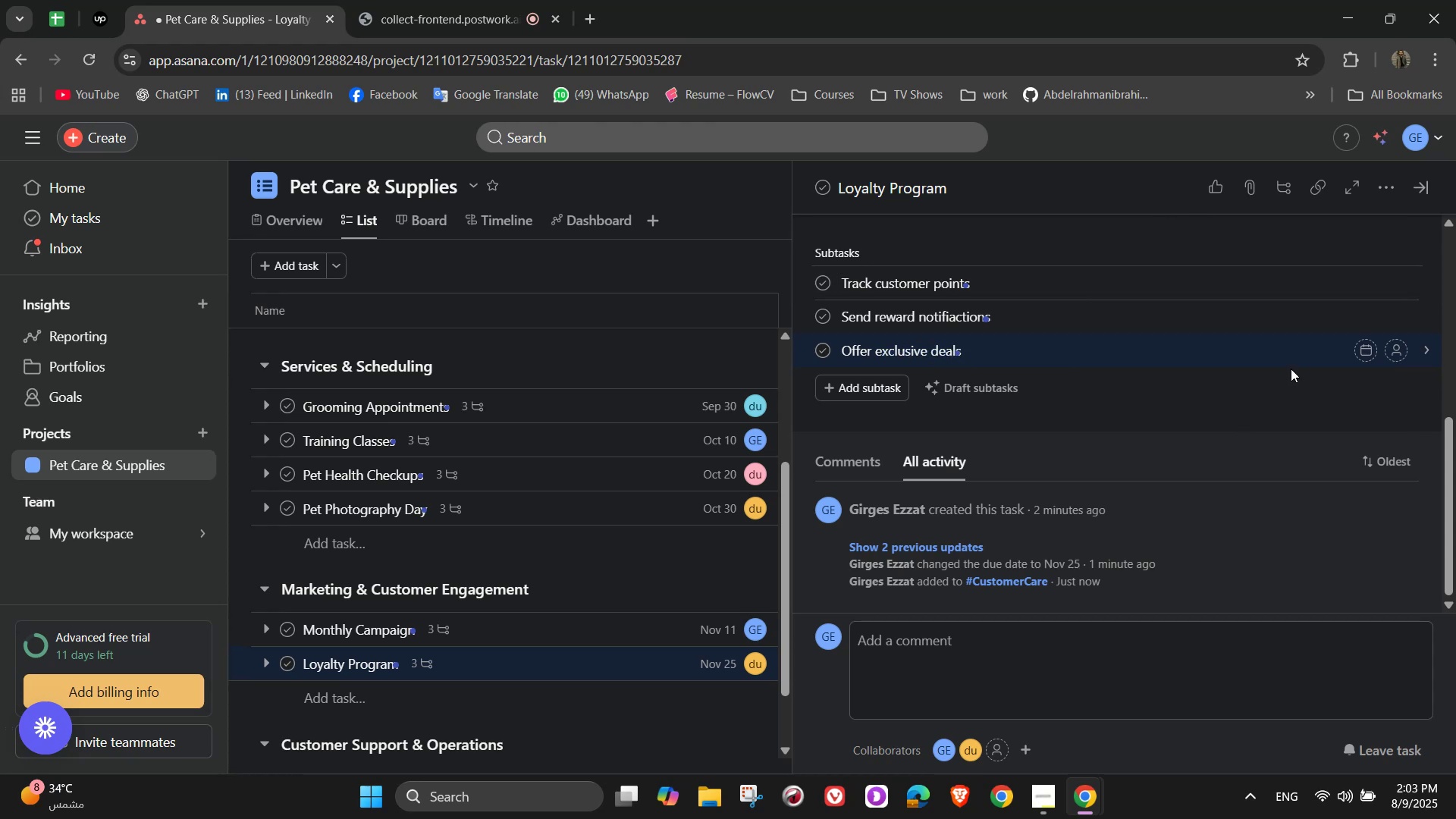 
left_click([1277, 399])
 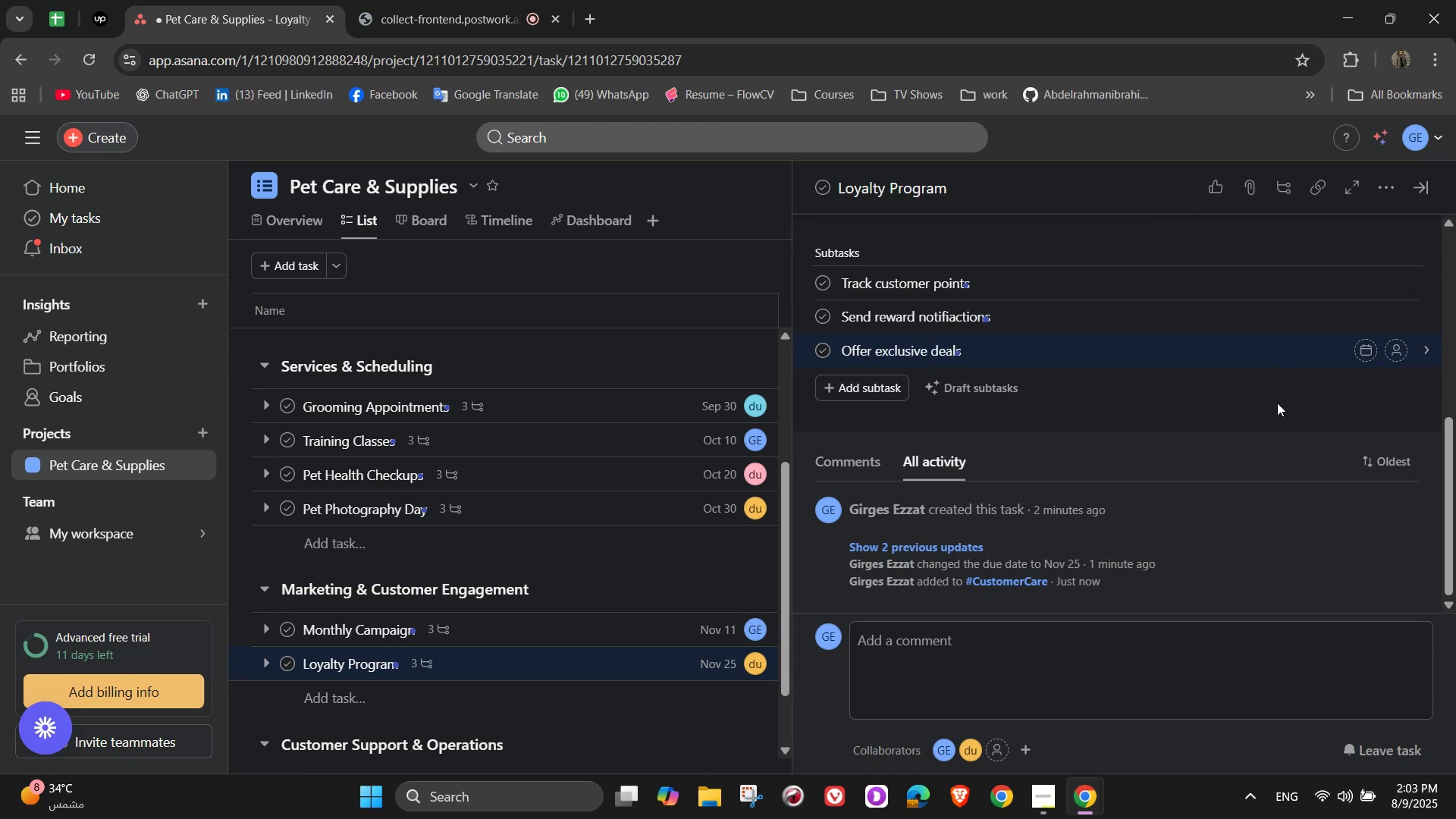 
scroll: coordinate [1277, 403], scroll_direction: up, amount: 5.0
 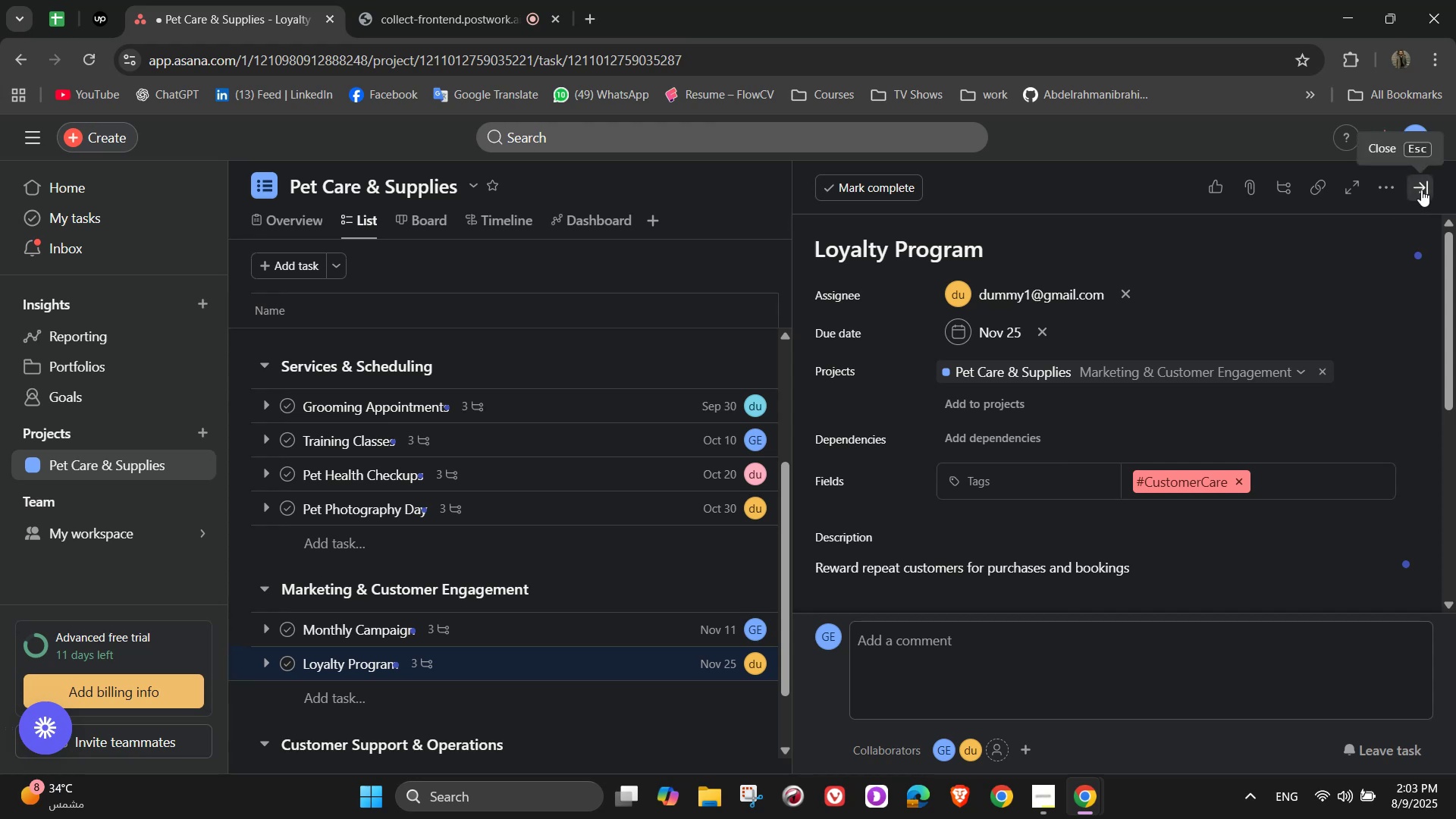 
wait(11.64)
 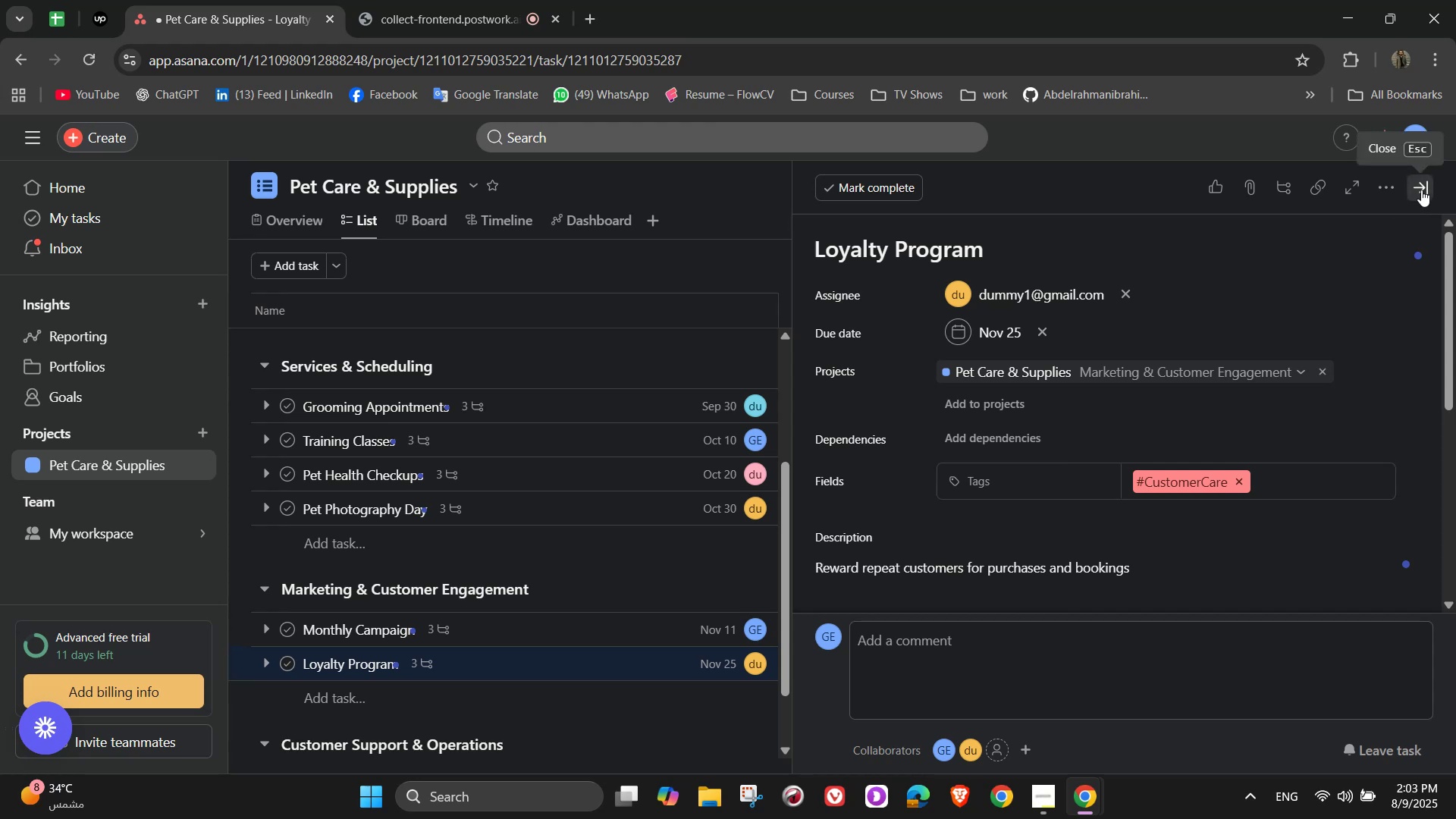 
left_click([1421, 190])
 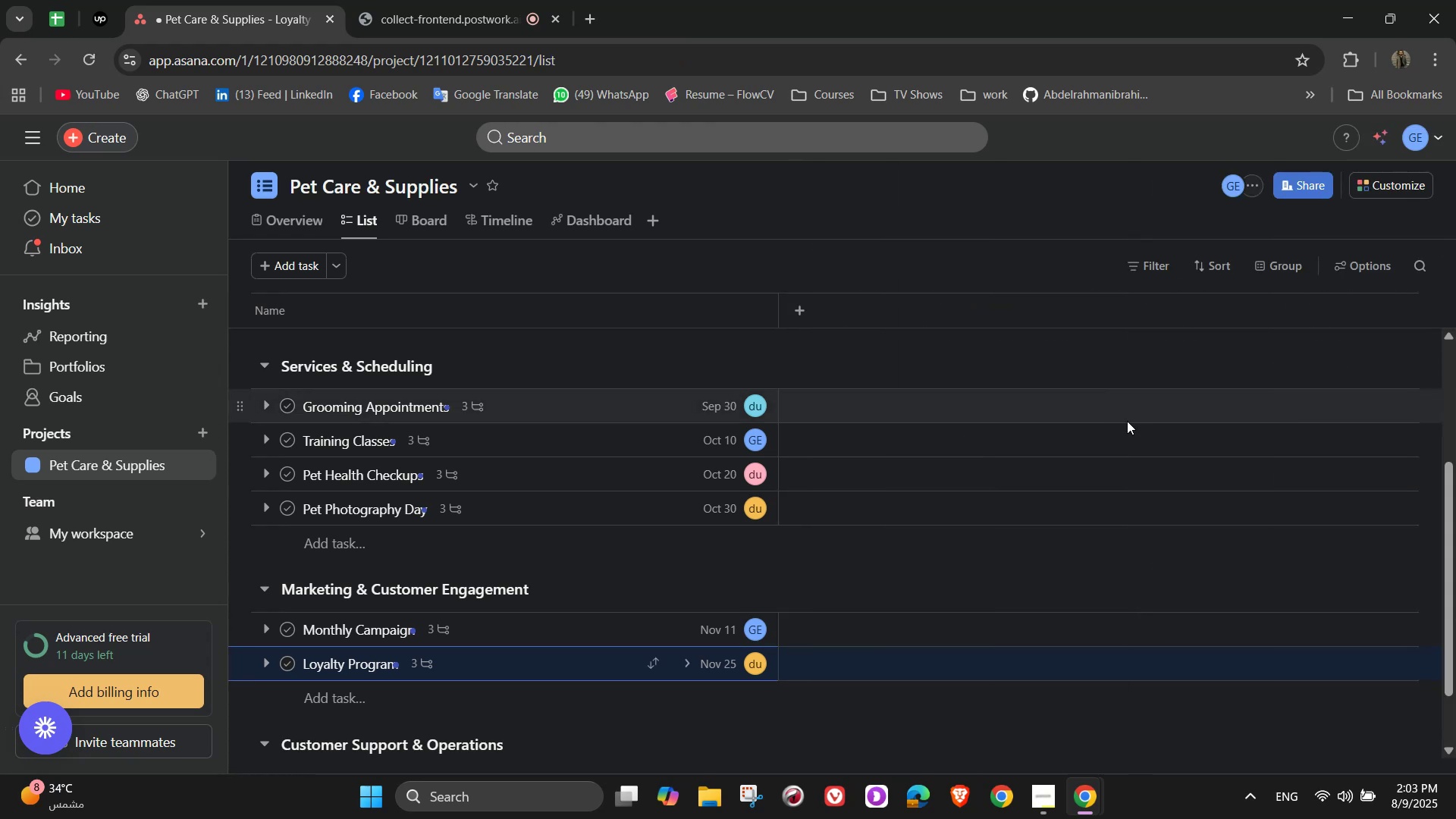 
scroll: coordinate [676, 612], scroll_direction: down, amount: 1.0
 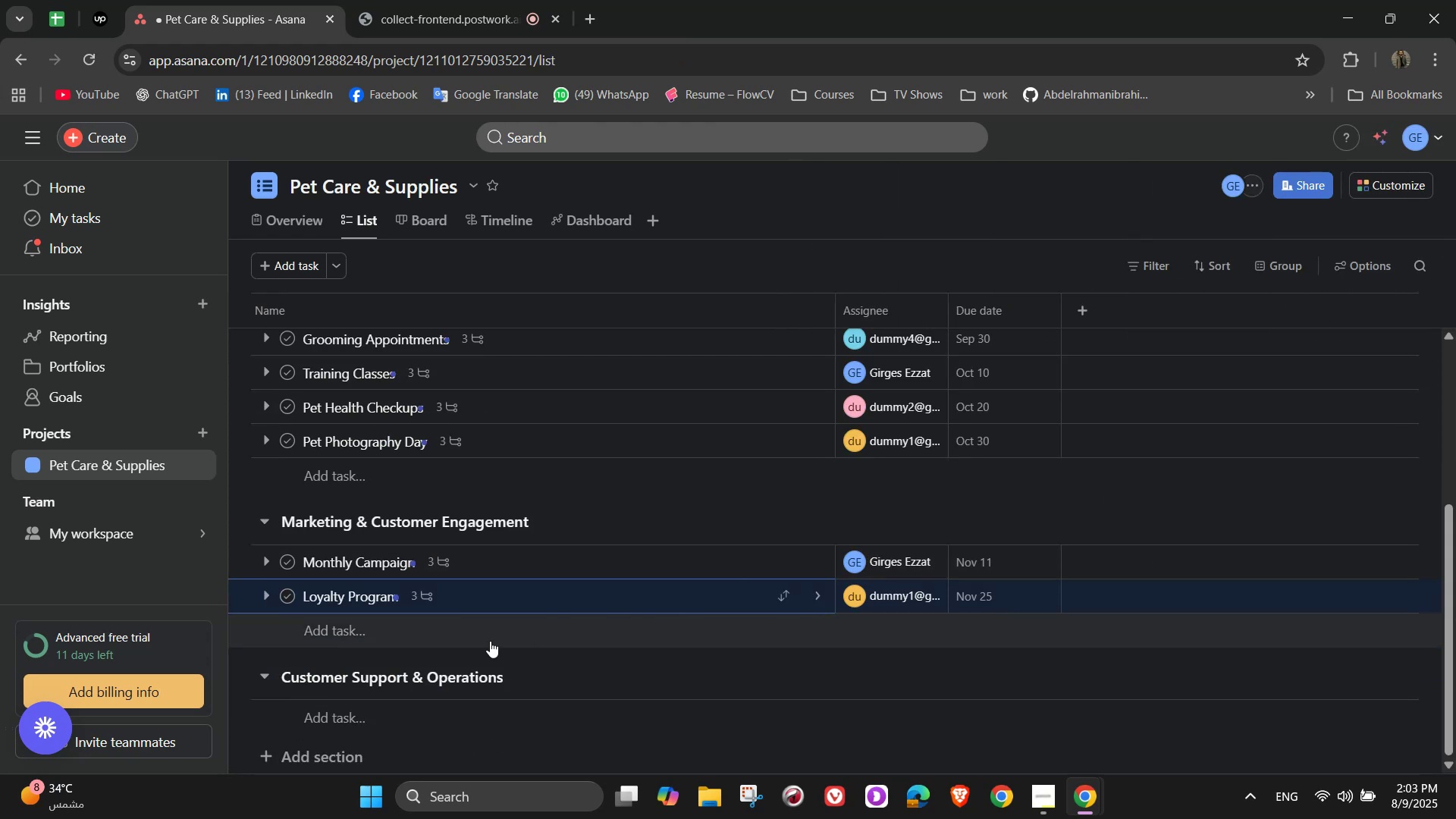 
left_click([488, 641])
 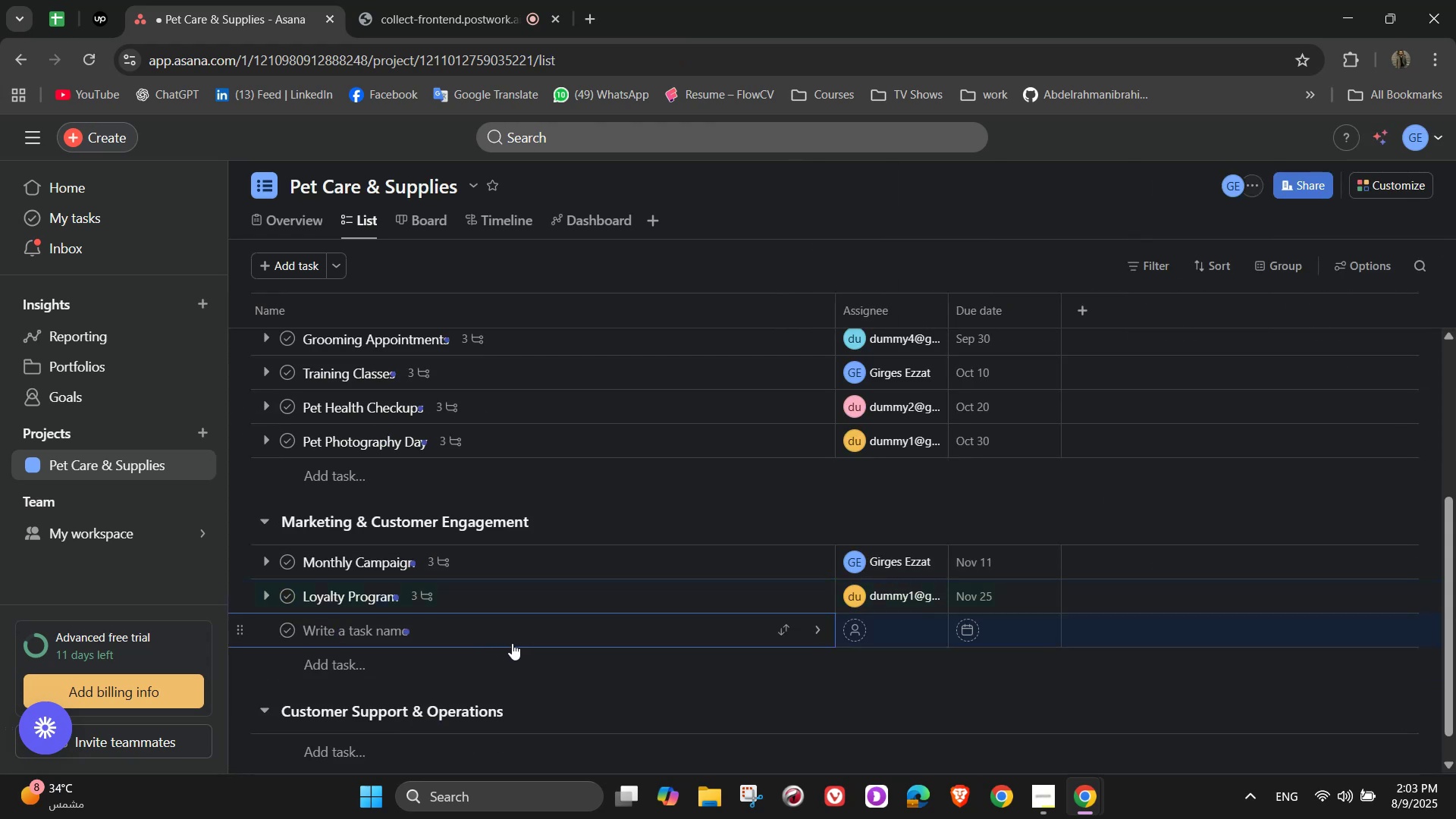 
type(Community Event)
 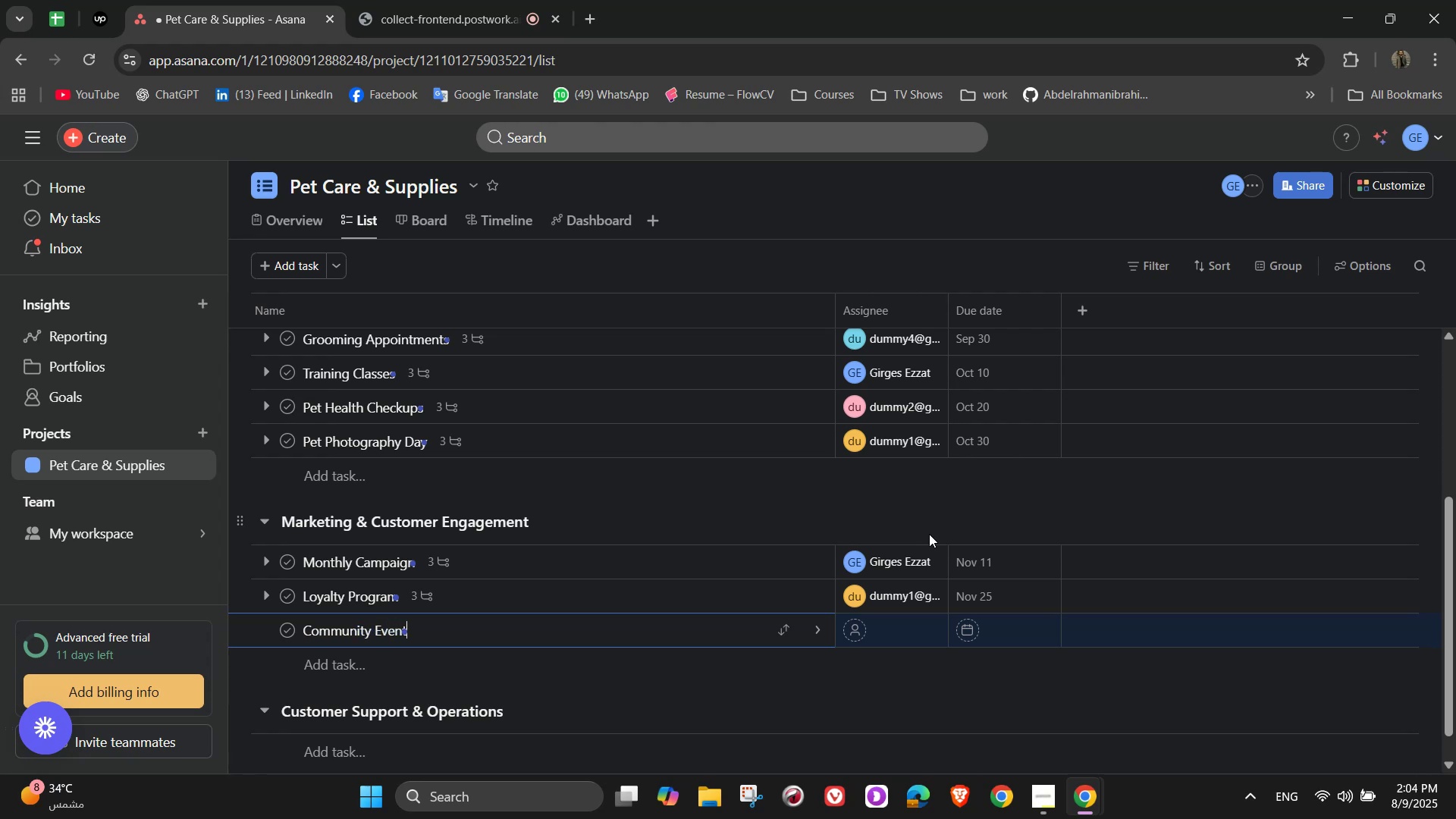 
left_click([821, 629])
 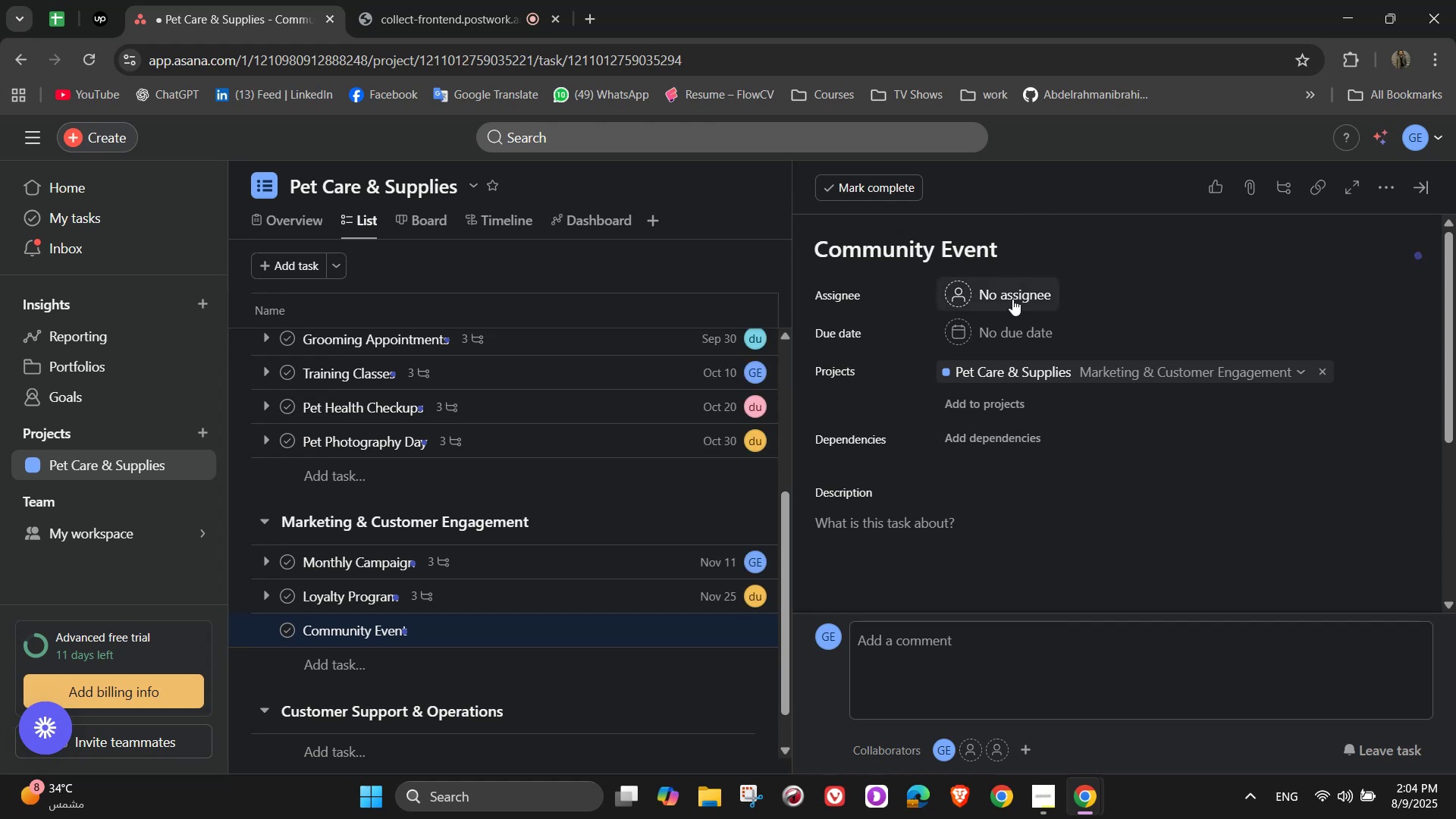 
left_click([1010, 299])
 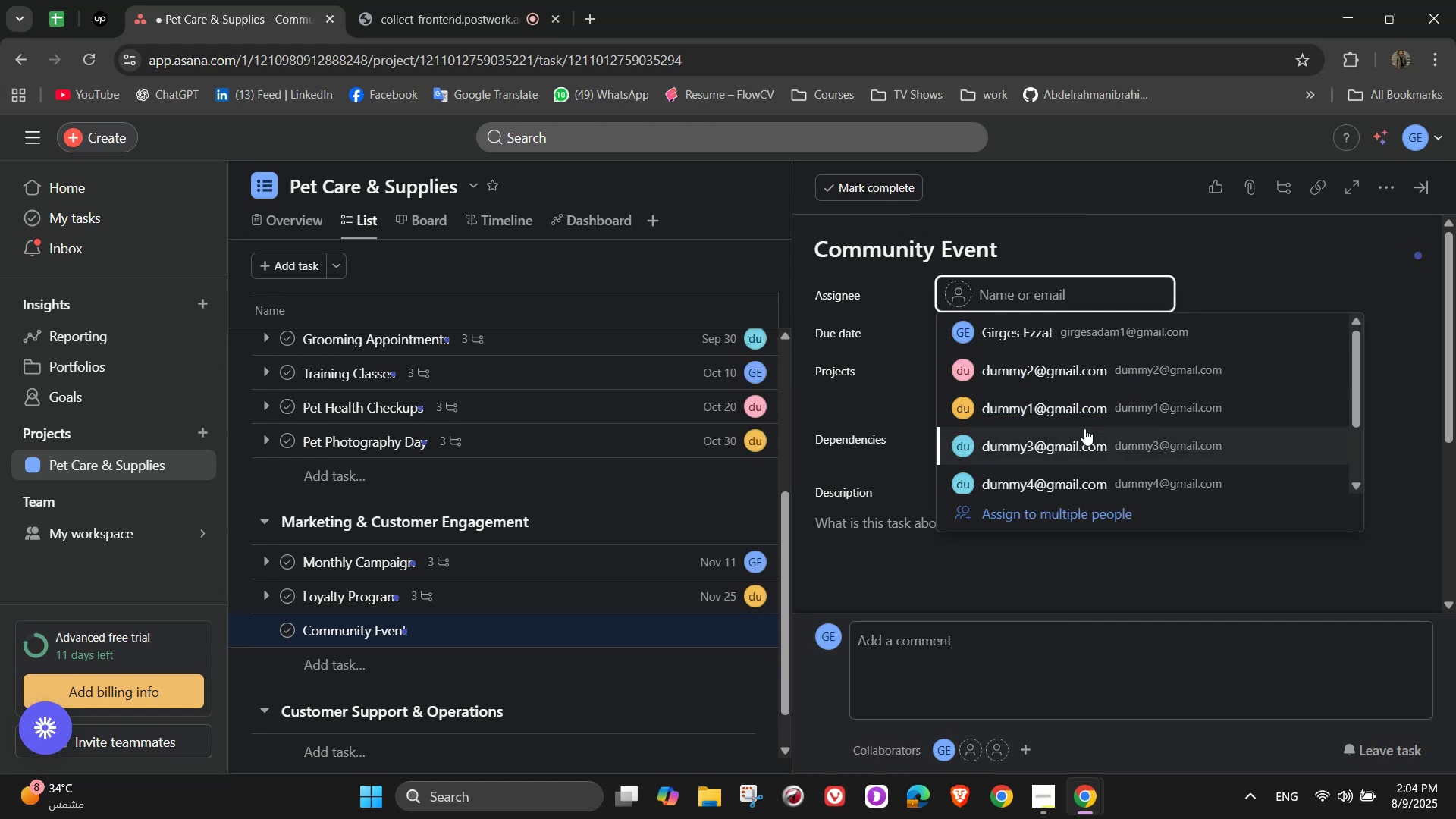 
left_click([1040, 369])
 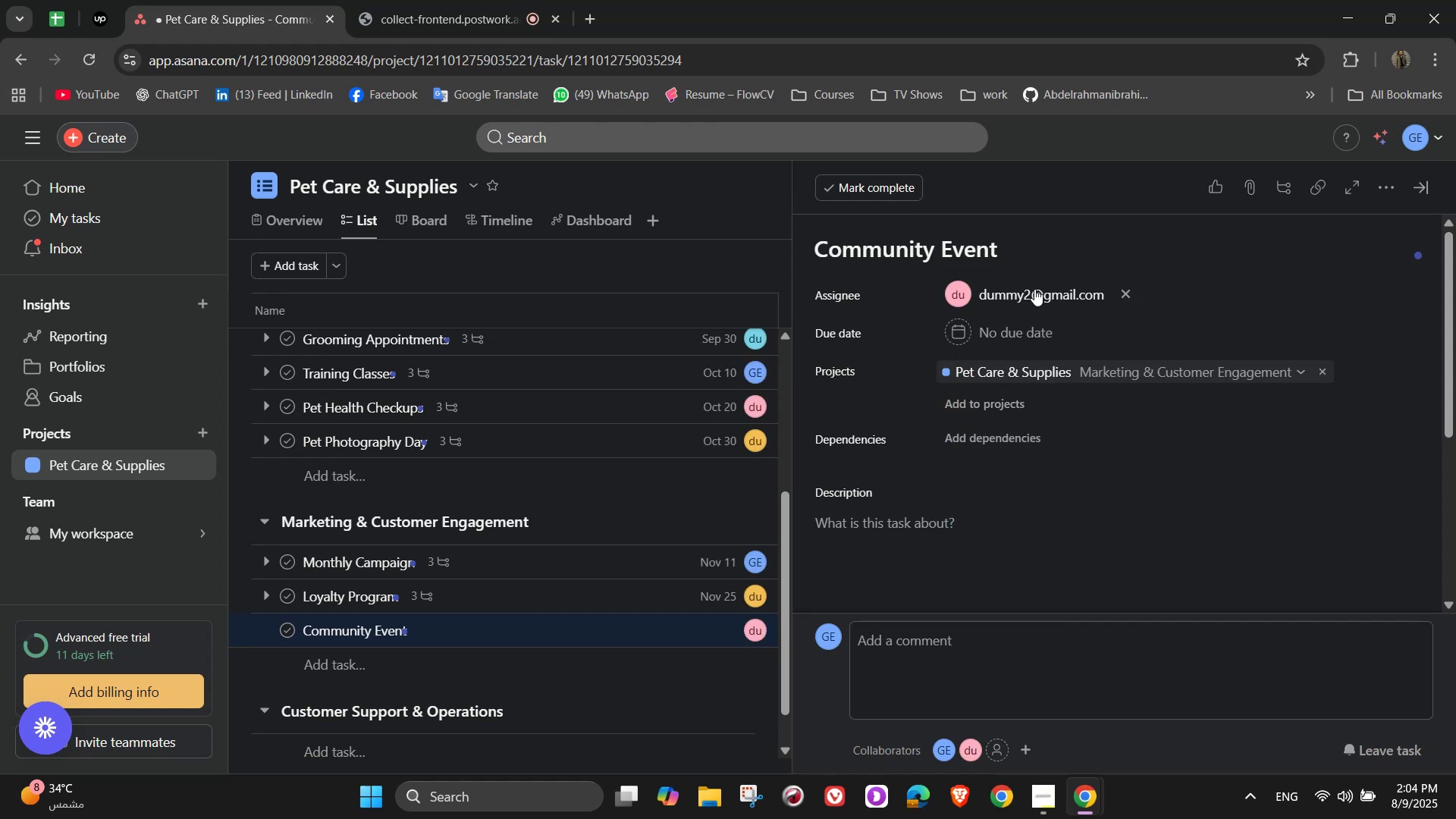 
left_click([1030, 318])
 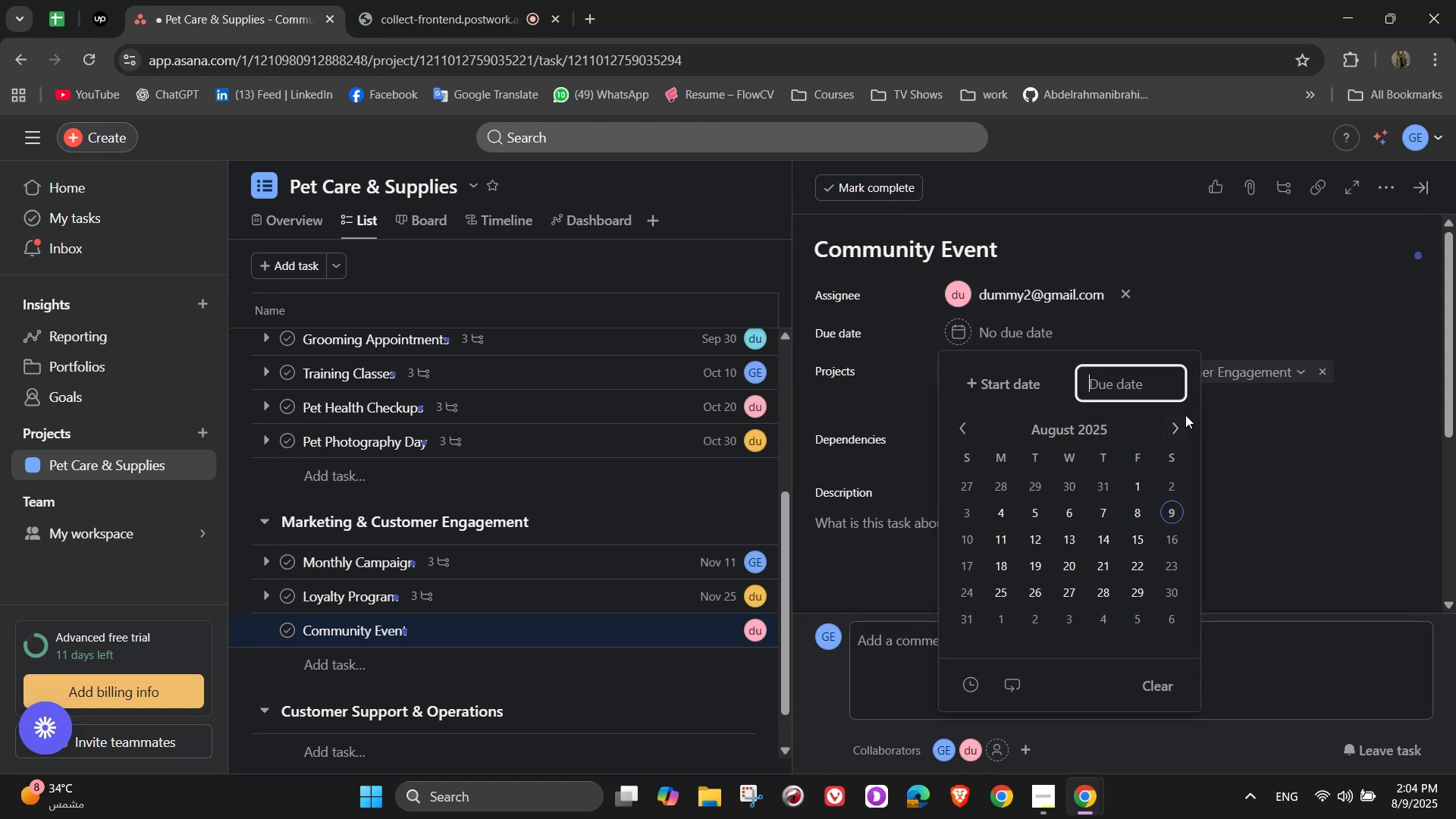 
double_click([1181, 416])
 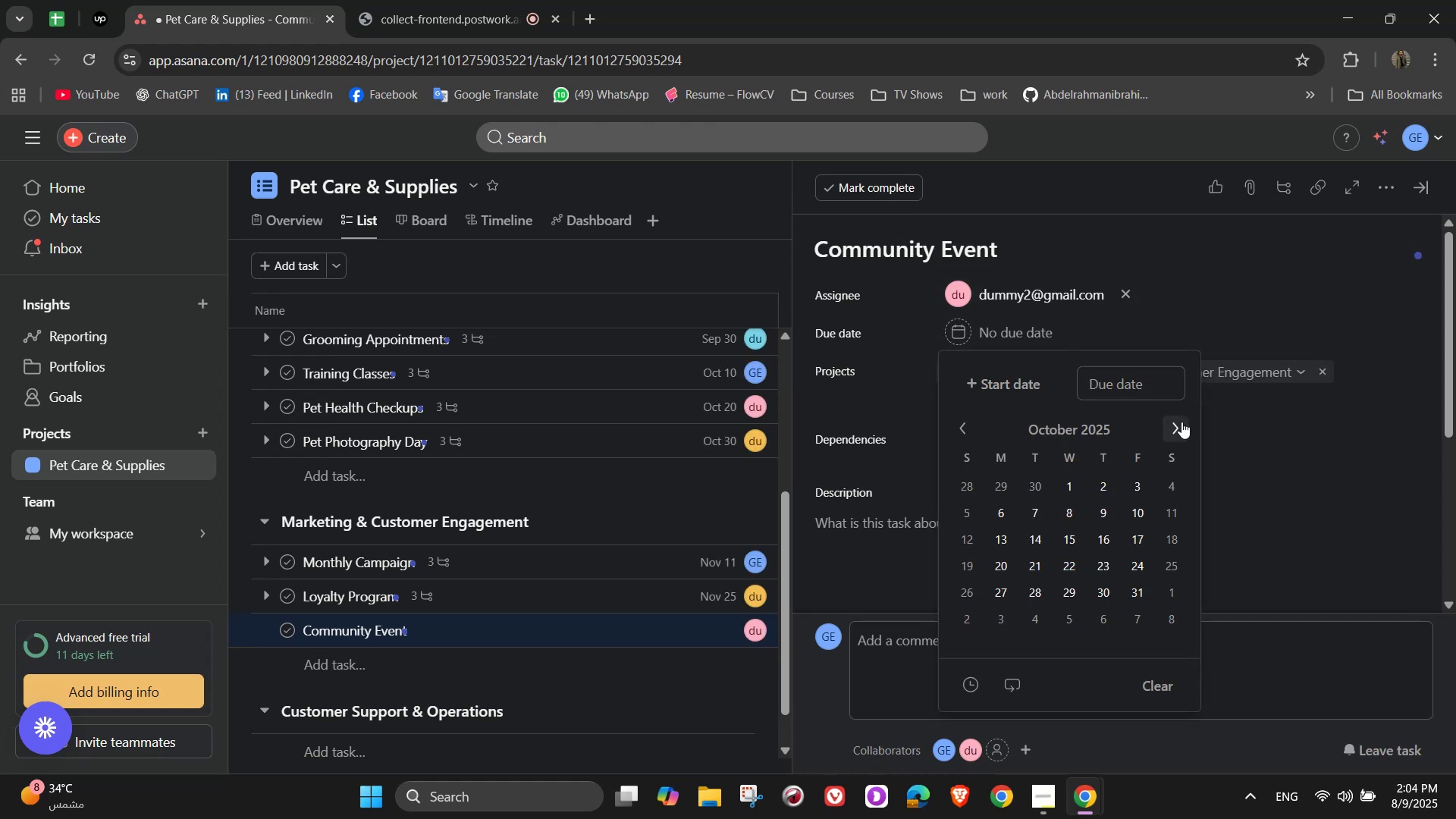 
left_click([1181, 422])
 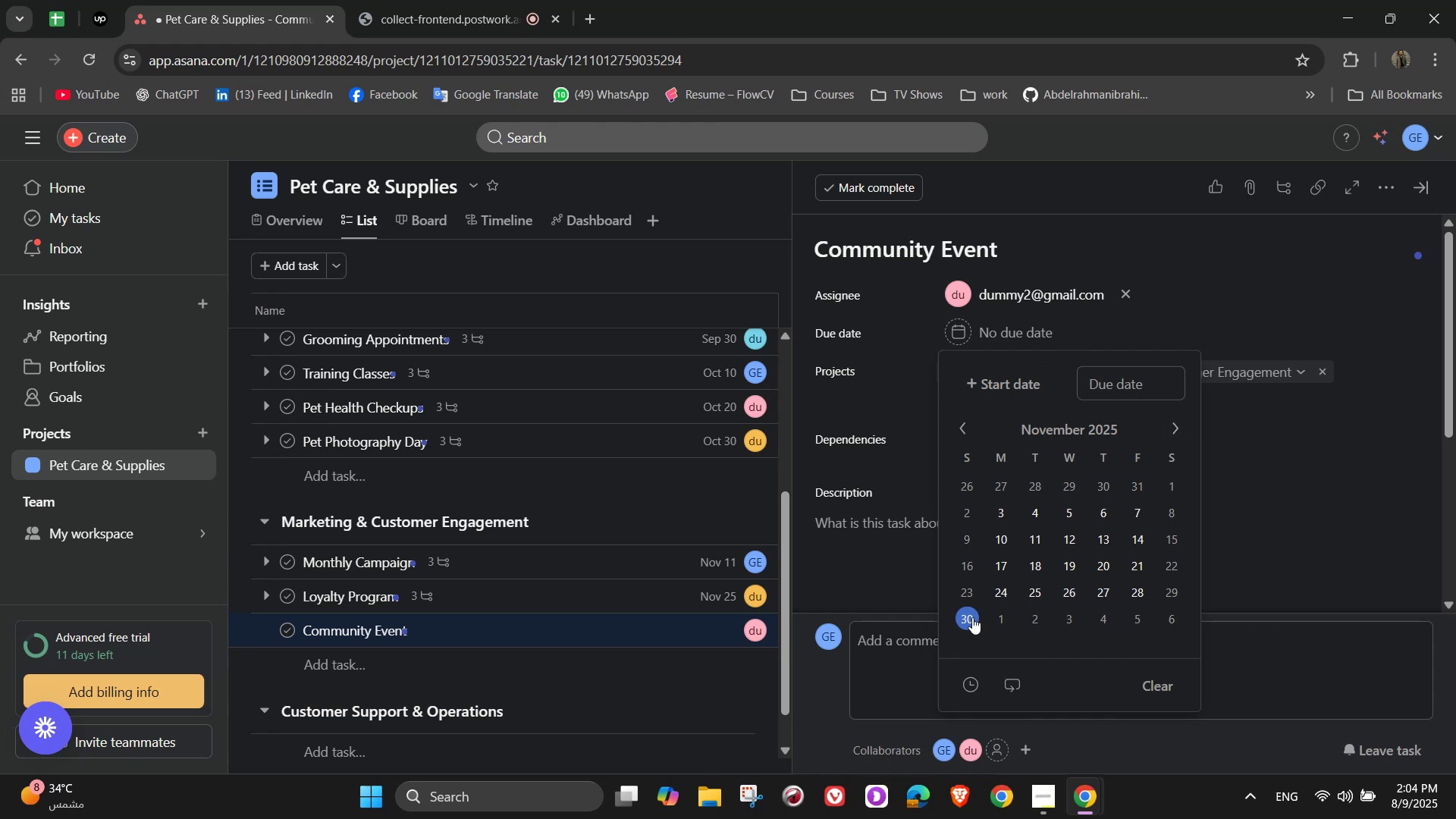 
left_click([971, 617])
 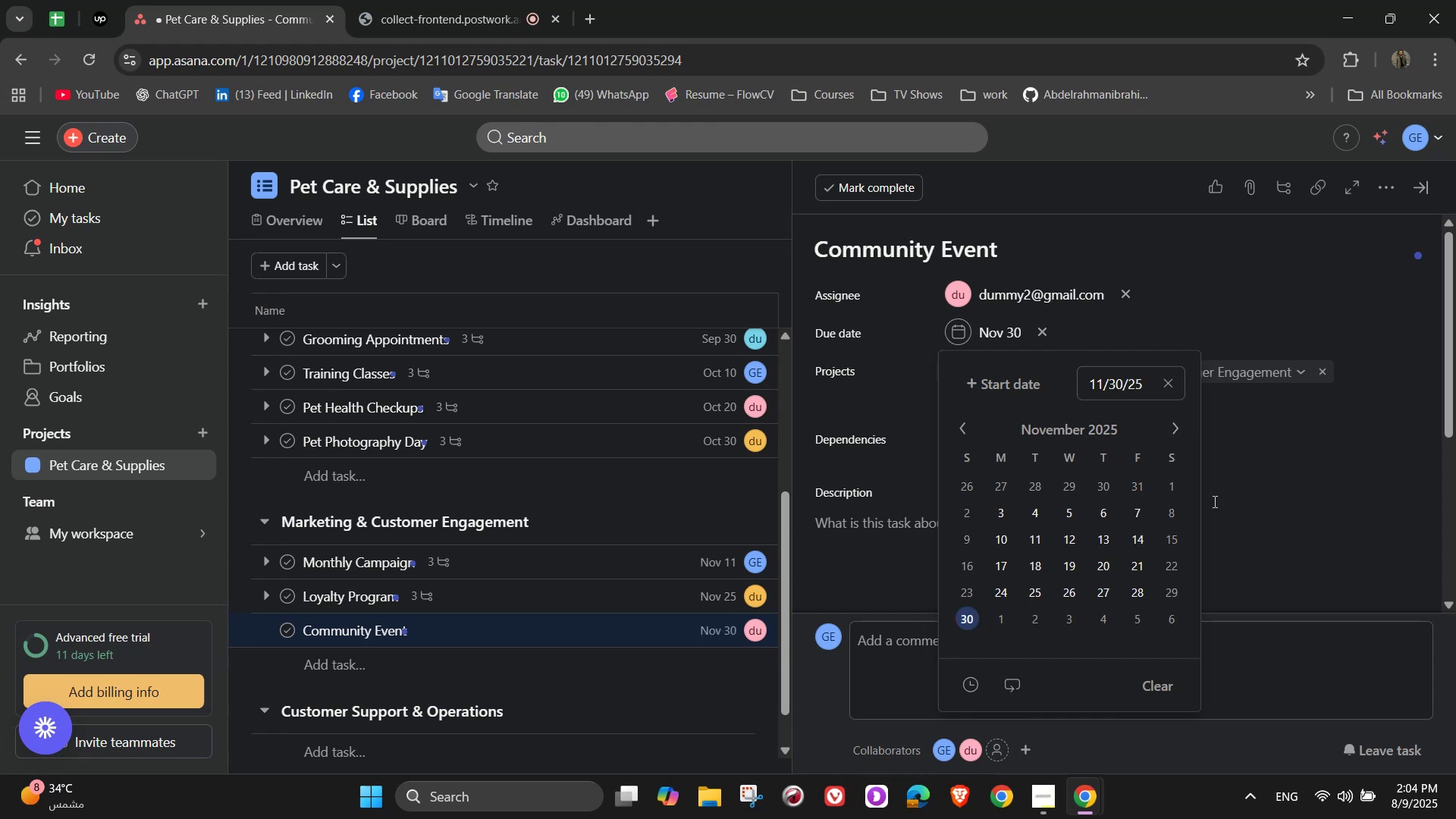 
left_click([1239, 482])
 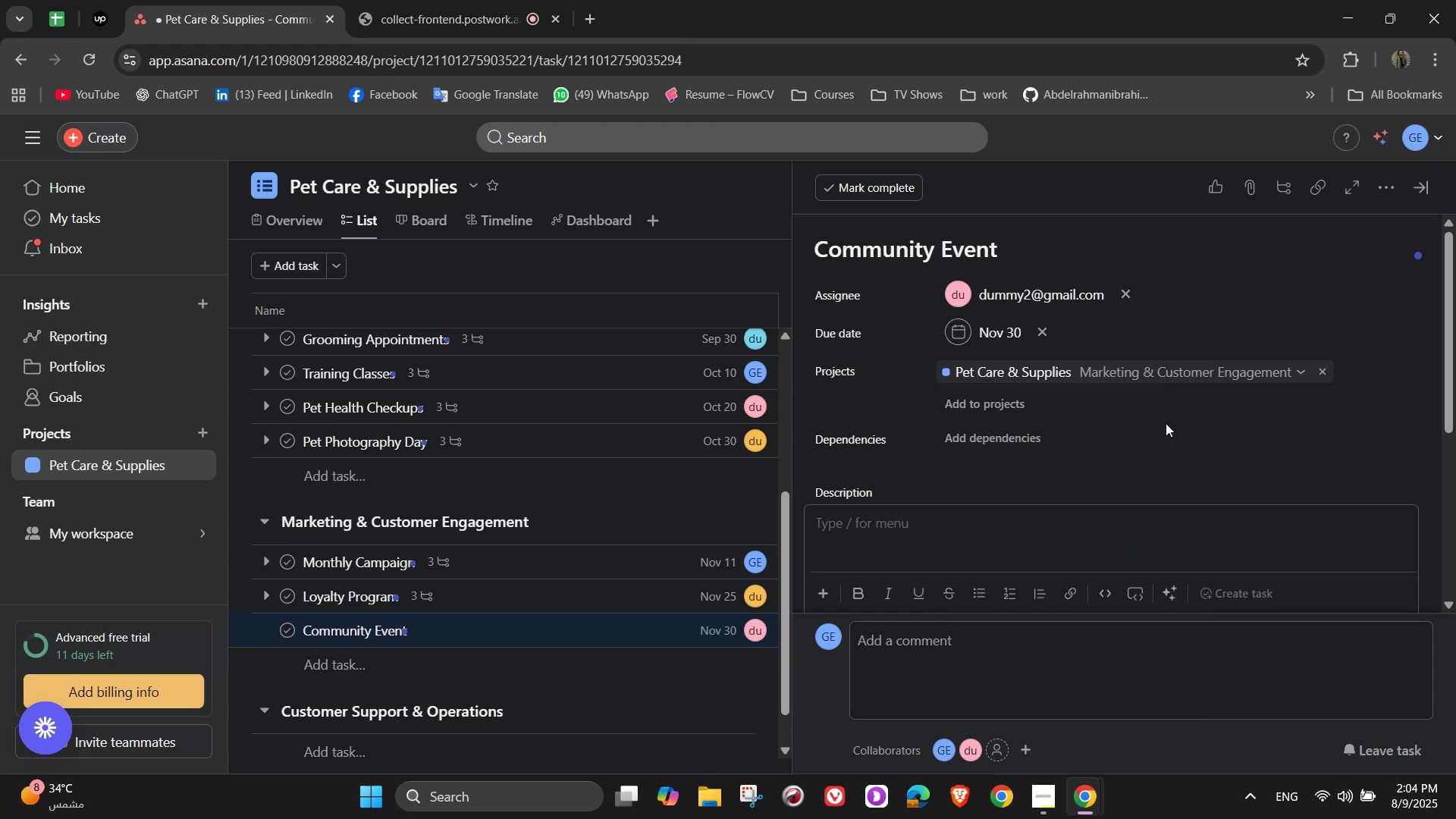 
left_click([1389, 191])
 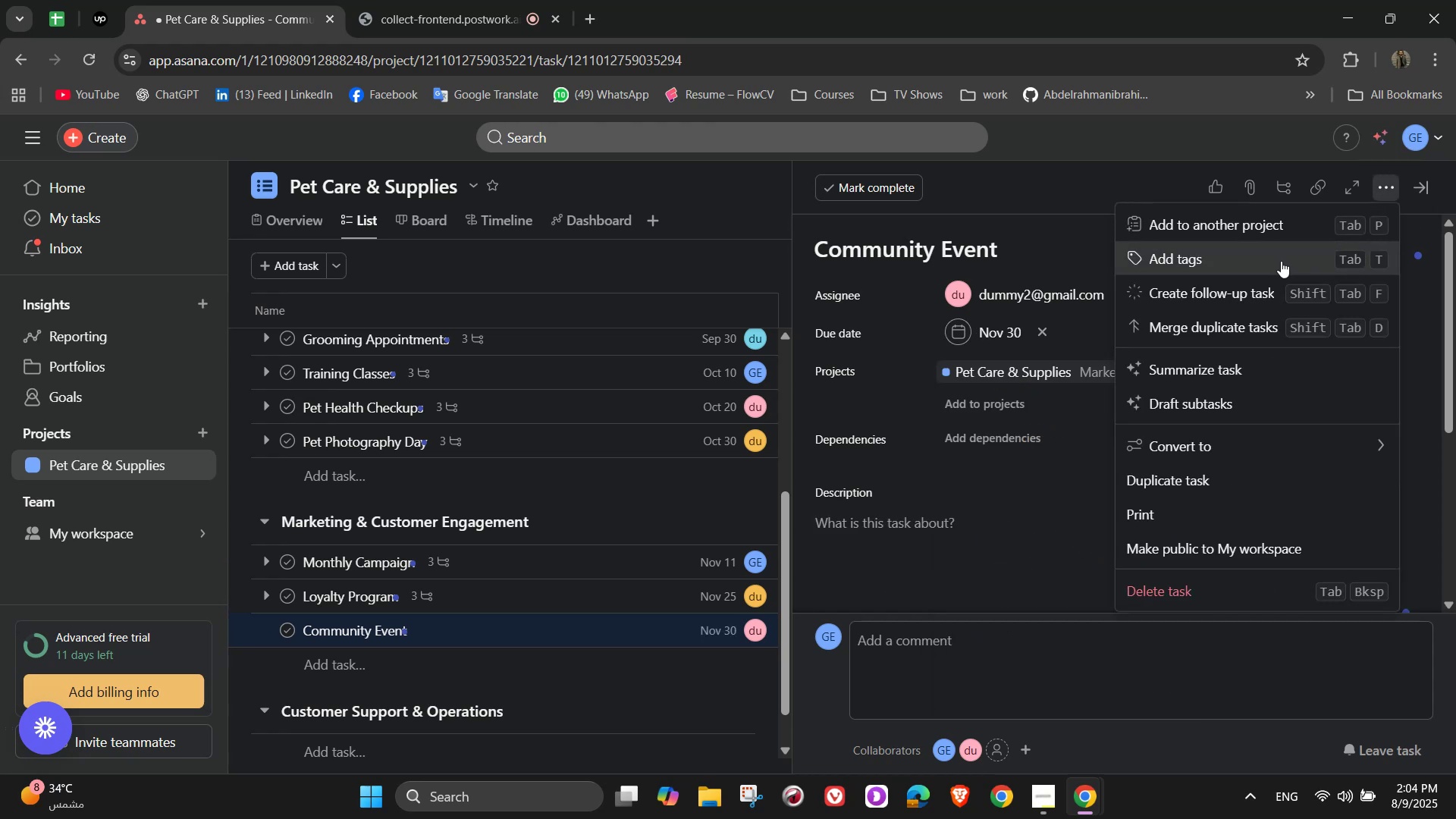 
left_click([1274, 261])
 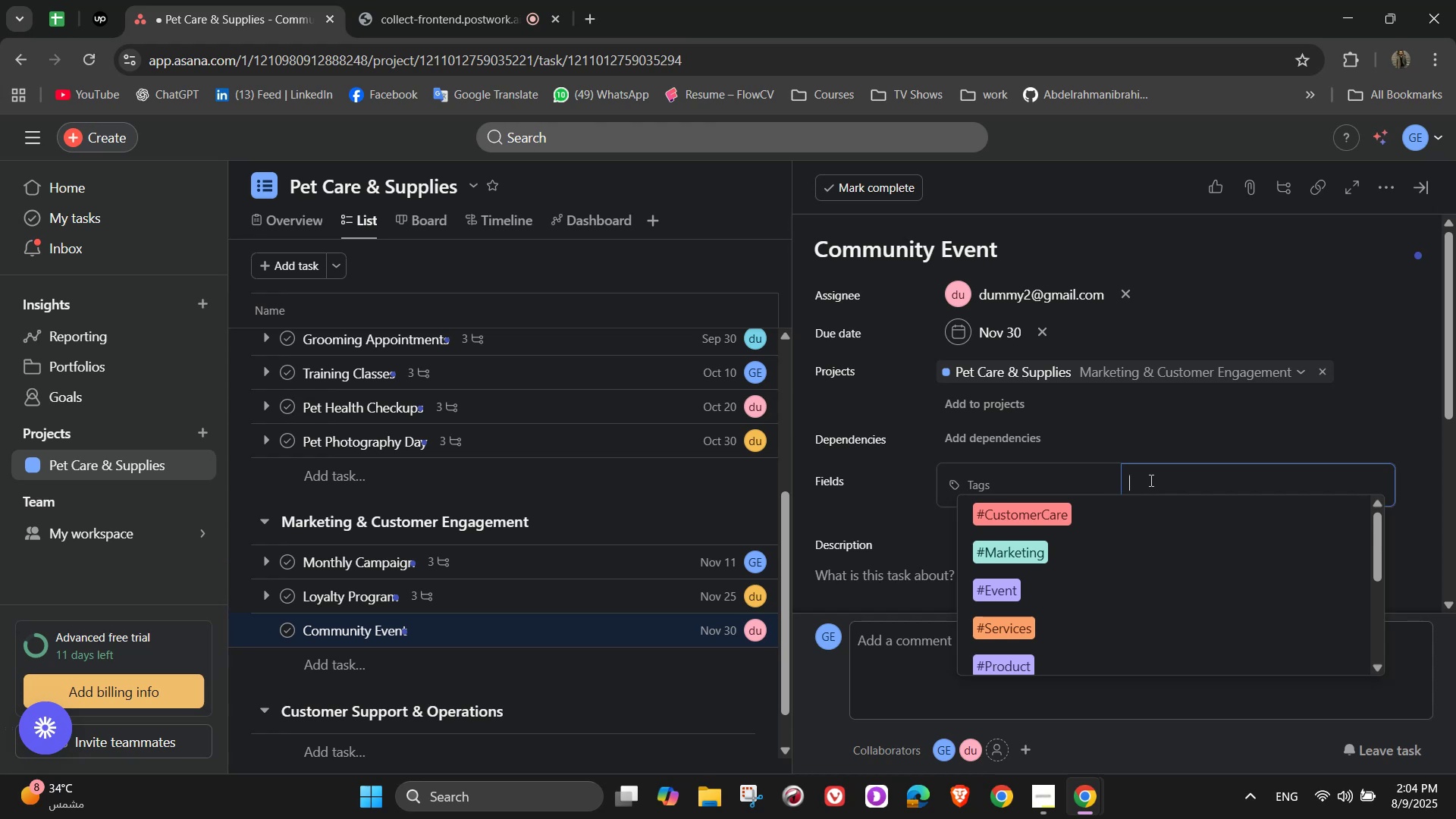 
wait(6.02)
 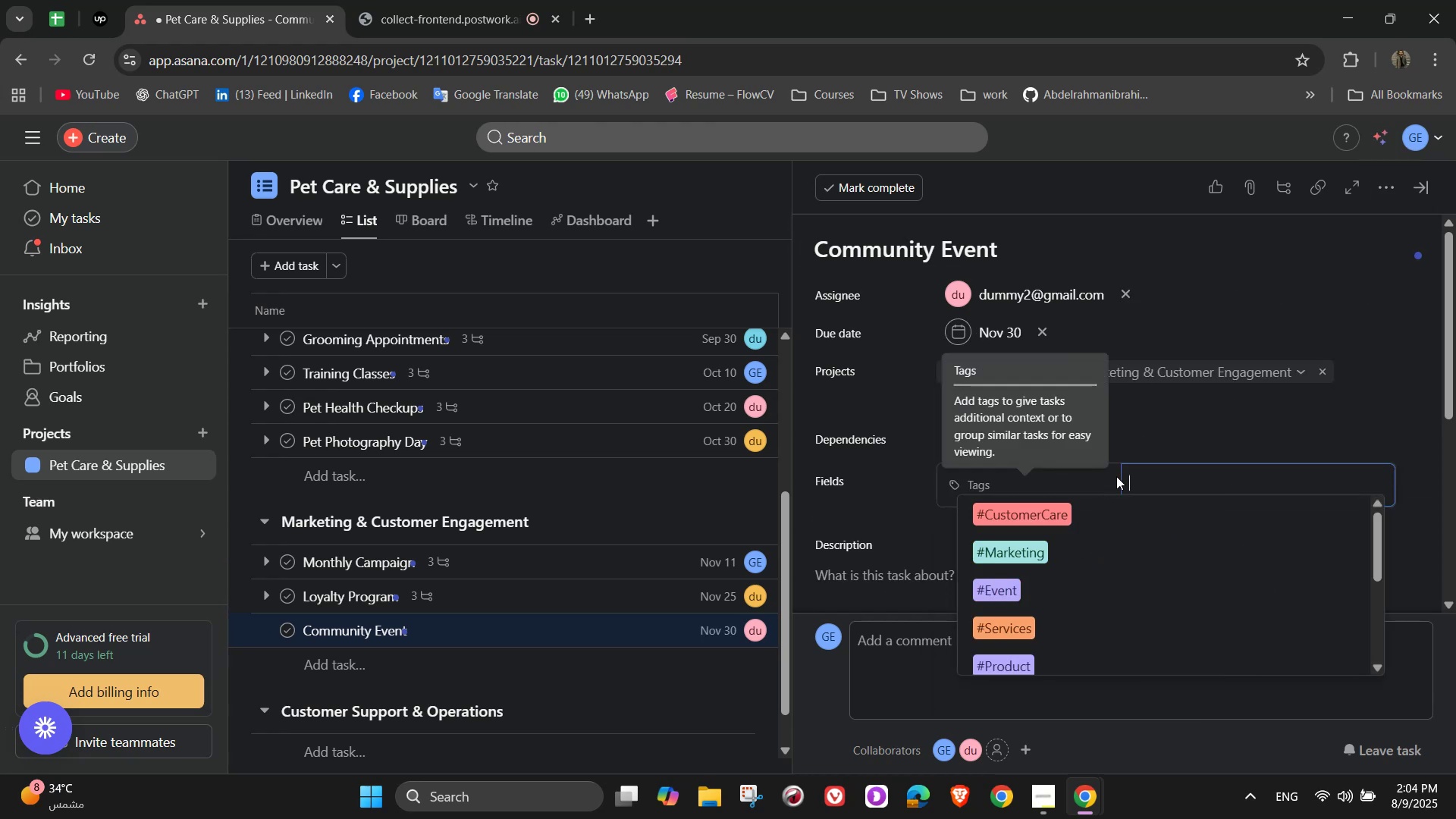 
left_click([1003, 589])
 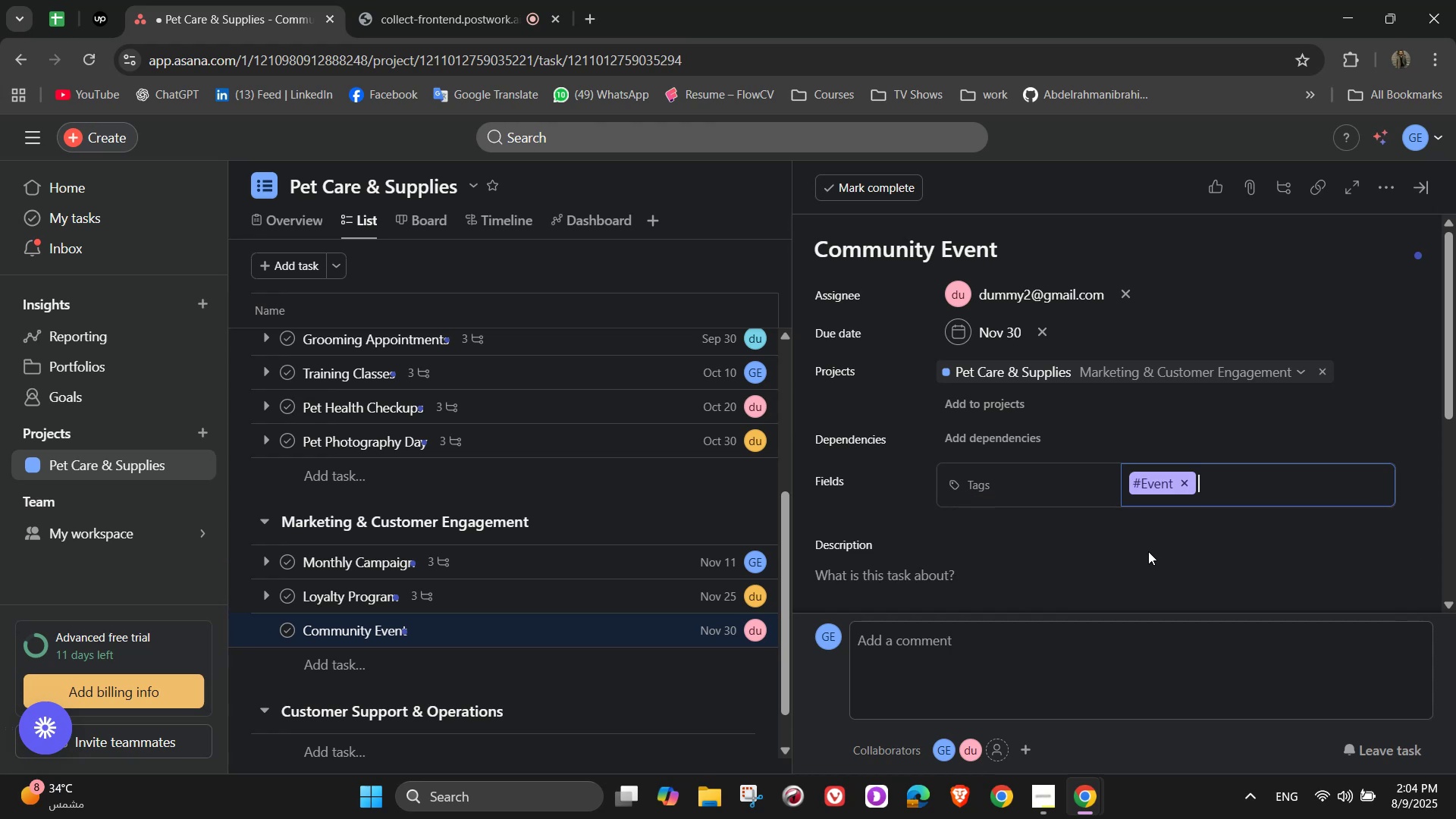 
scroll: coordinate [1148, 541], scroll_direction: down, amount: 1.0
 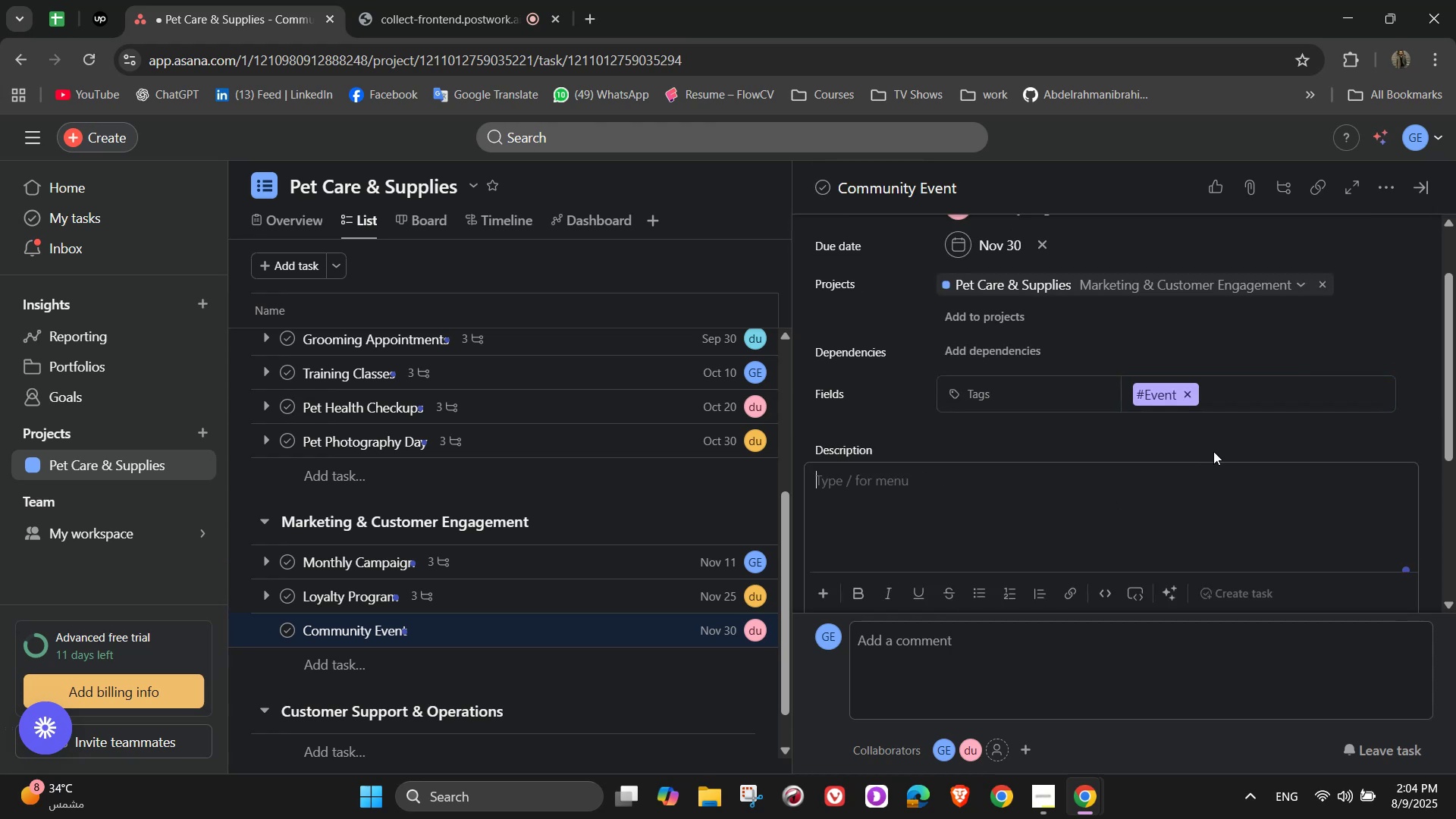 
type(Host adoptoi)
key(Backspace)
key(Backspace)
type(ion days or charity drives)
 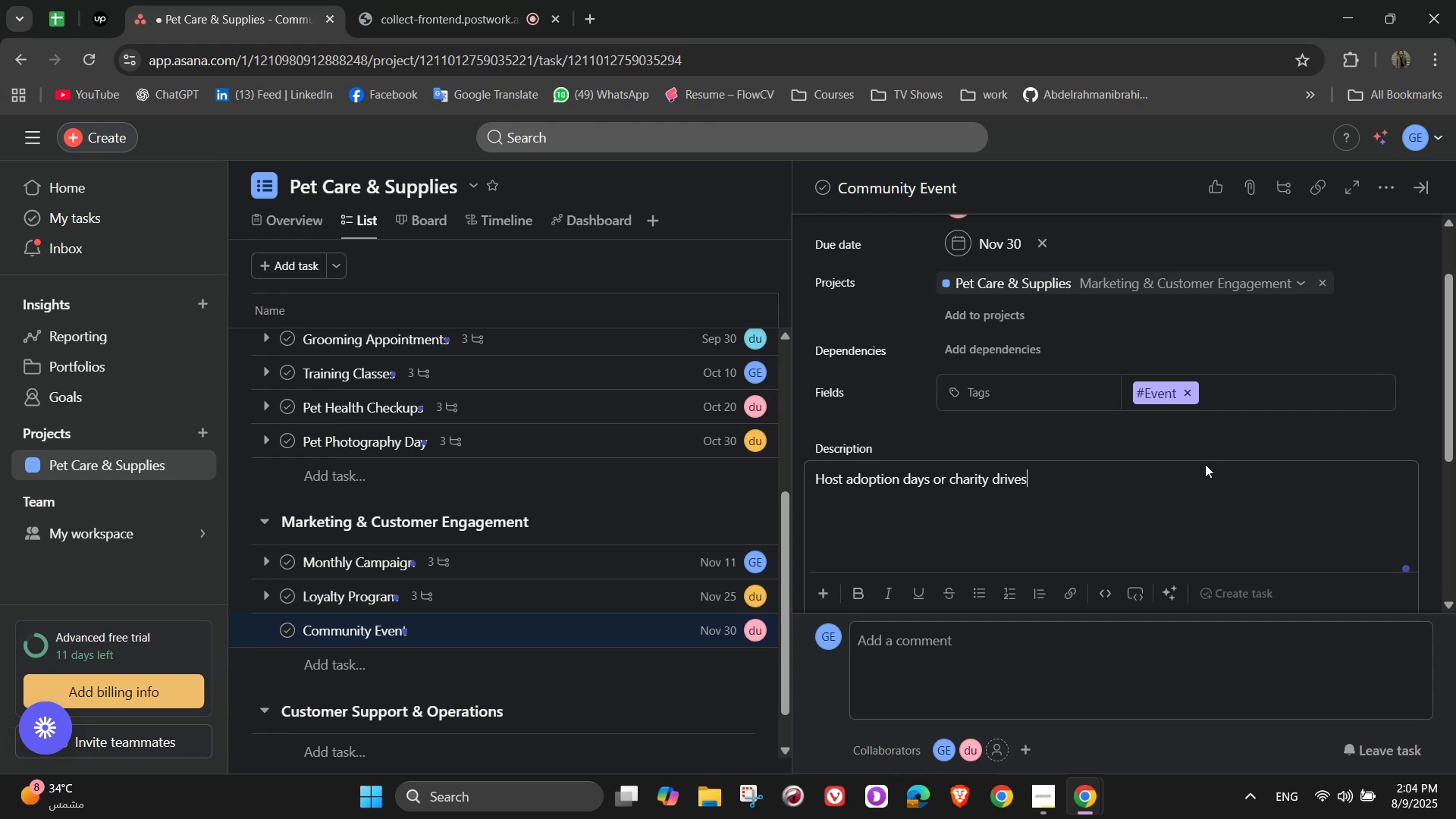 
scroll: coordinate [1038, 500], scroll_direction: down, amount: 3.0
 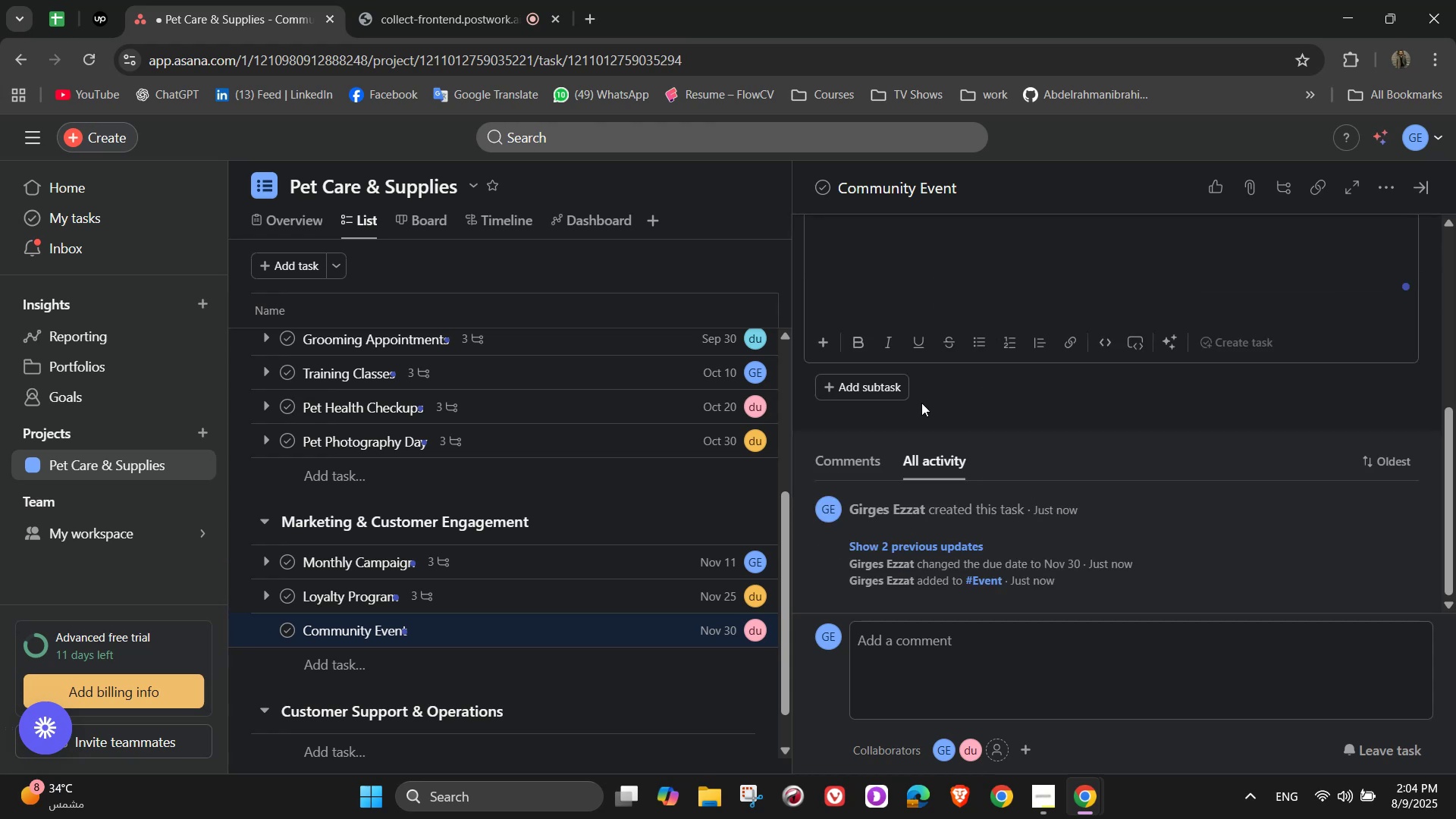 
left_click([883, 389])
 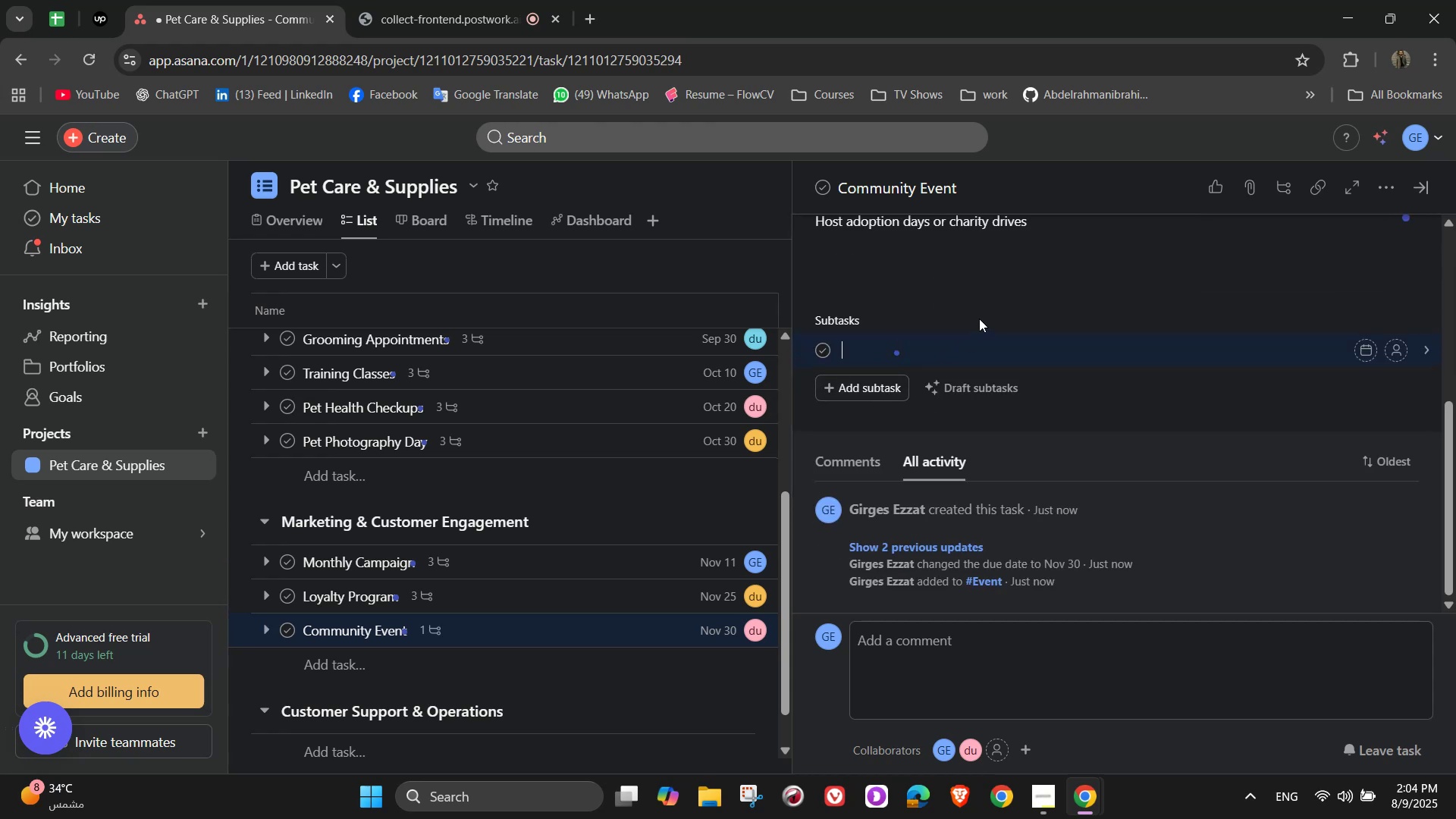 
type(Partner with shelters )
key(Backspace)
 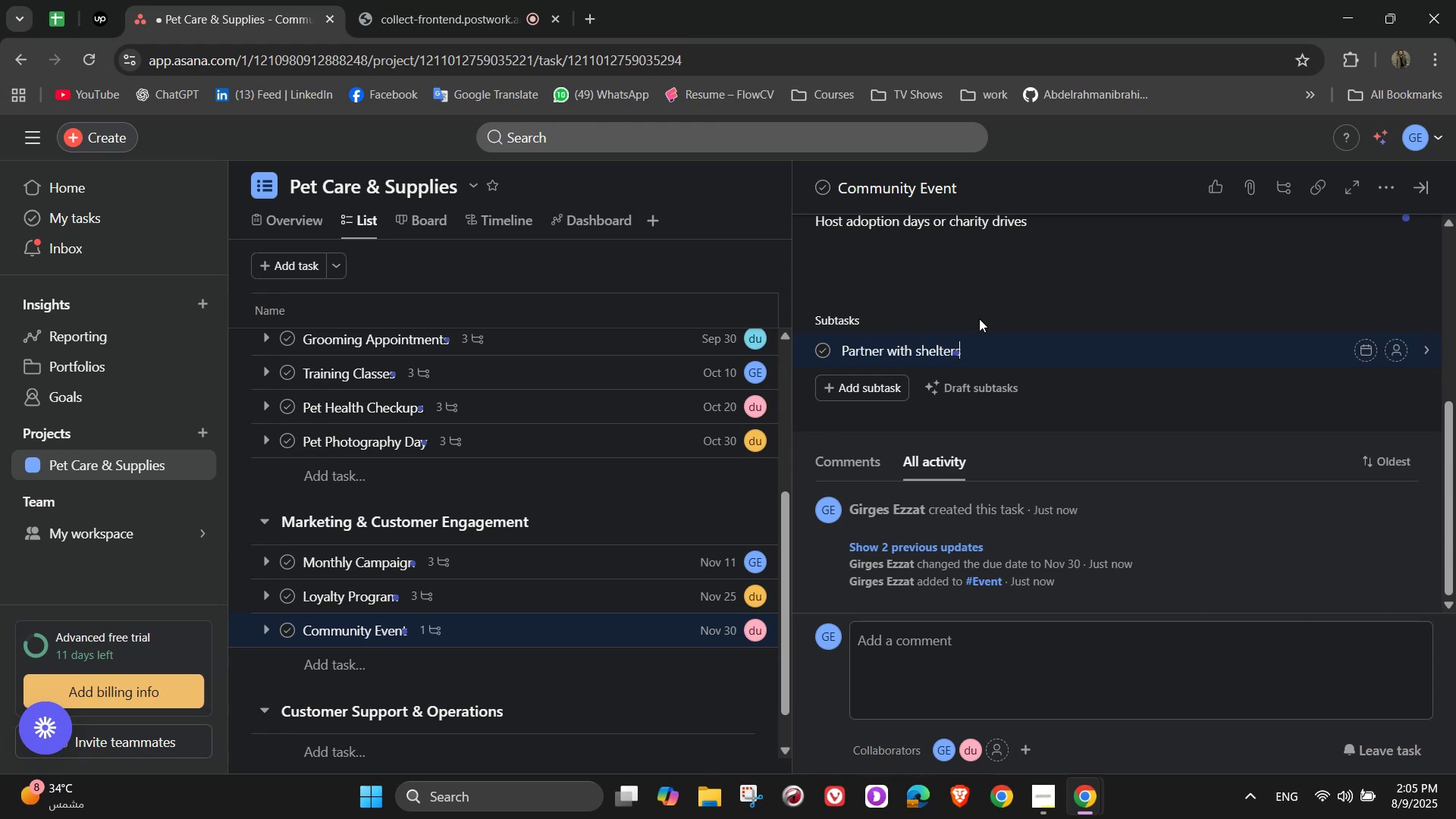 
key(Enter)
 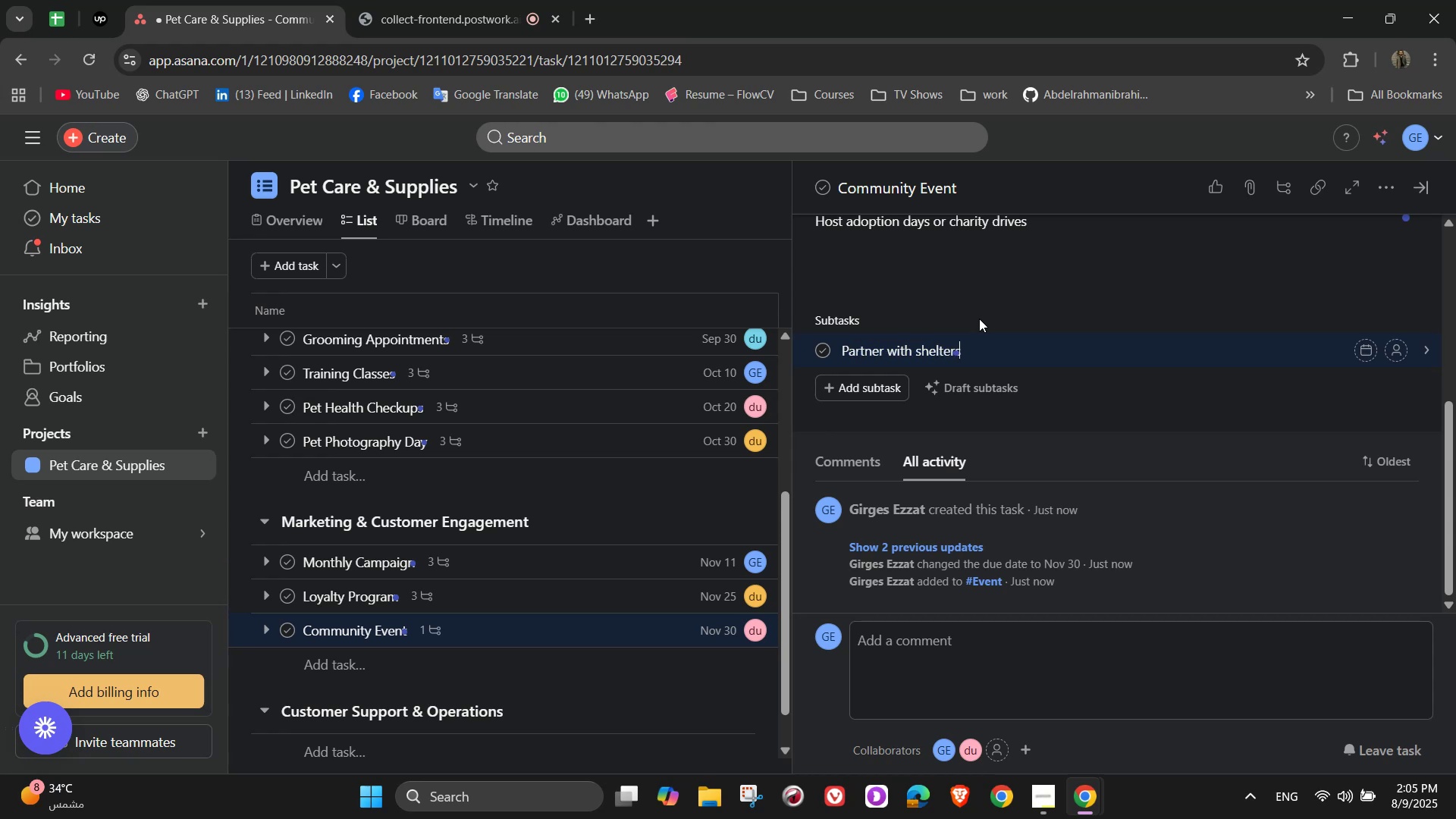 
type(\)
key(Backspace)
type(Organize logistices)
key(Backspace)
key(Backspace)
type(s)
 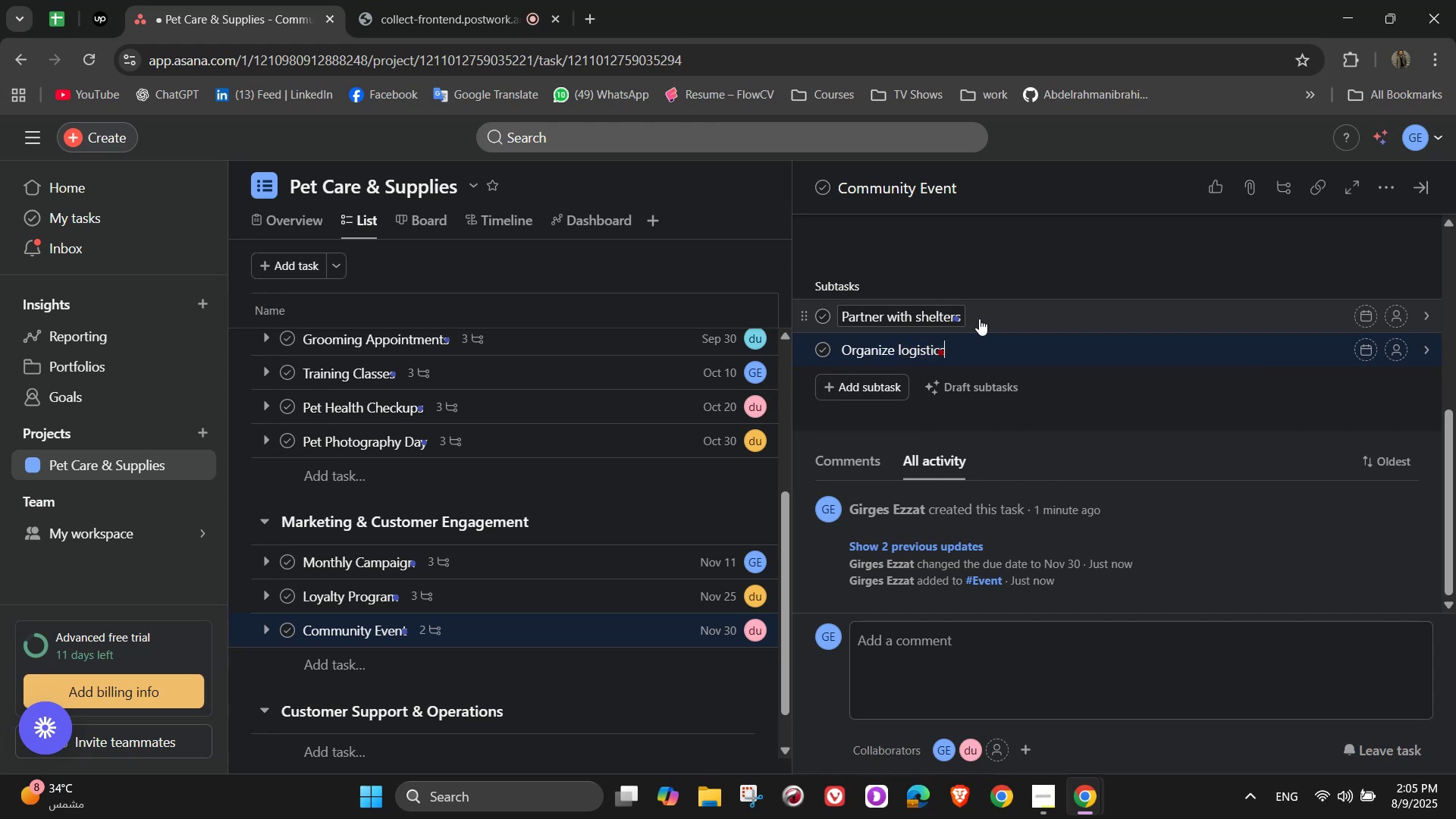 
key(Enter)
 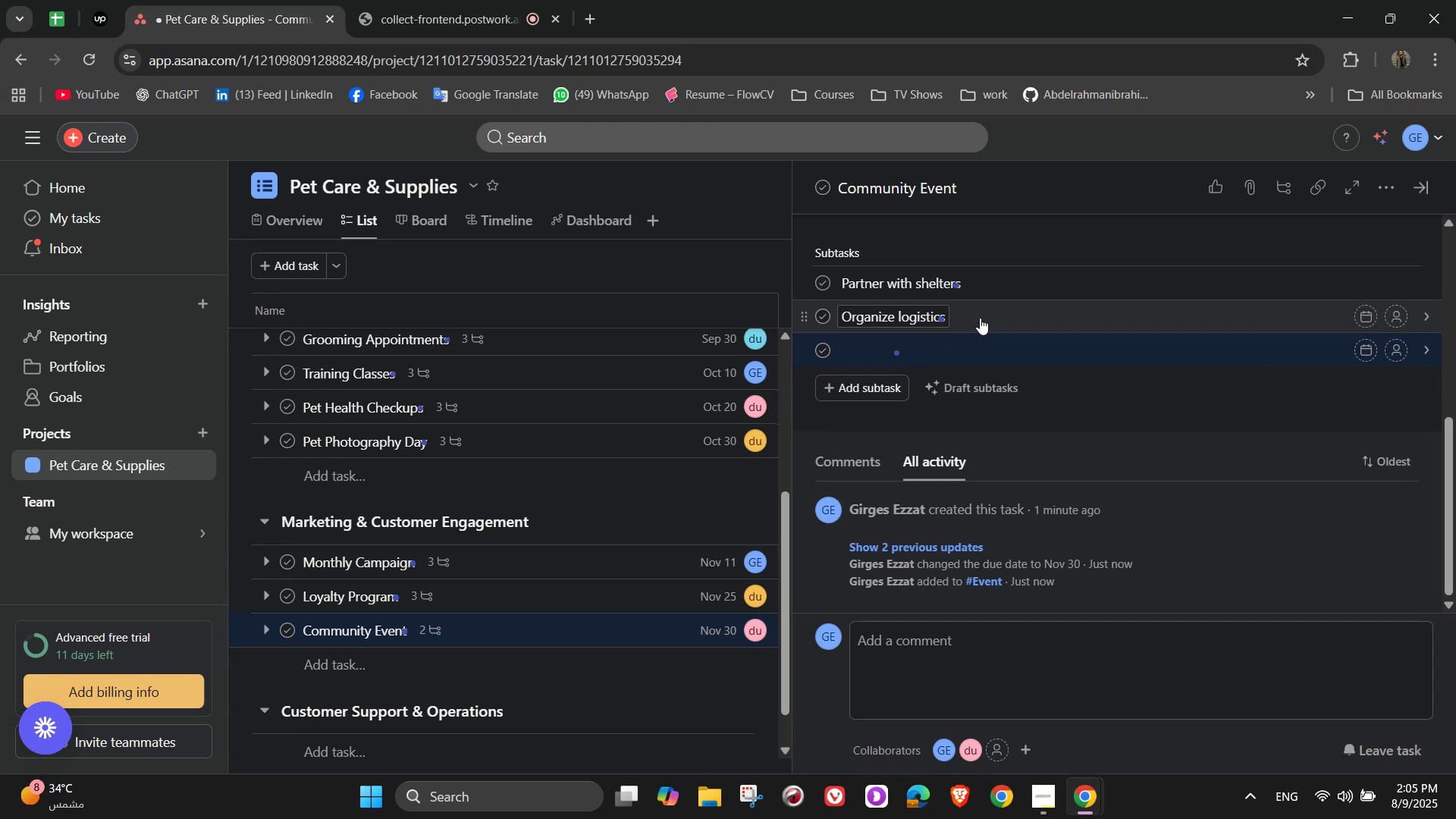 
type(Promi)
key(Backspace)
type(ote event locally)
 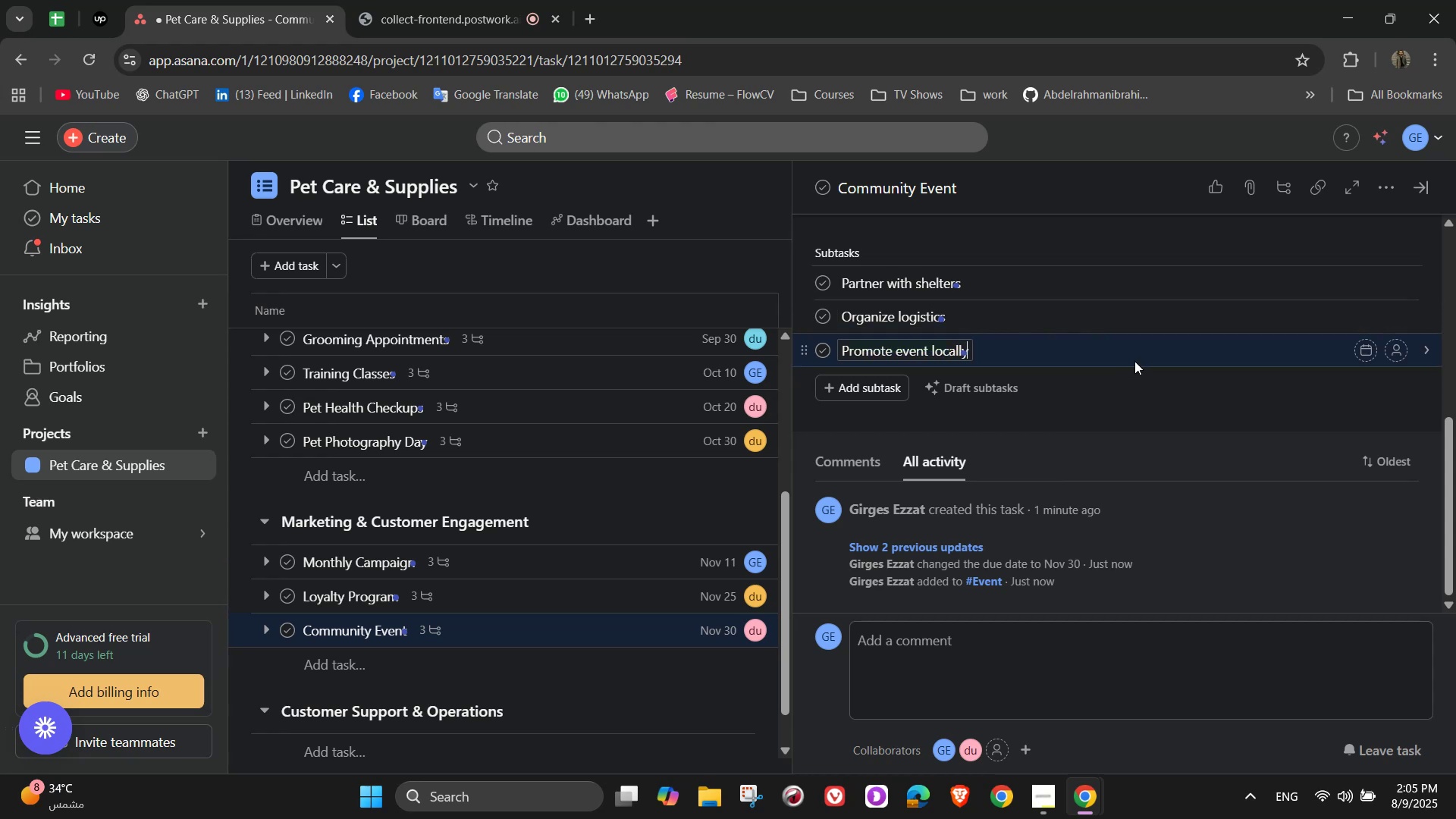 
scroll: coordinate [1180, 386], scroll_direction: up, amount: 6.0
 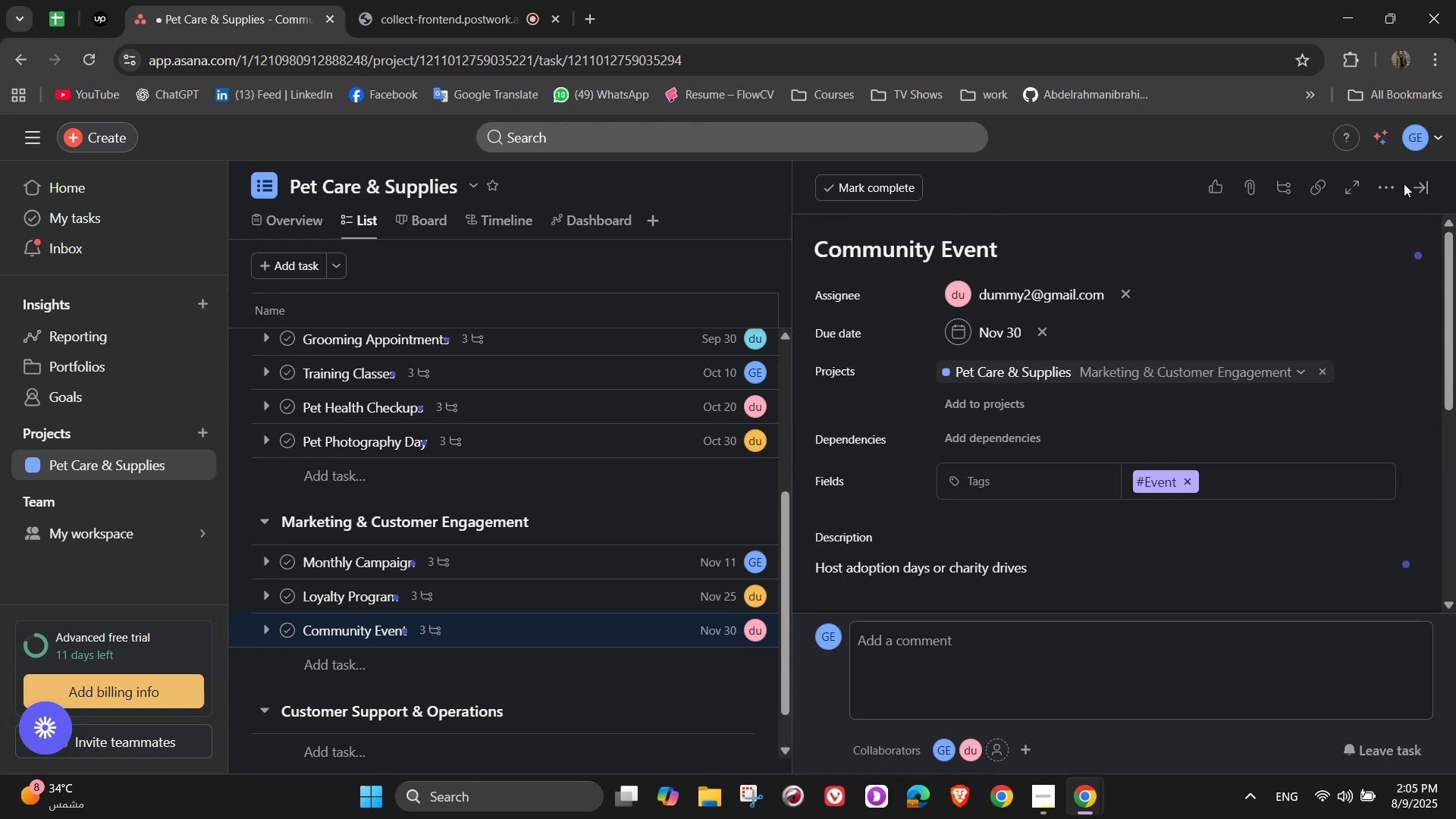 
left_click([1421, 190])
 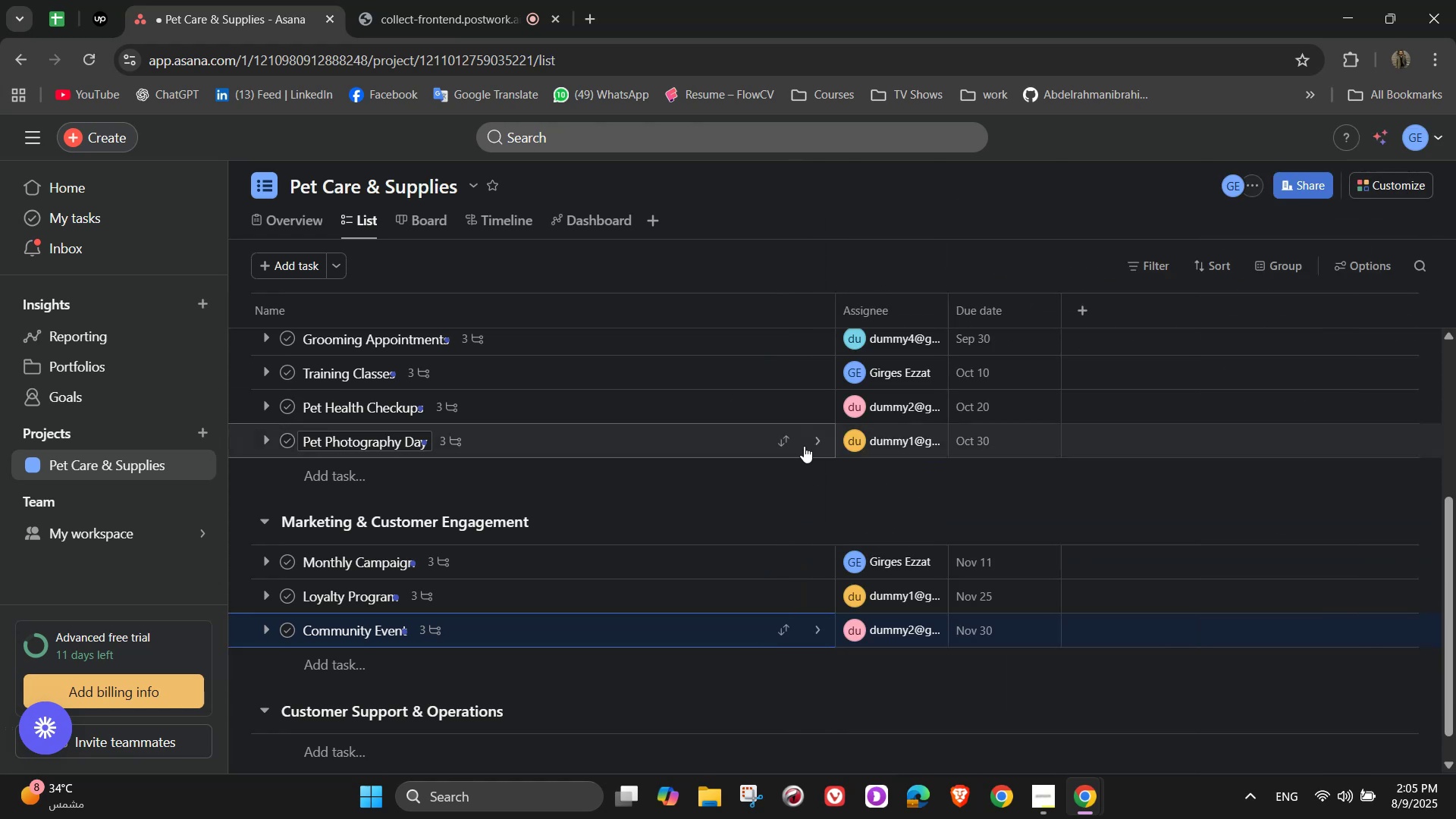 
left_click([402, 659])
 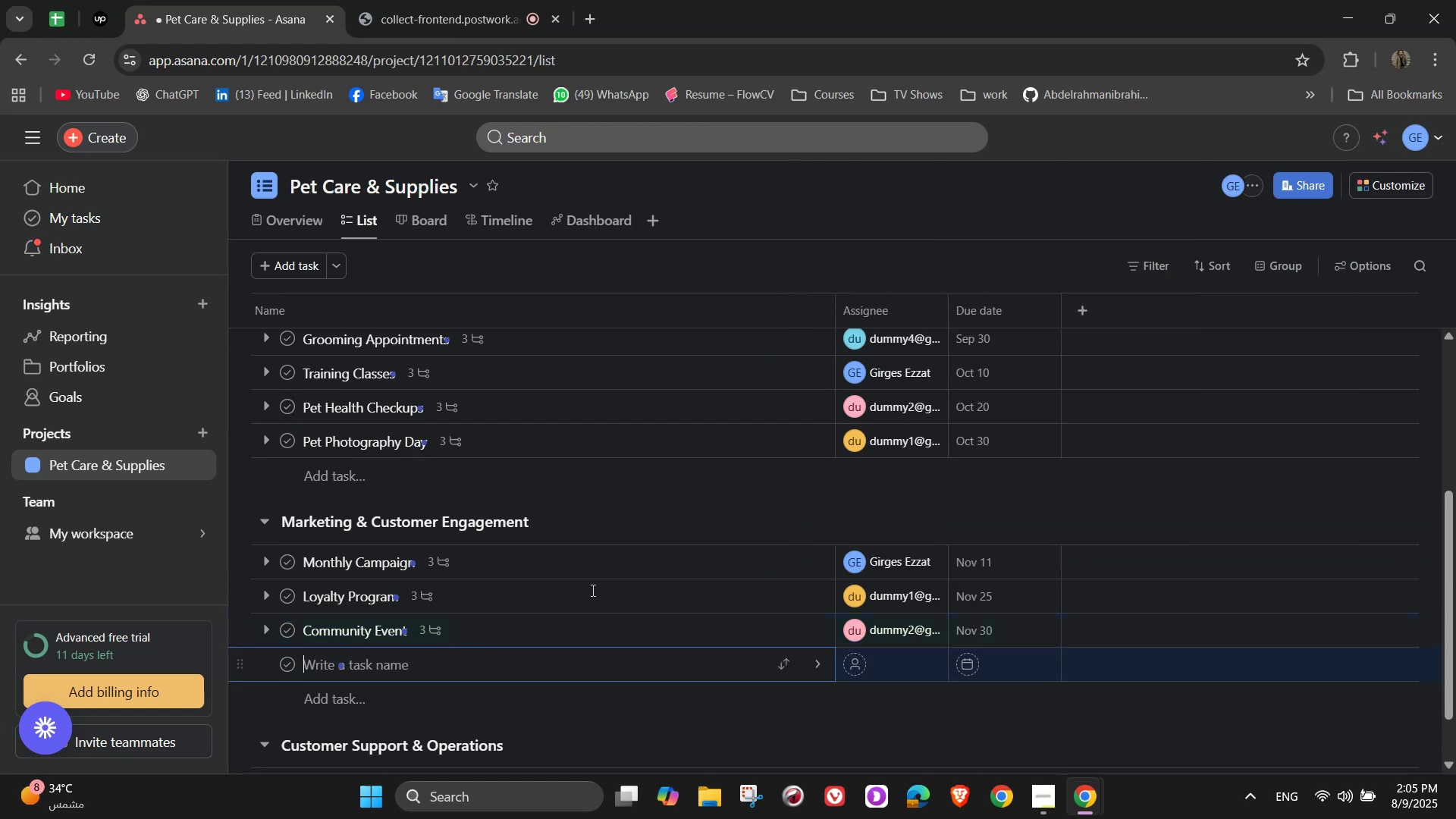 
scroll: coordinate [708, 557], scroll_direction: down, amount: 1.0
 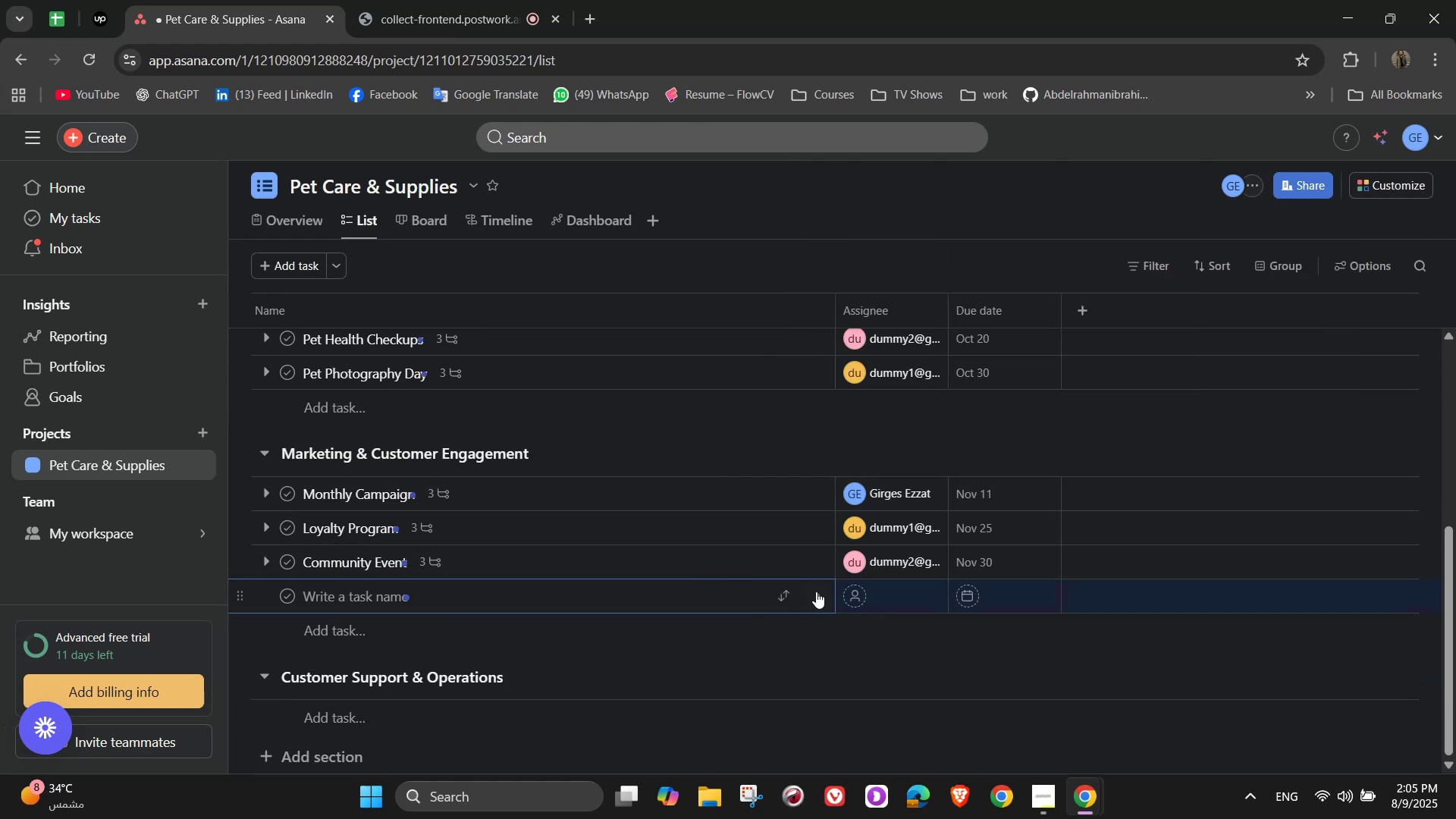 
mouse_move([845, 600])
 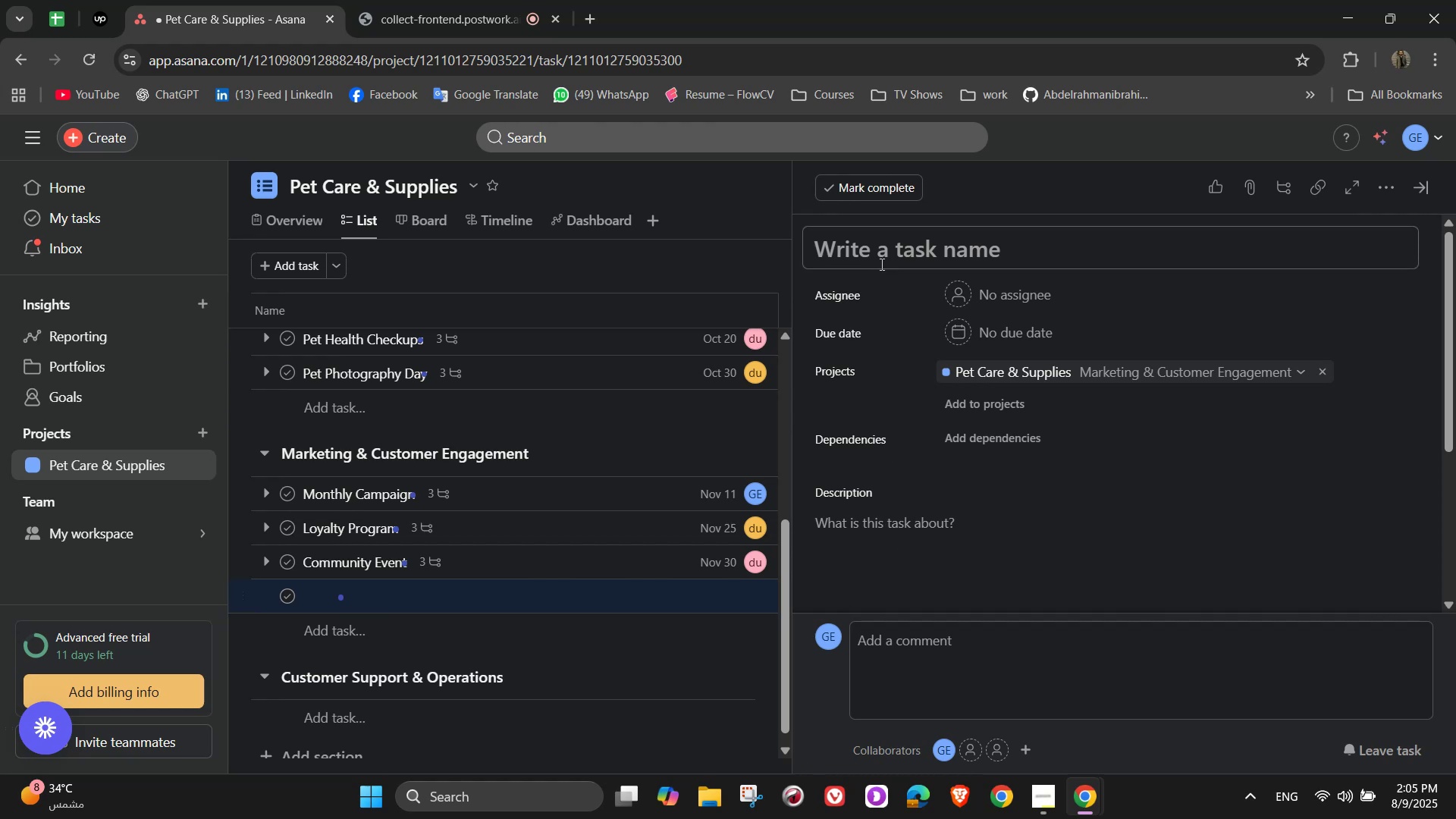 
left_click([880, 260])
 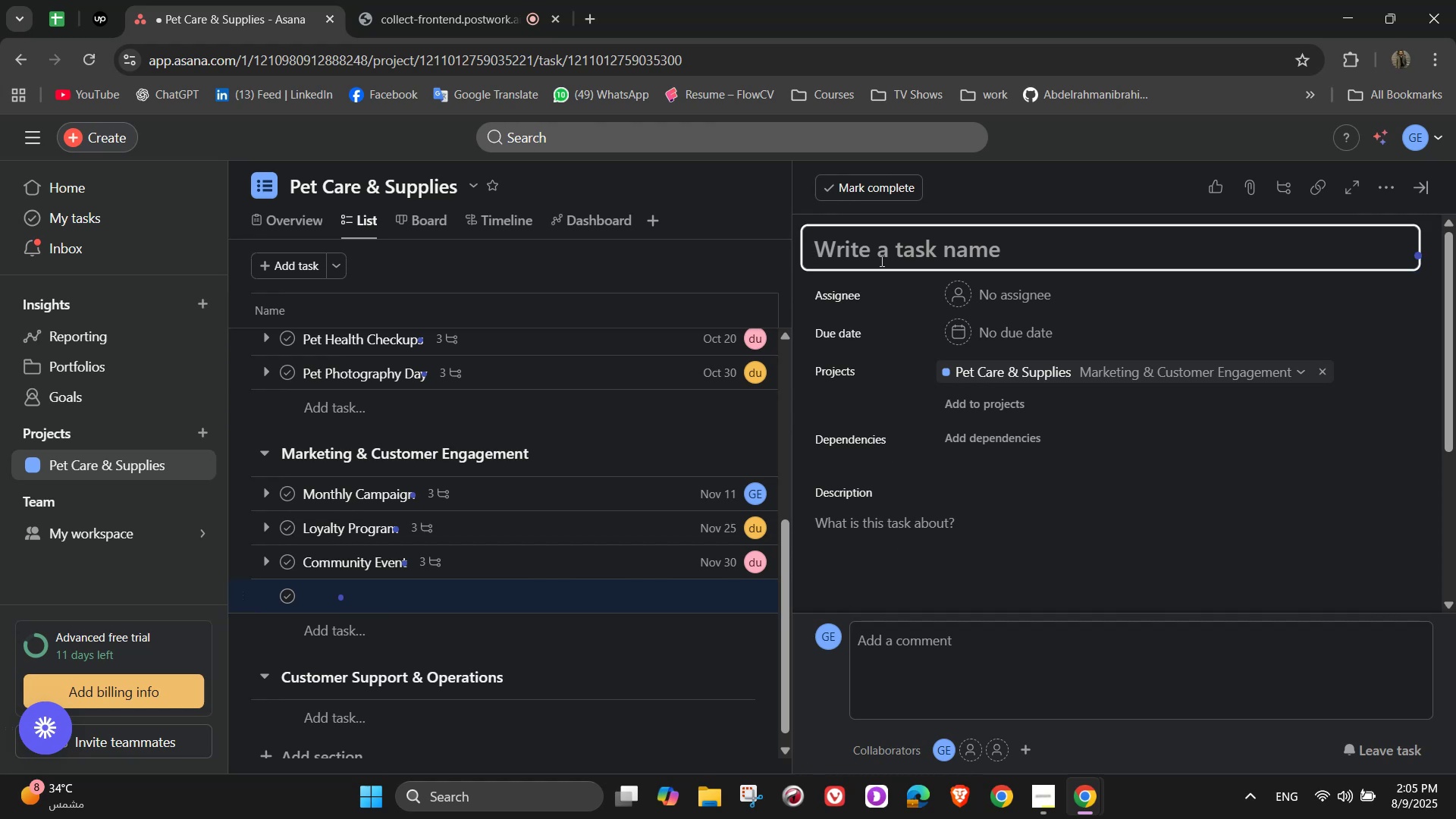 
wait(6.76)
 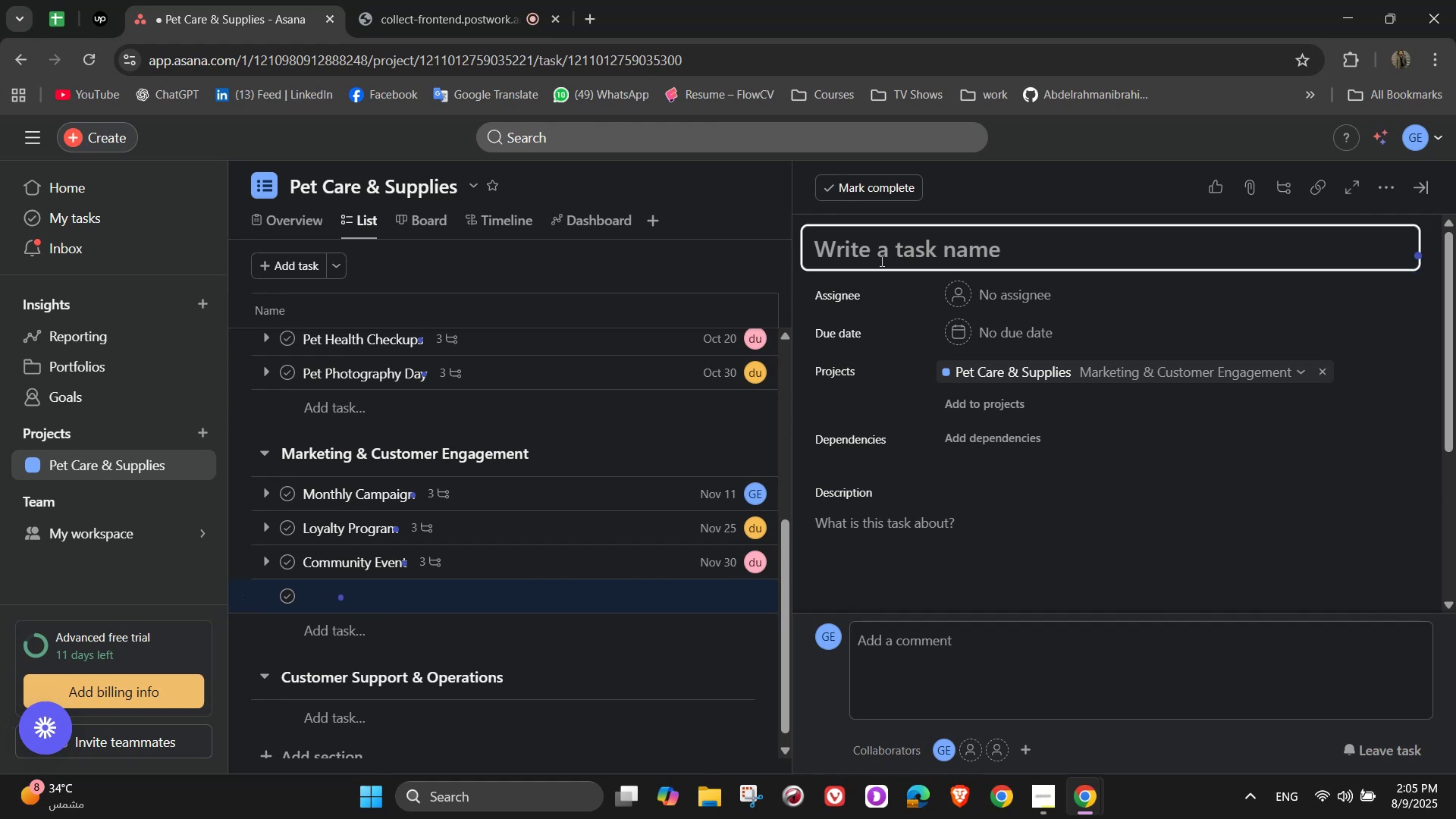 
hold_key(key=ShiftRight, duration=1.52)
 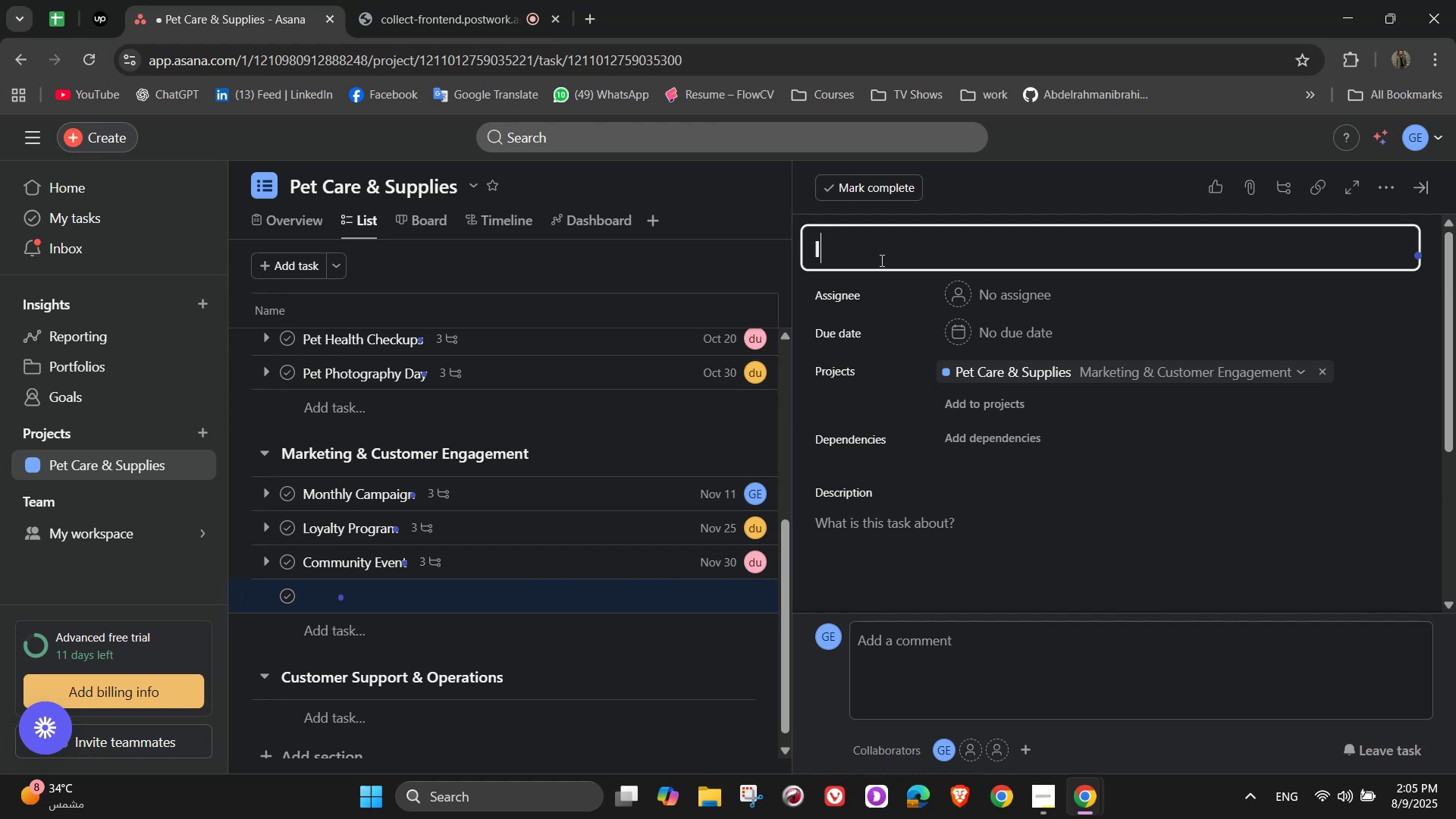 
type(Influ)
 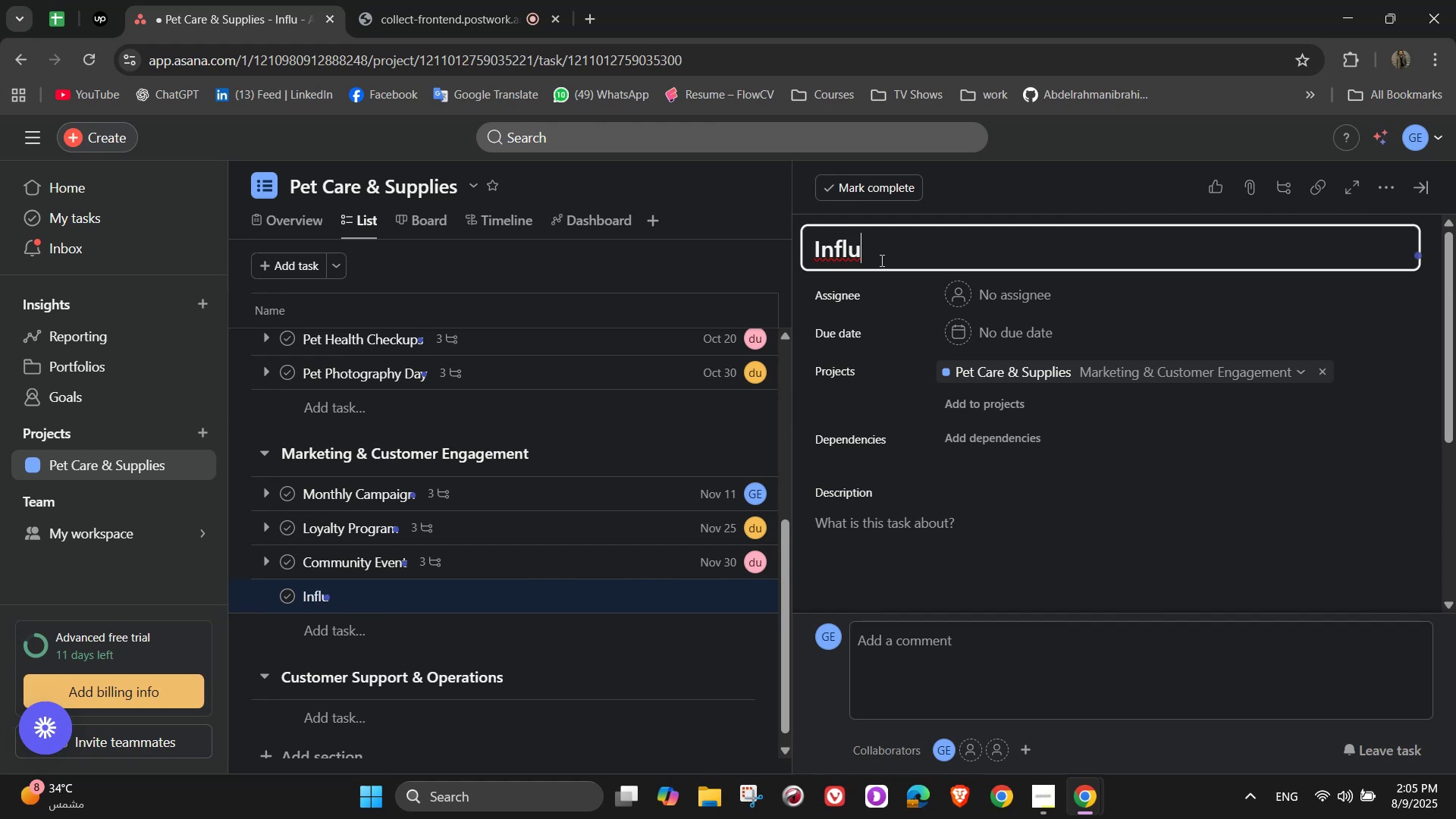 
type(encer)
 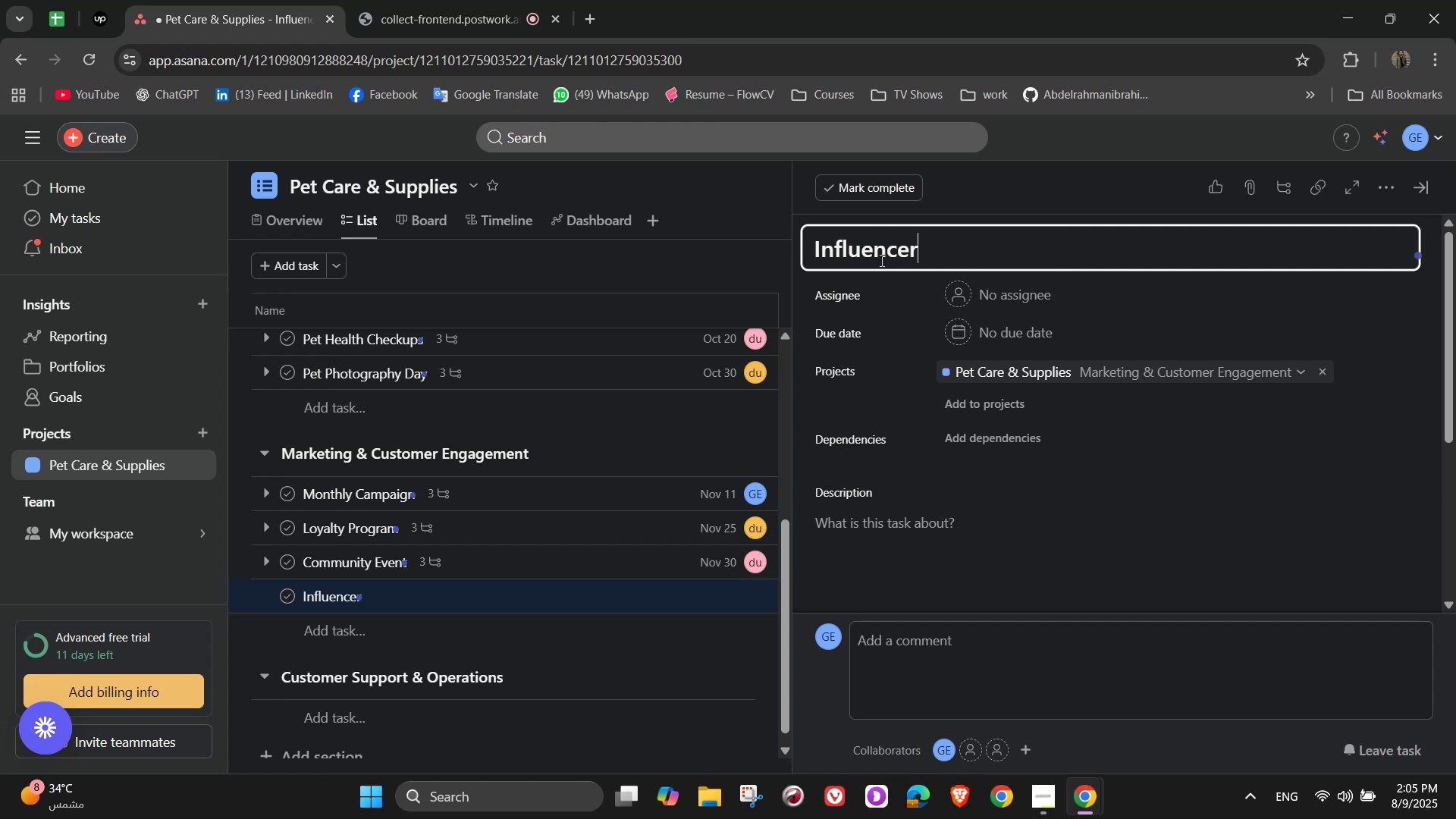 
wait(7.5)
 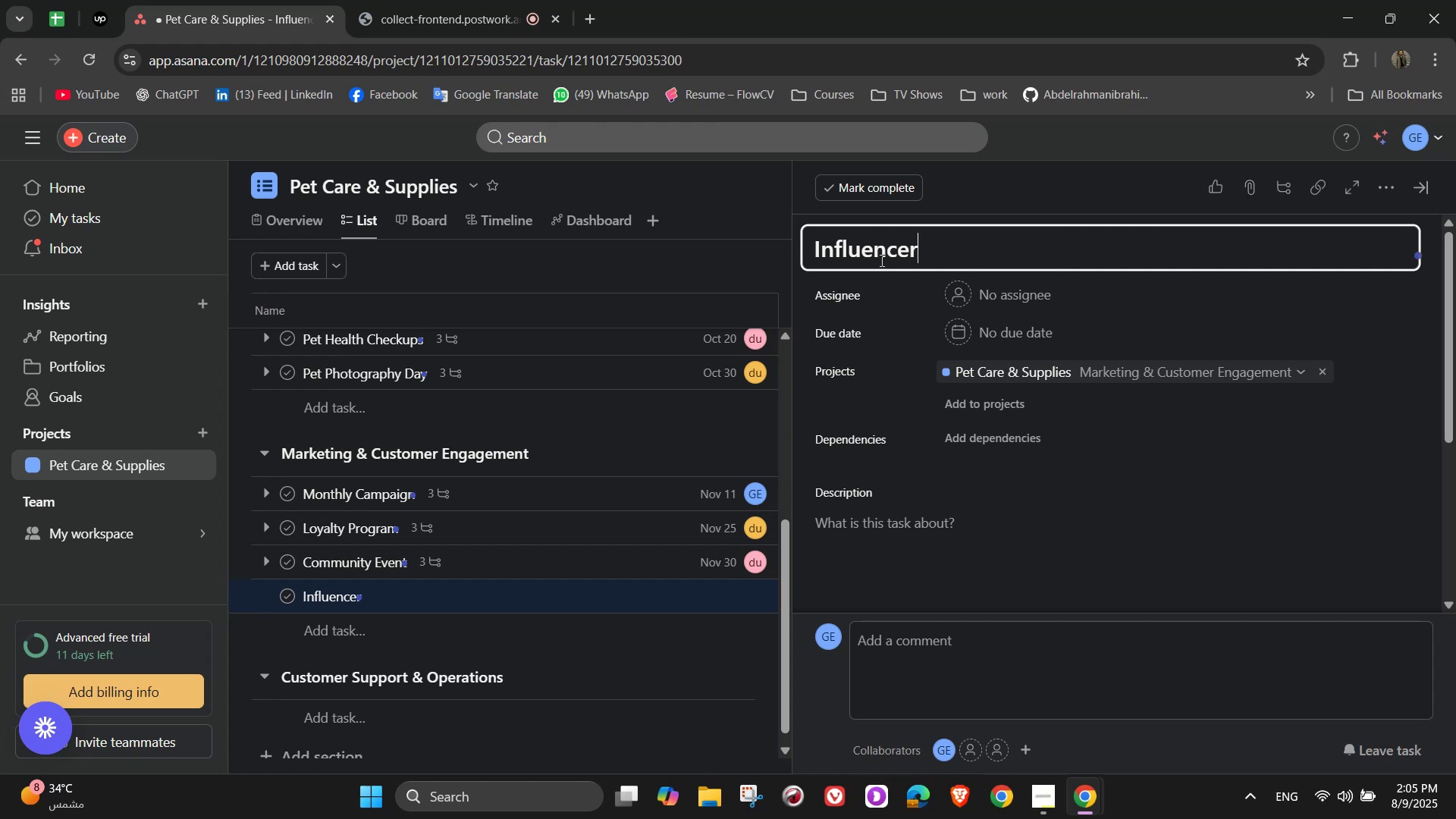 
type( Collaboration)
 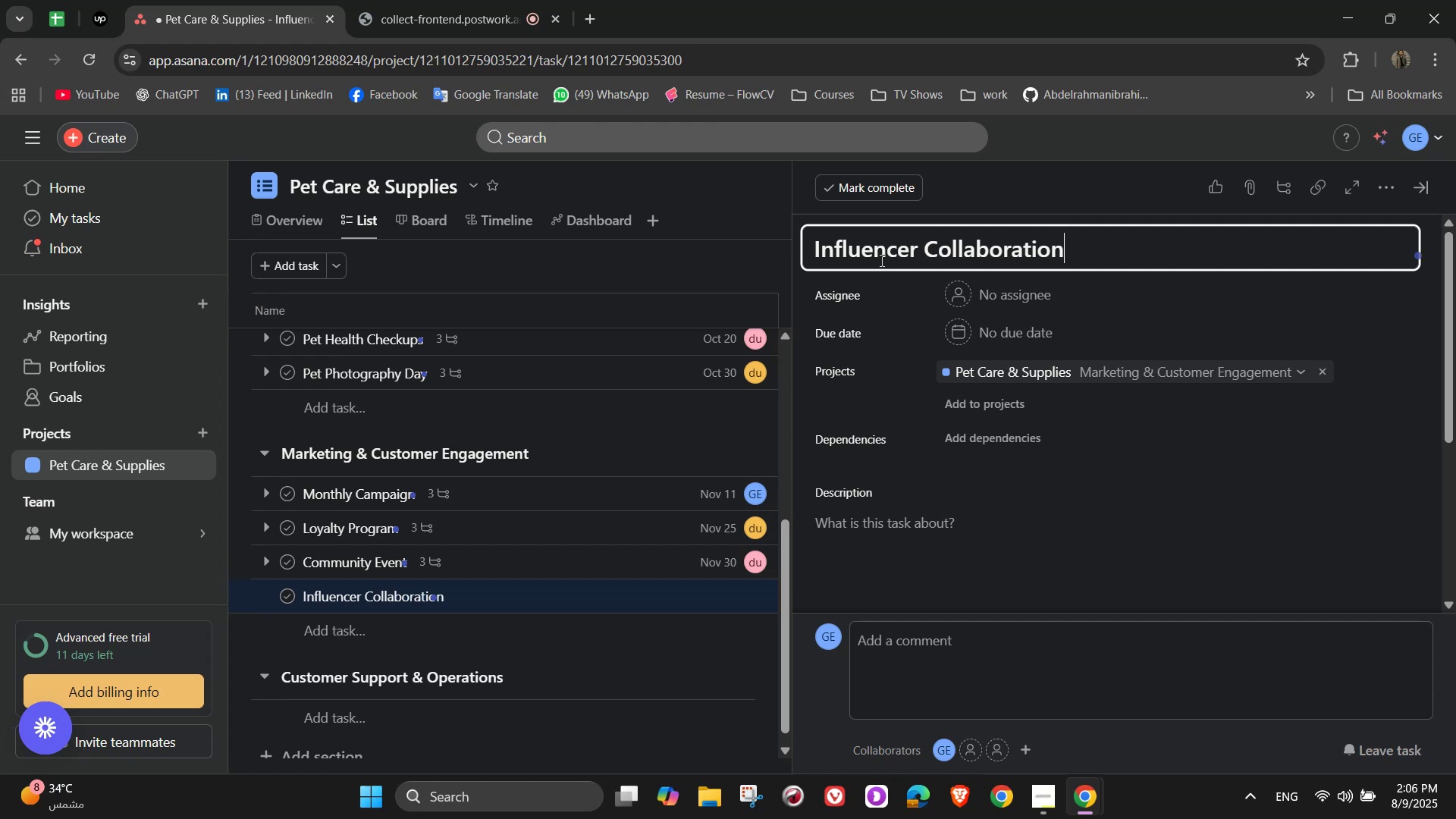 
wait(8.05)
 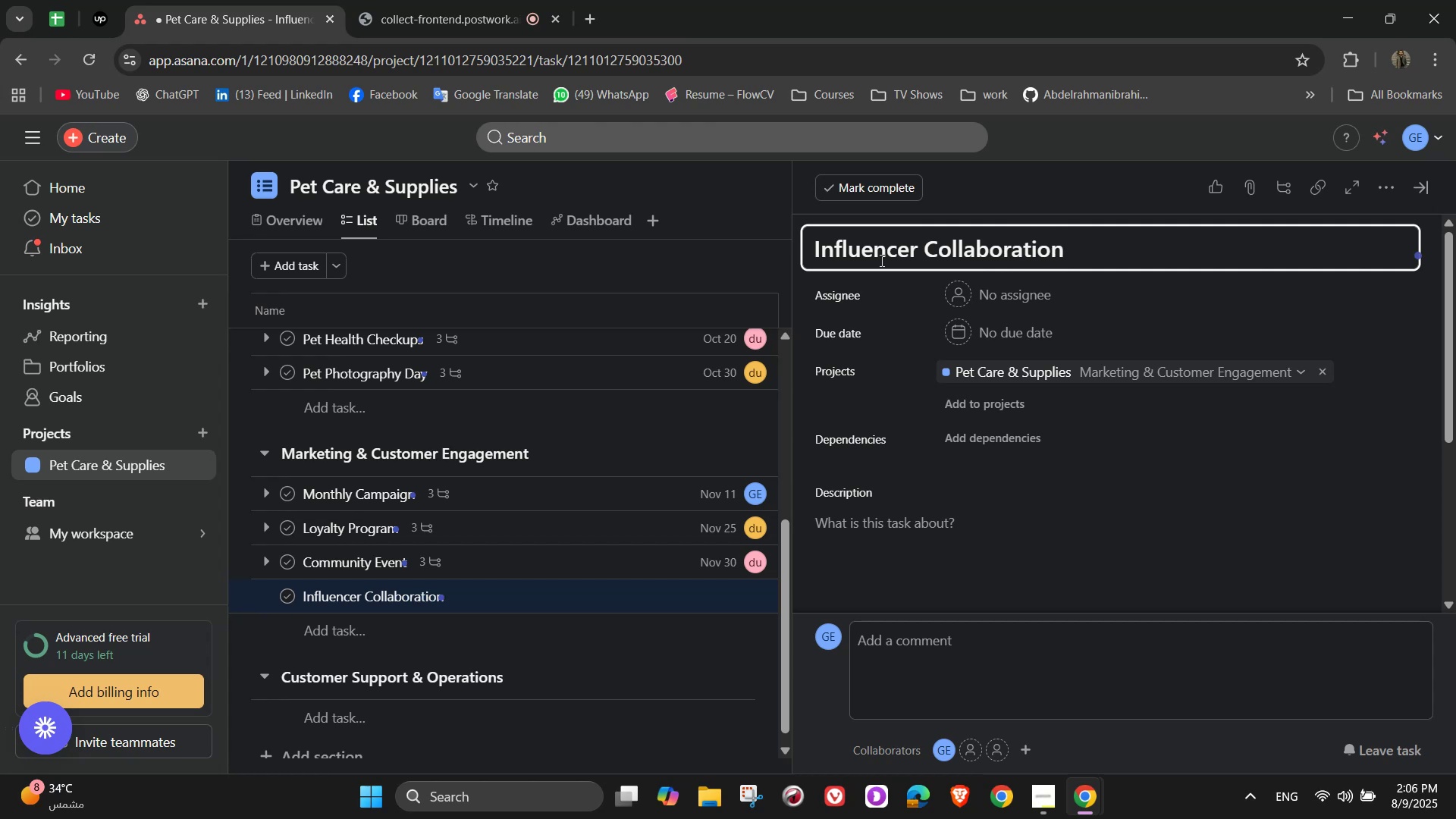 
mouse_move([1026, 350])
 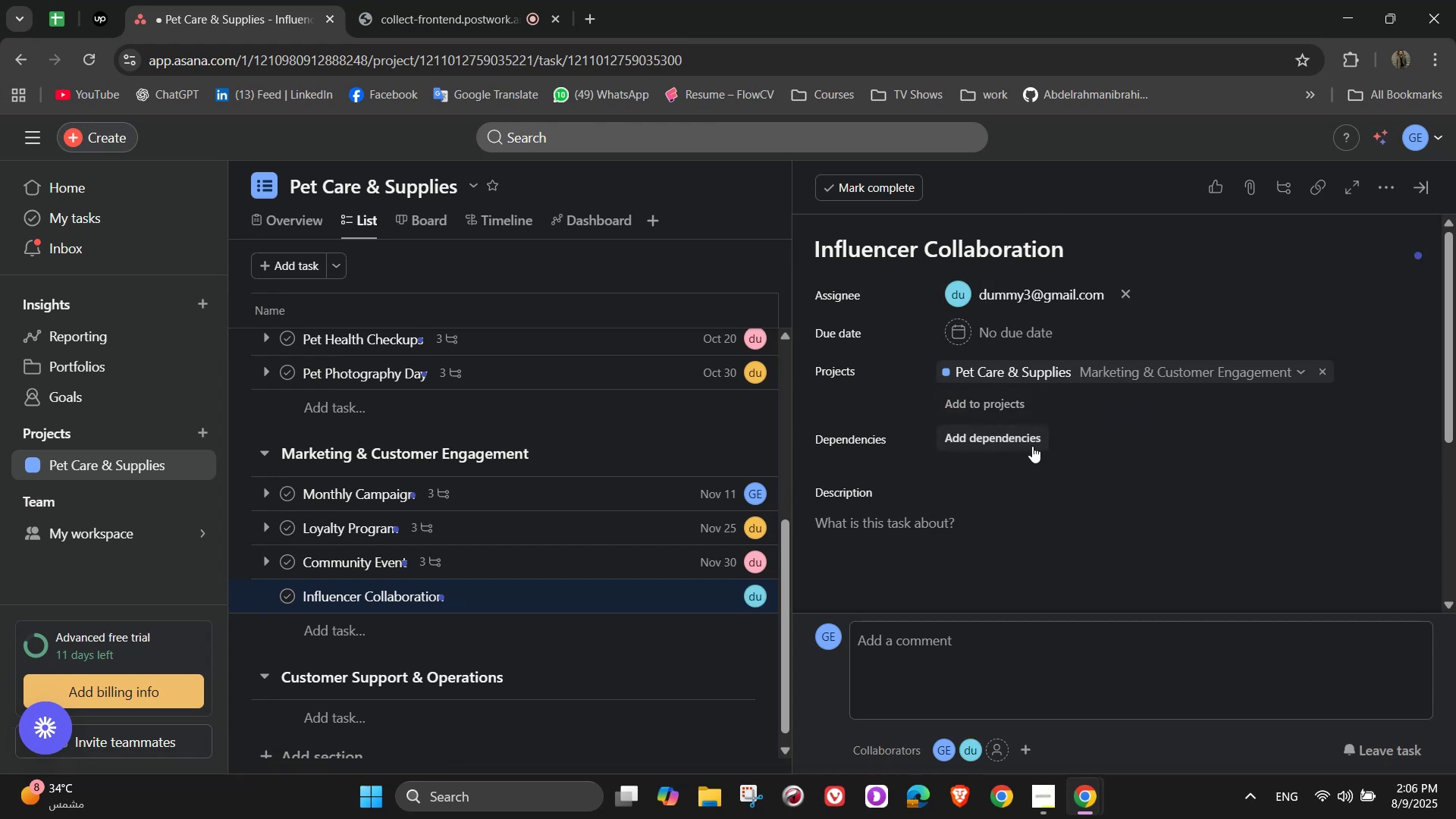 
left_click([1040, 330])
 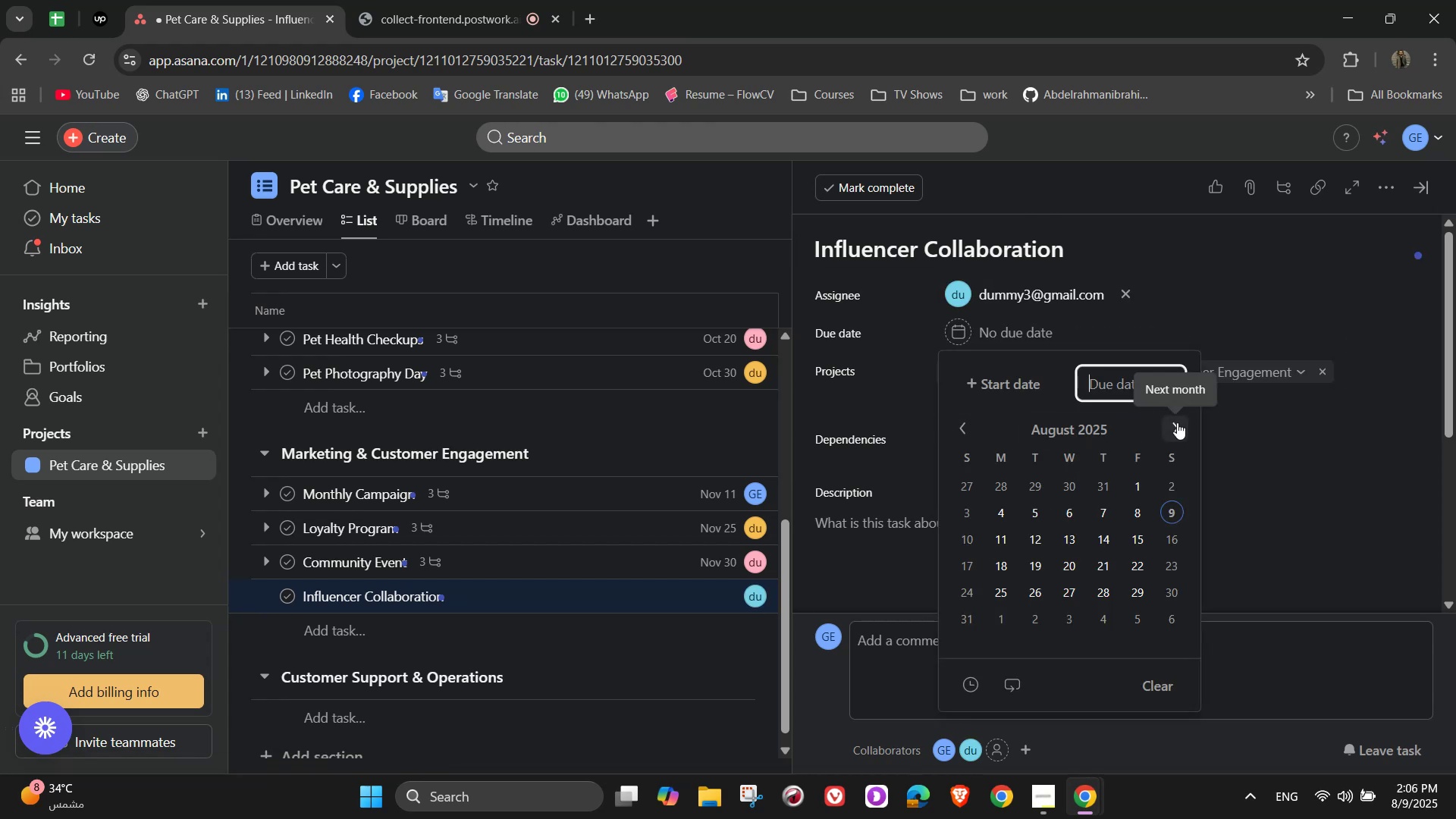 
double_click([1177, 422])
 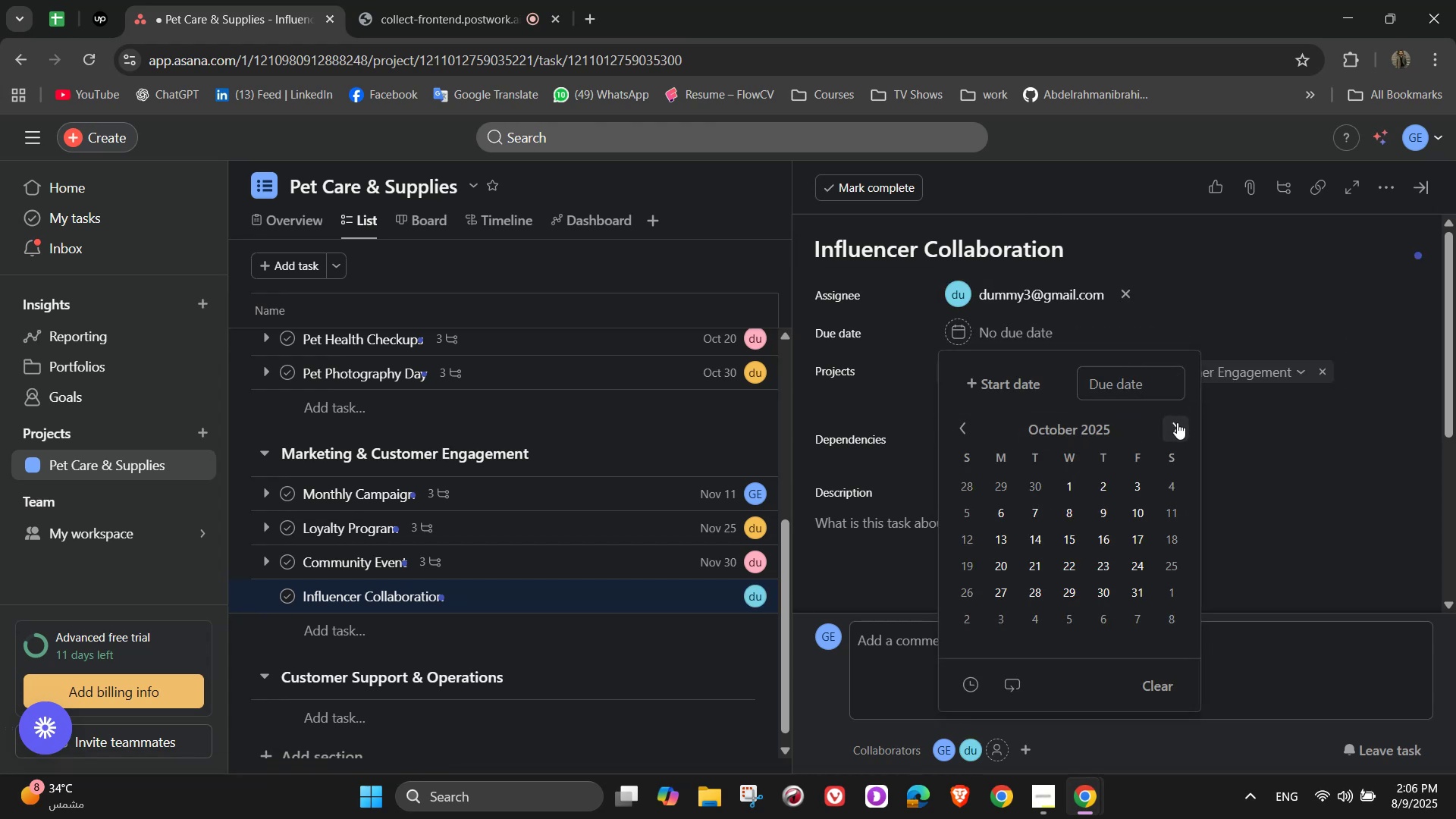 
triple_click([1177, 422])
 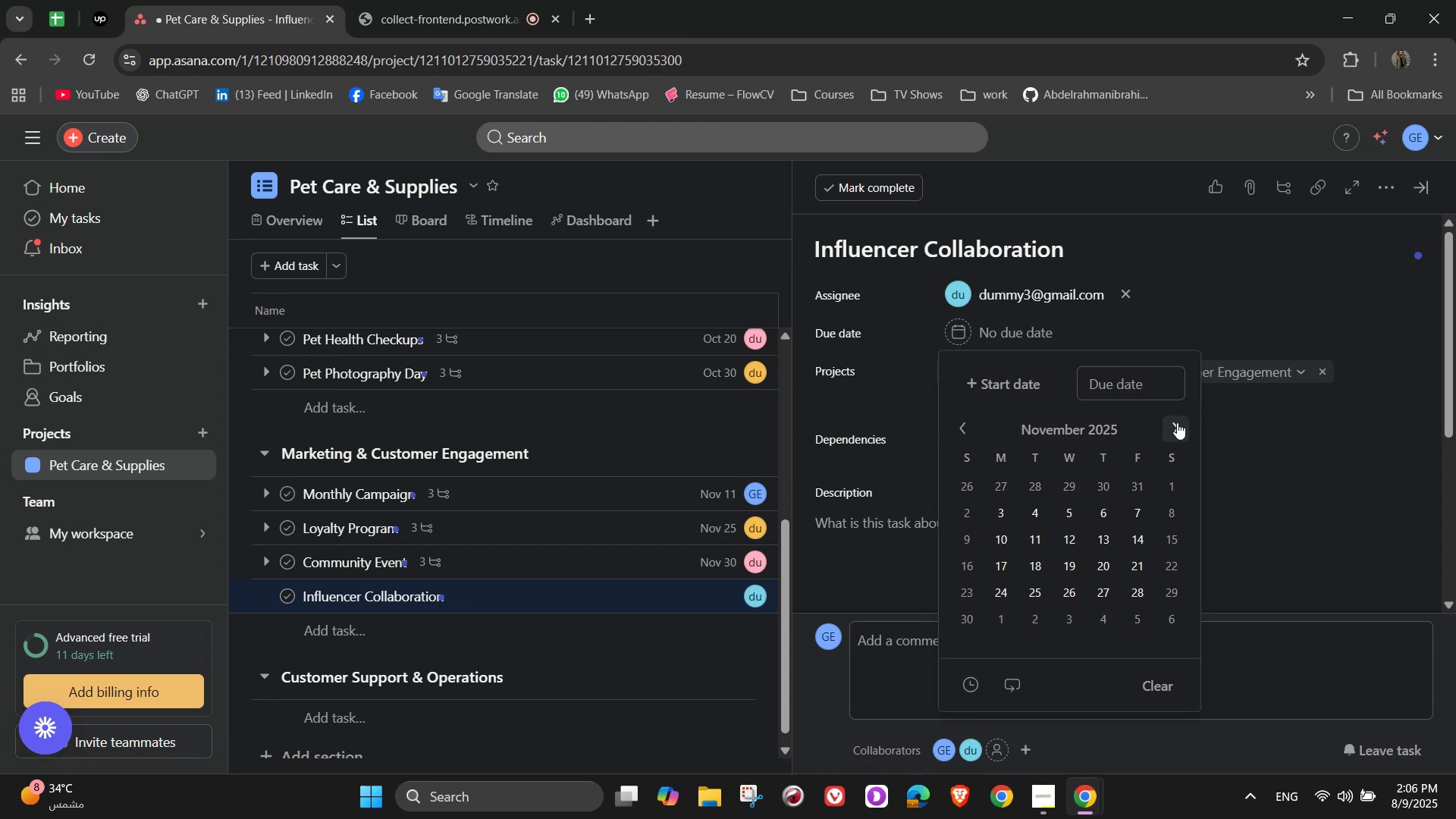 
triple_click([1177, 422])
 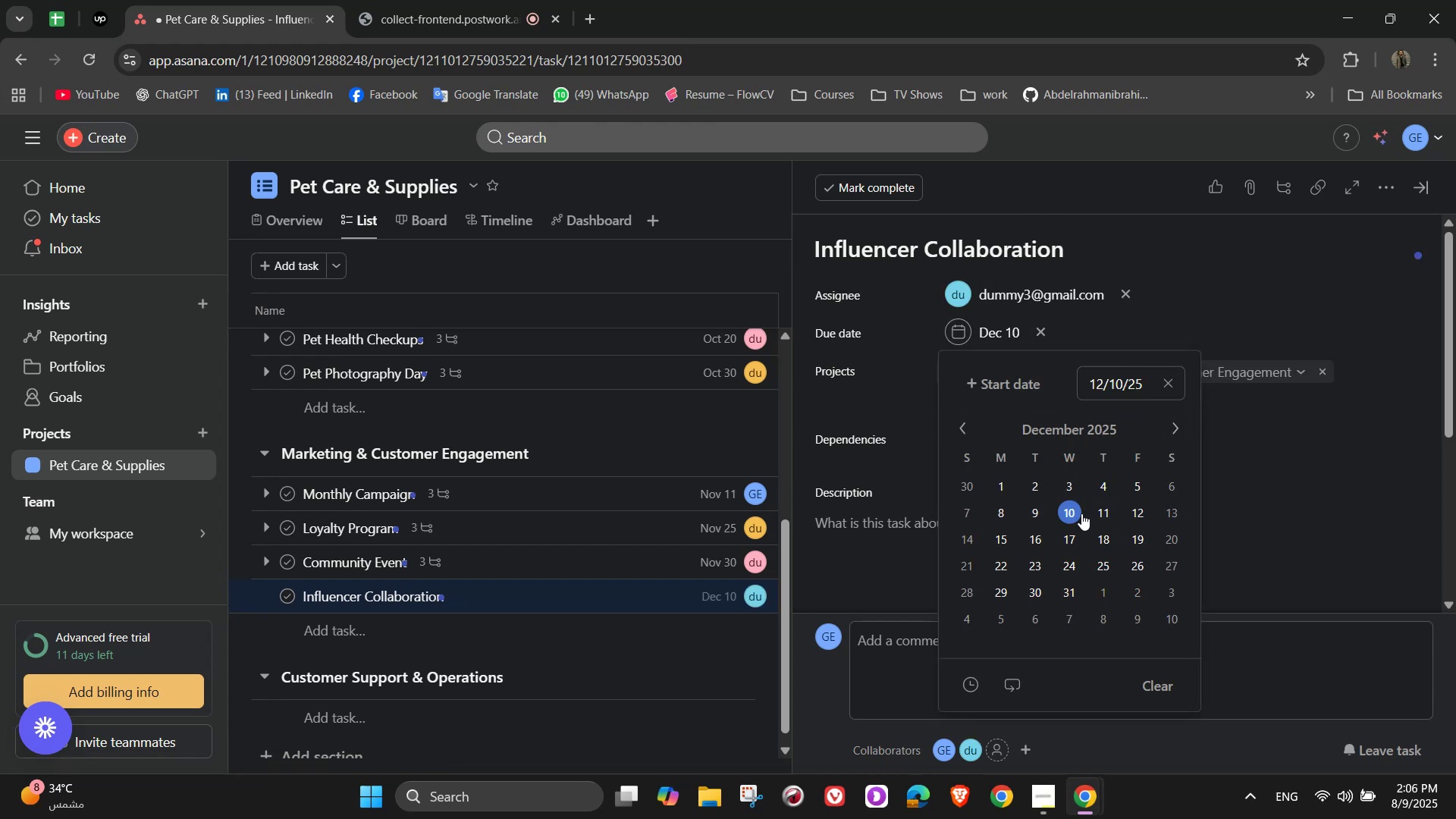 
left_click([1081, 513])
 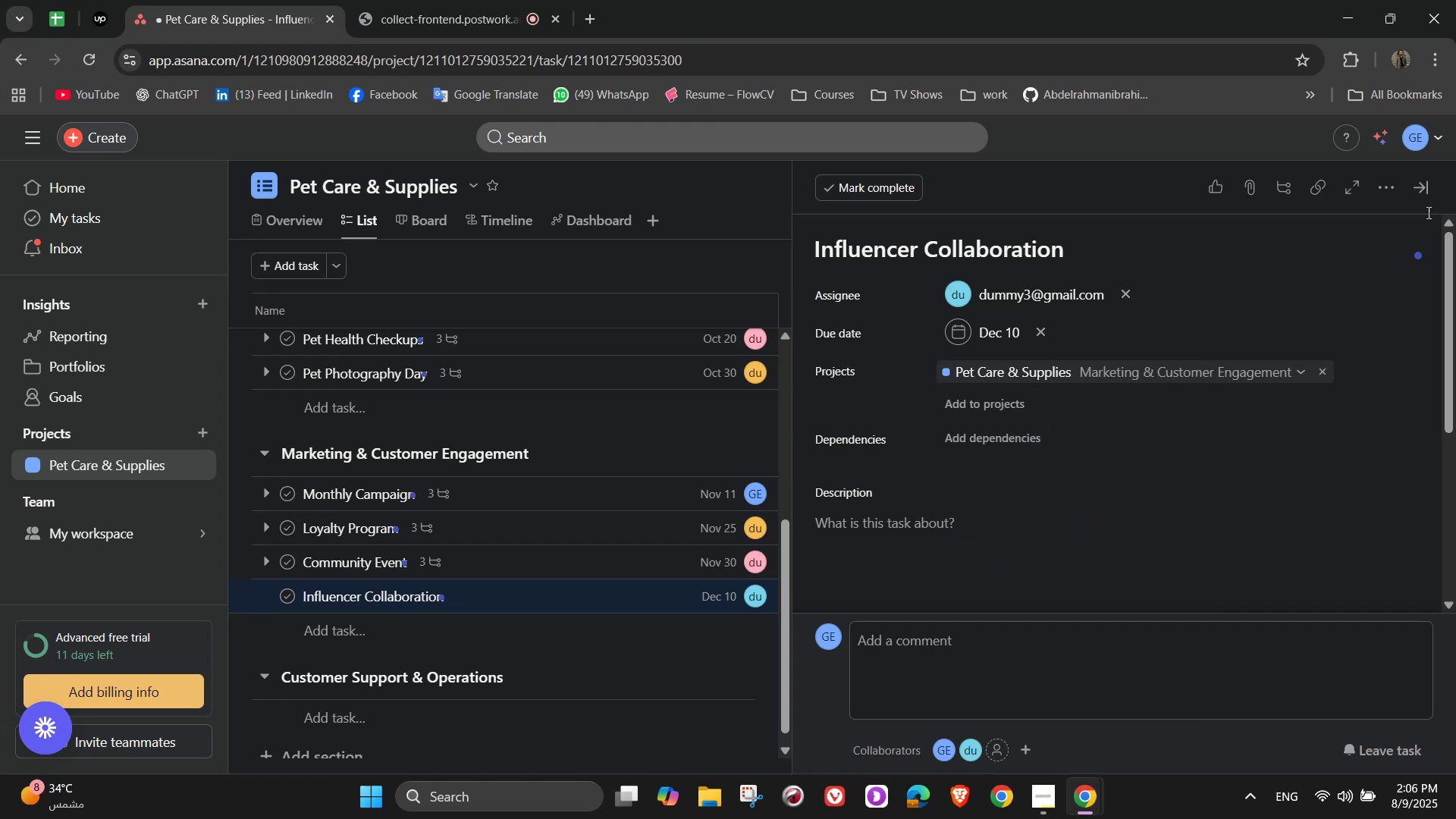 
left_click([1387, 189])
 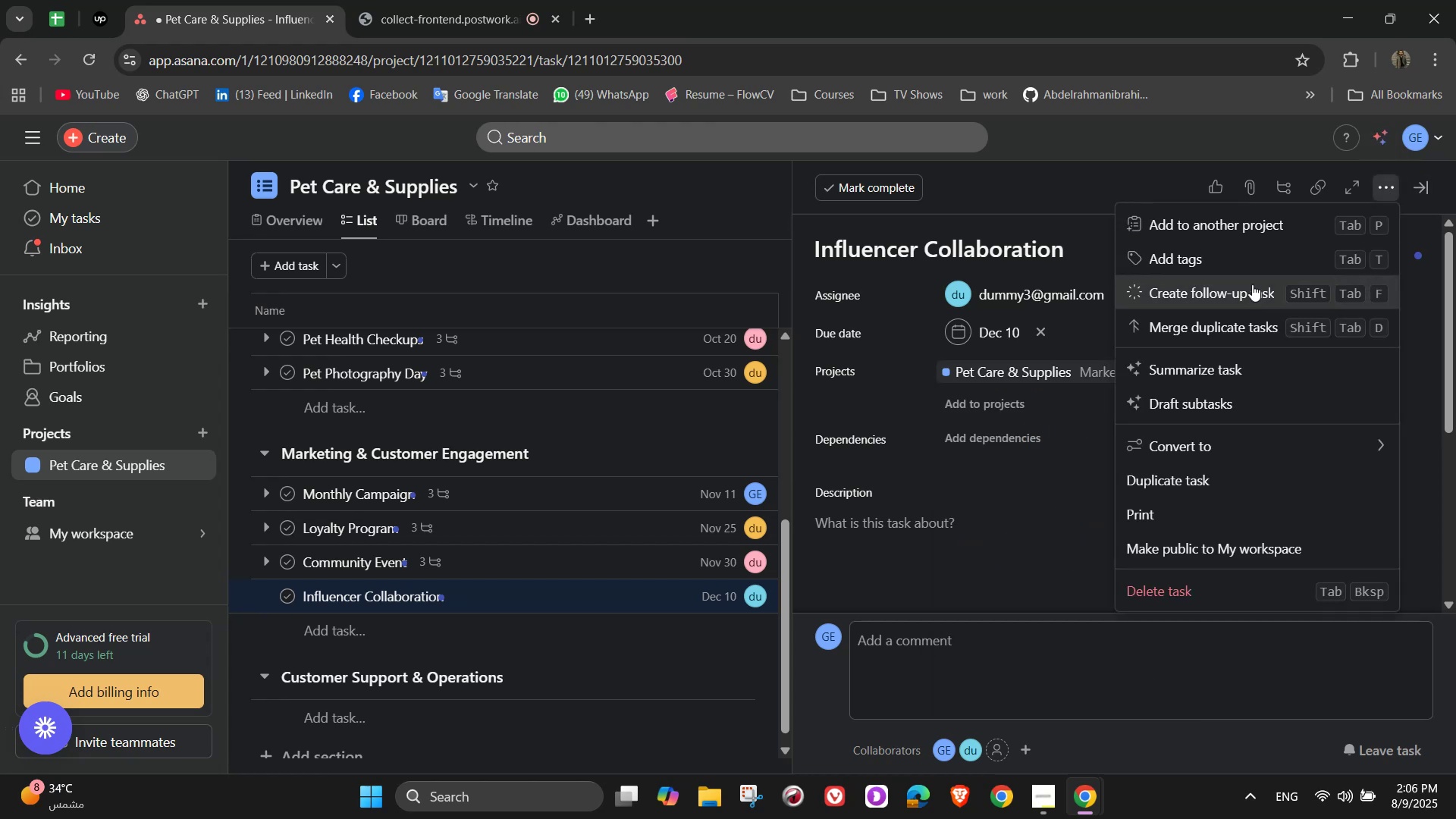 
left_click([1250, 259])
 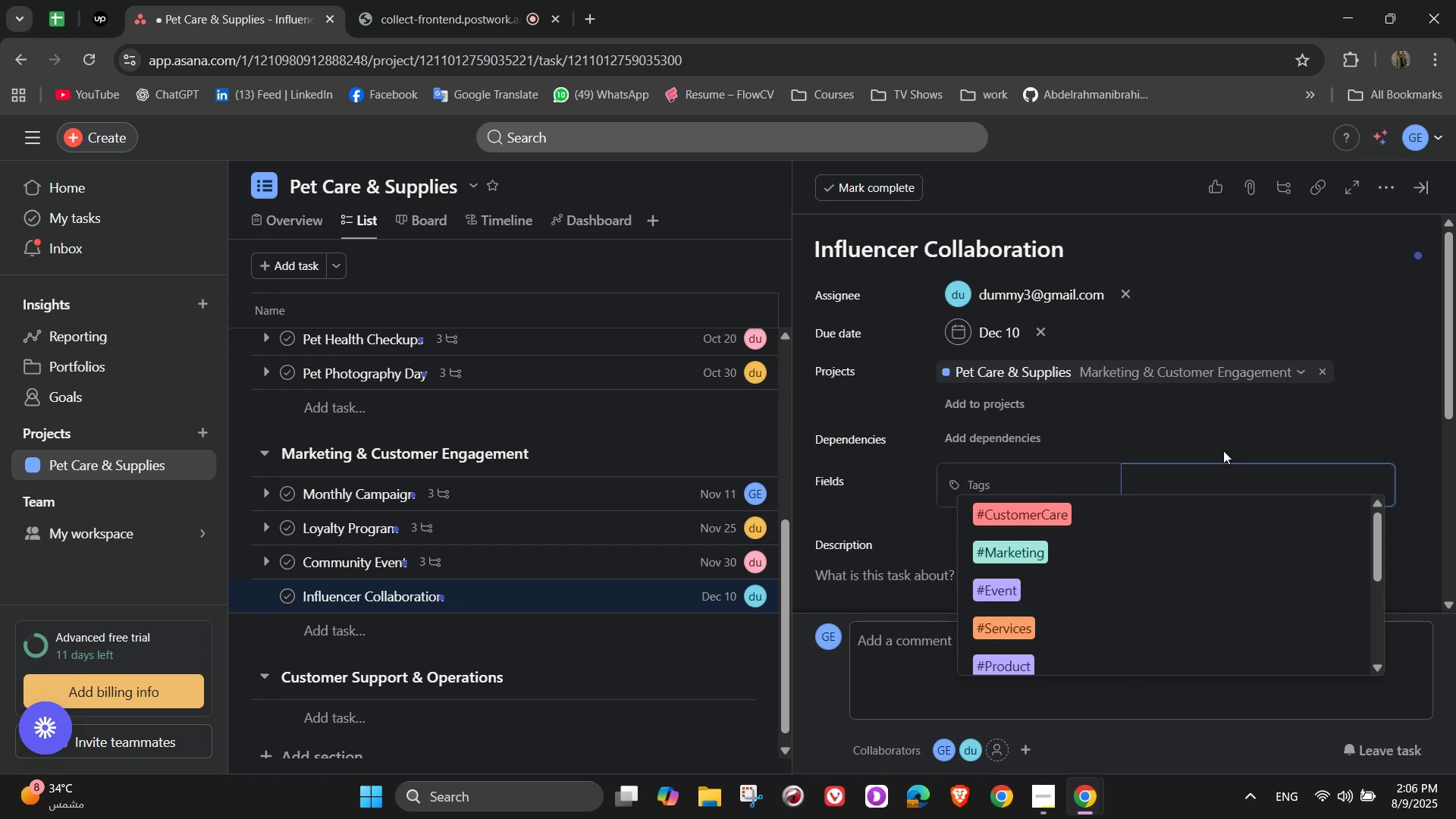 
left_click([1090, 557])
 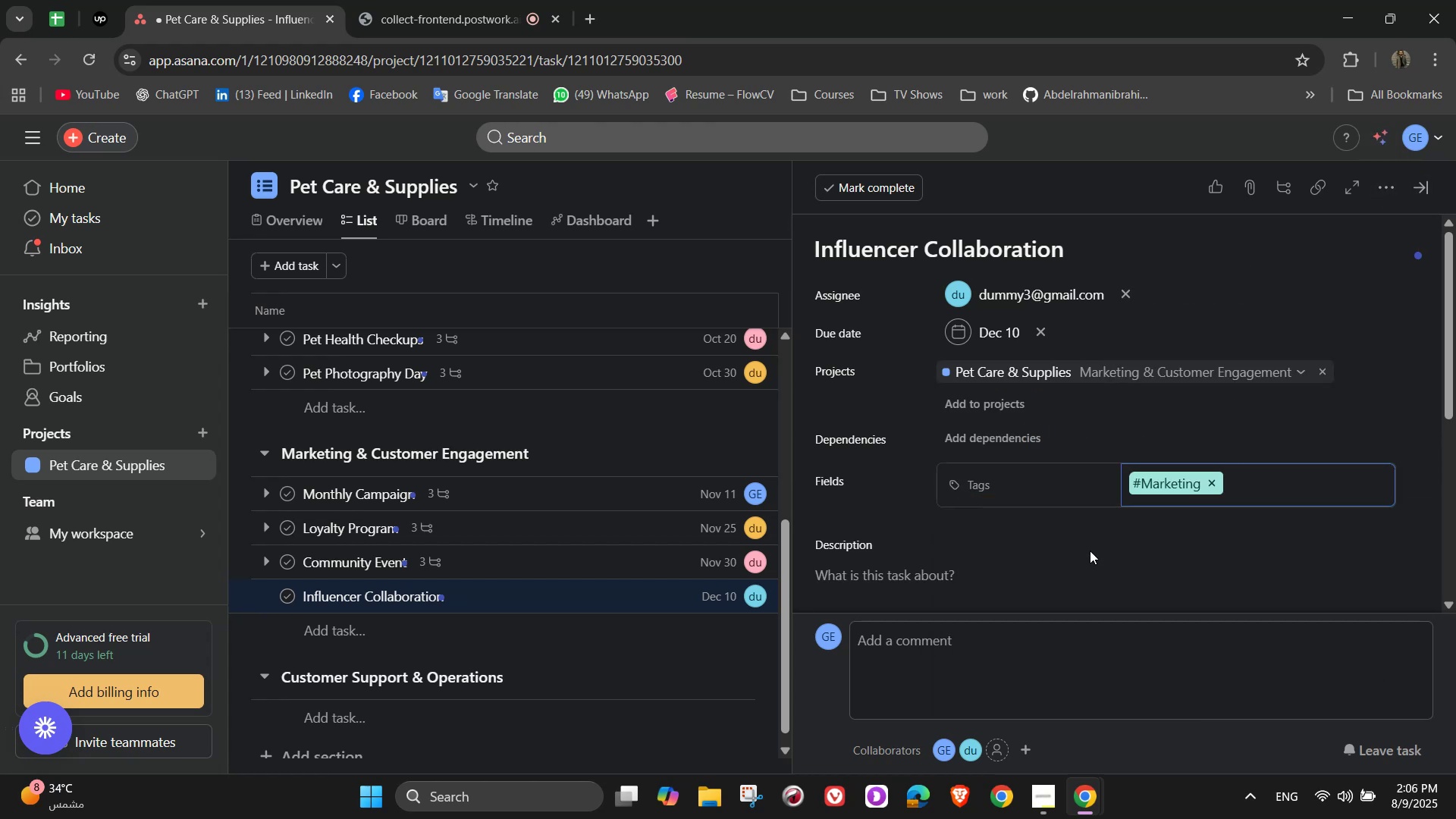 
scroll: coordinate [1067, 497], scroll_direction: down, amount: 2.0
 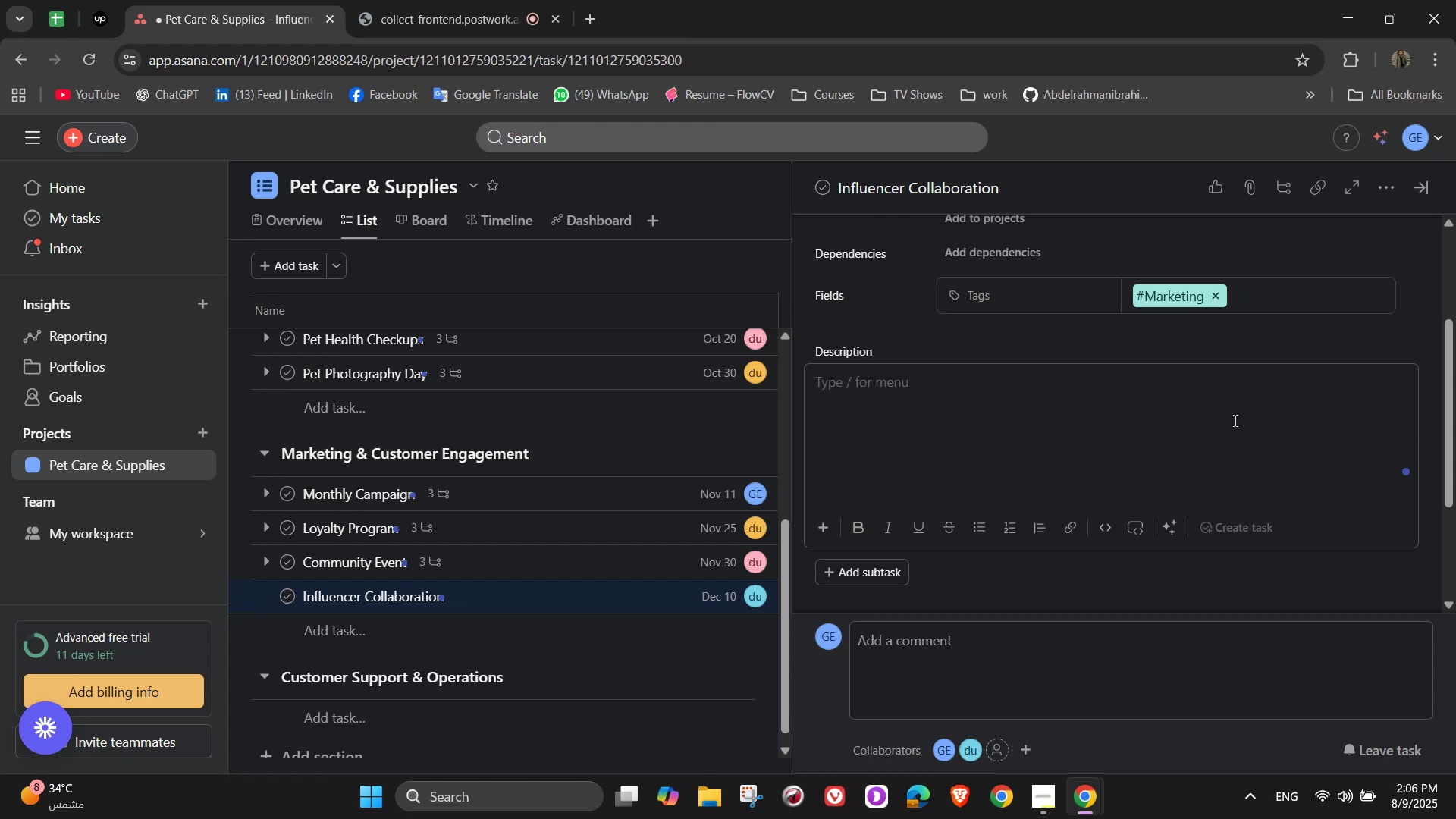 
wait(21.27)
 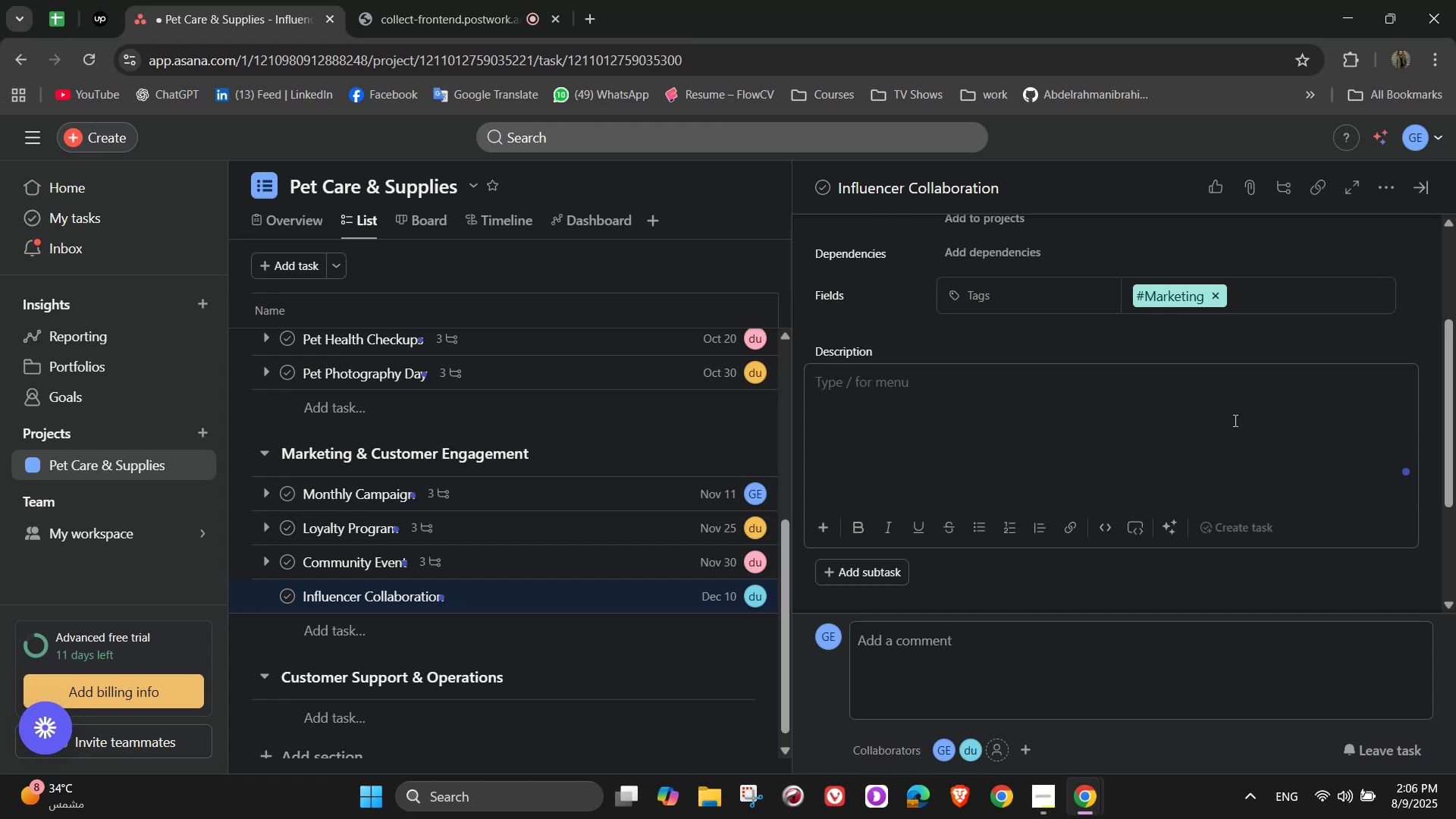 
scroll: coordinate [1325, 426], scroll_direction: down, amount: 1.0
 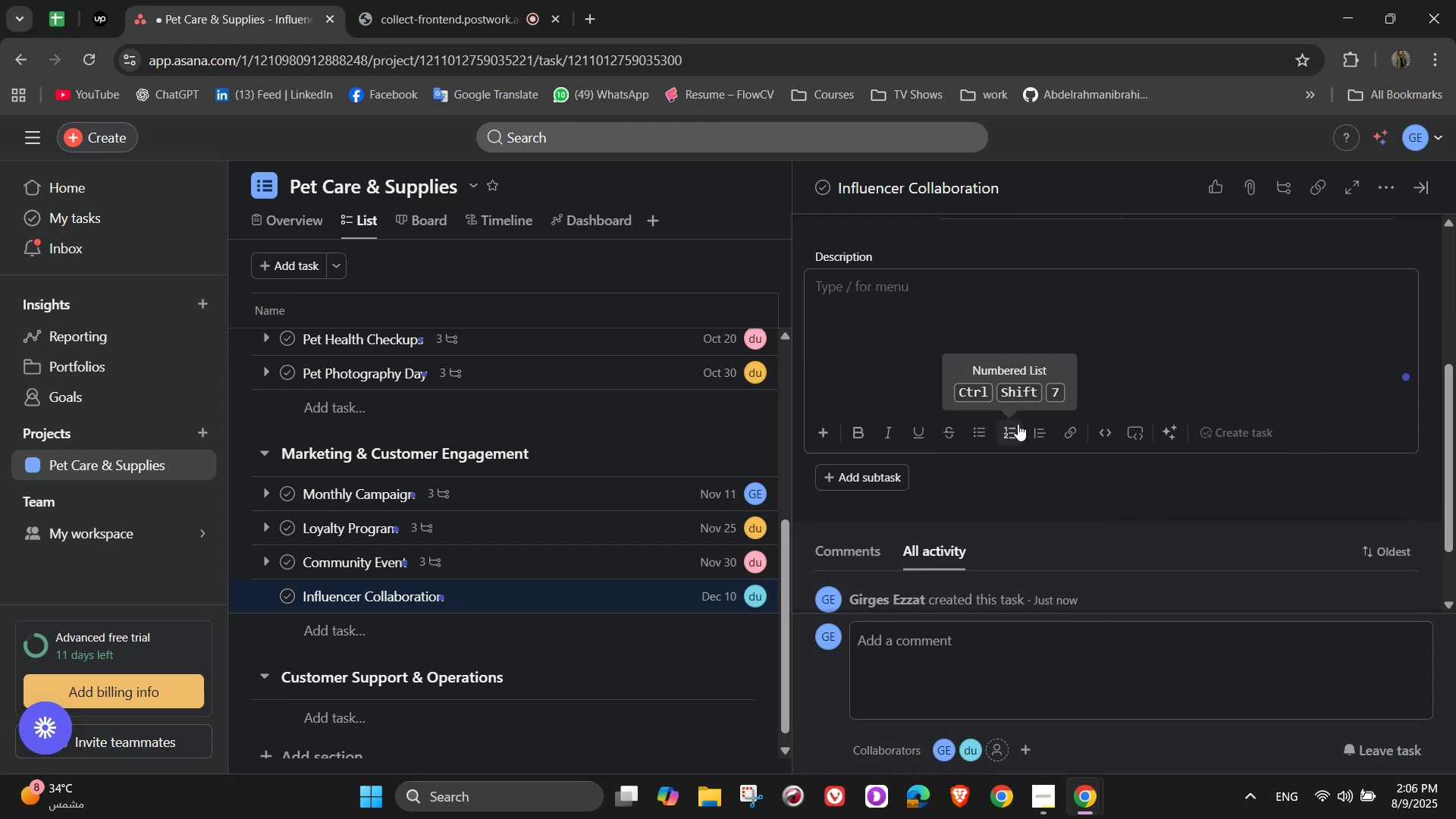 
type(Partner with local )
 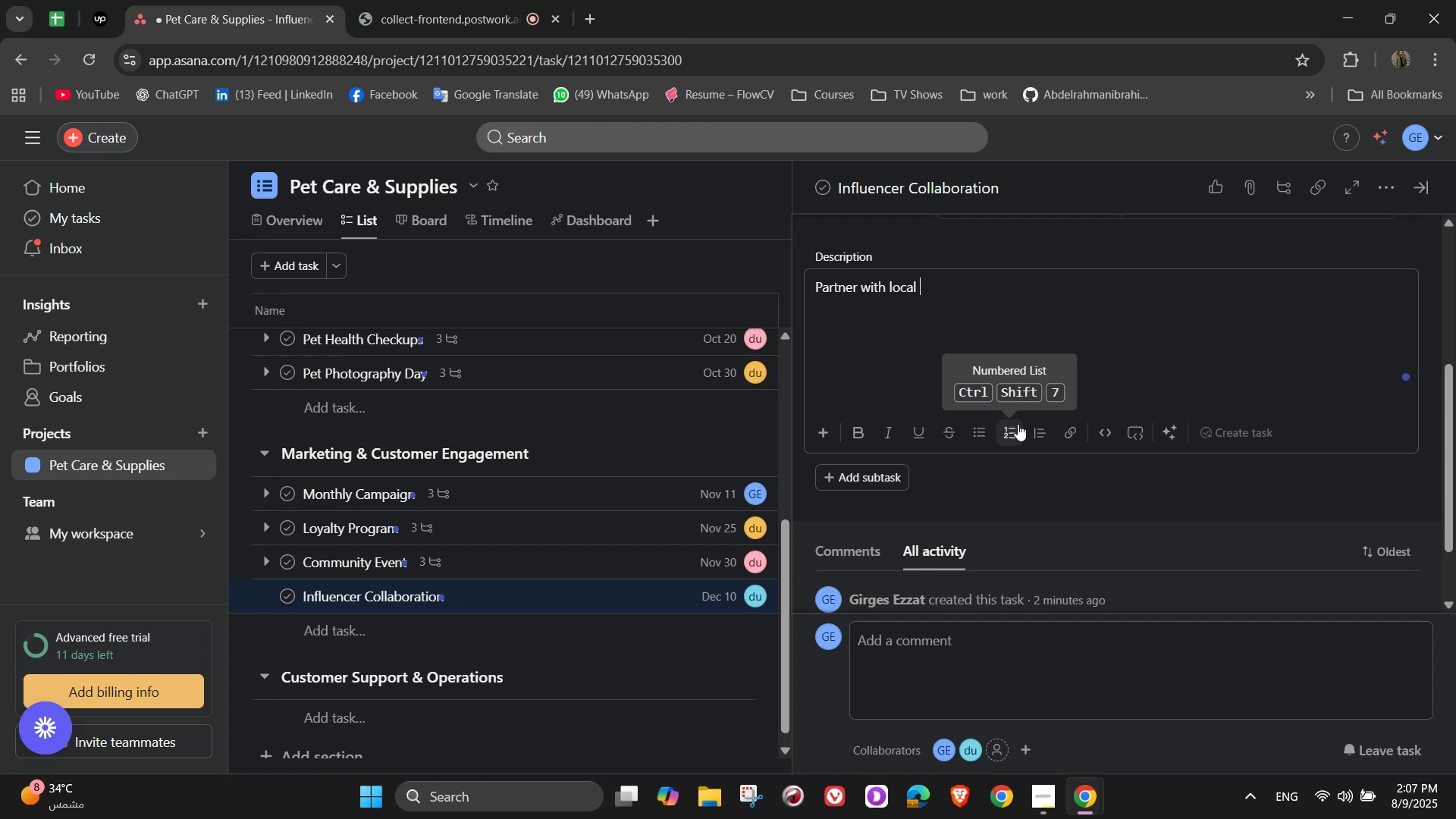 
key(Shift+Enter)
 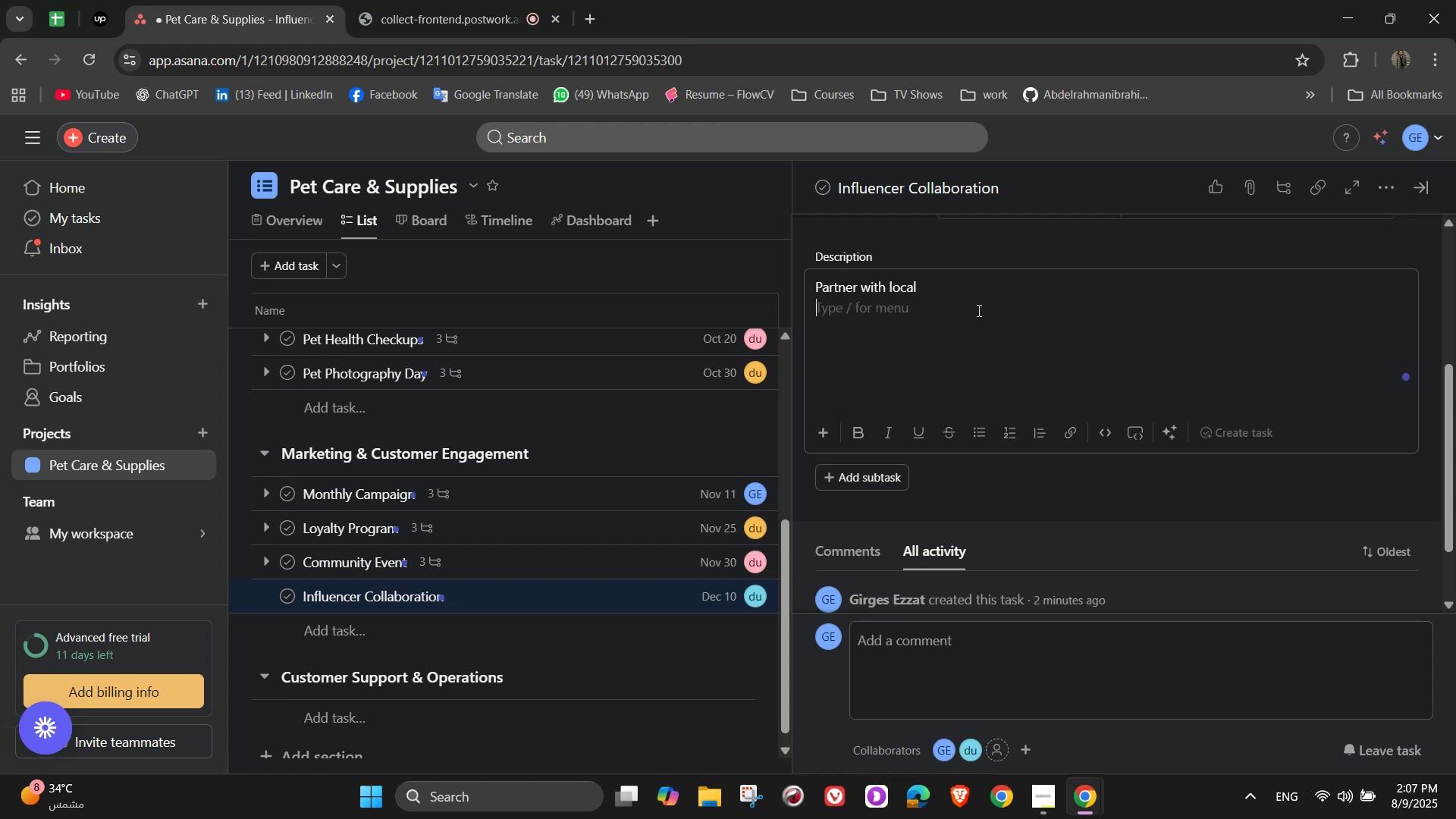 
double_click([985, 288])
 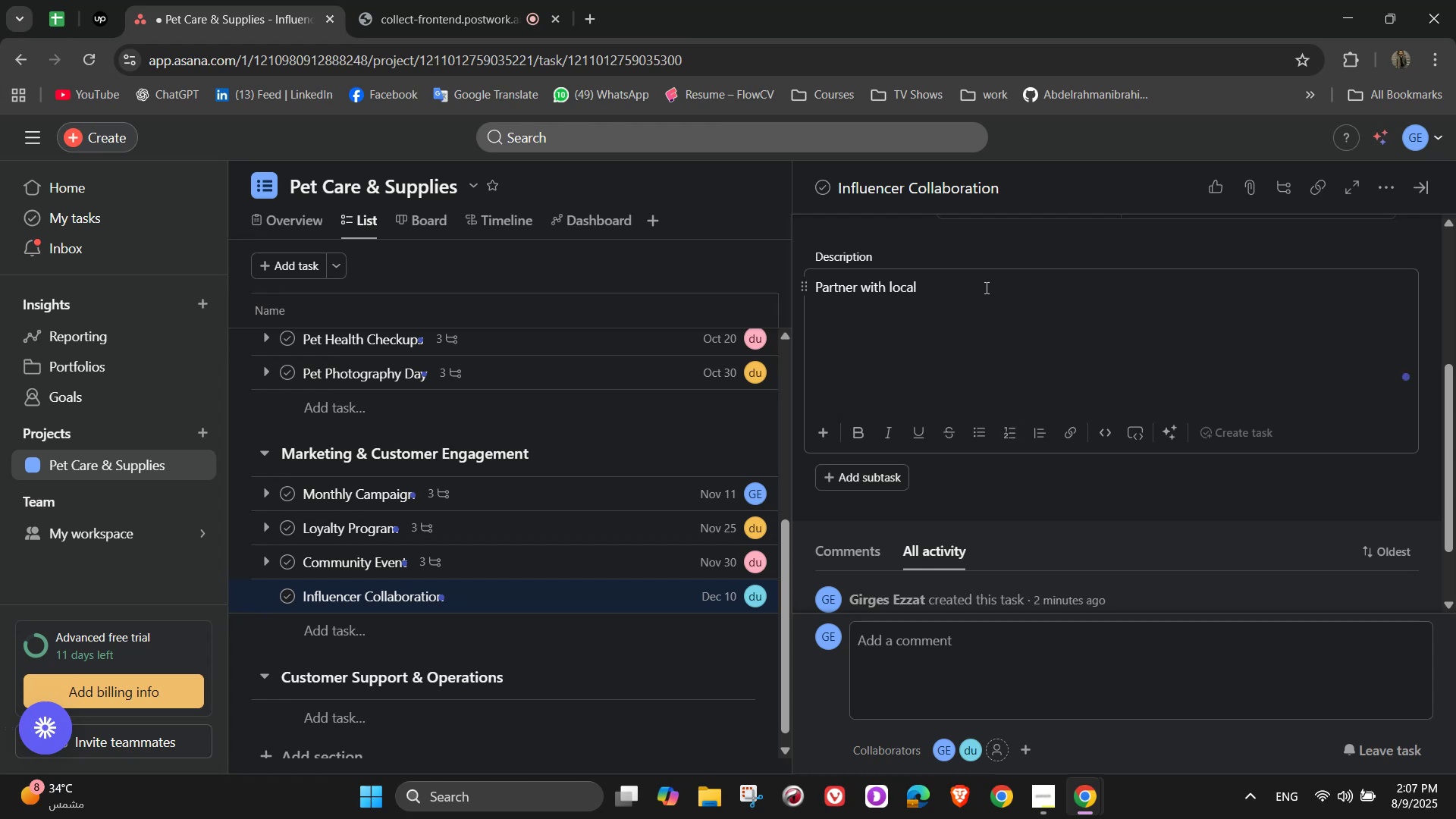 
type(Pet)
key(Backspace)
key(Backspace)
key(Backspace)
type(pet influencer)
 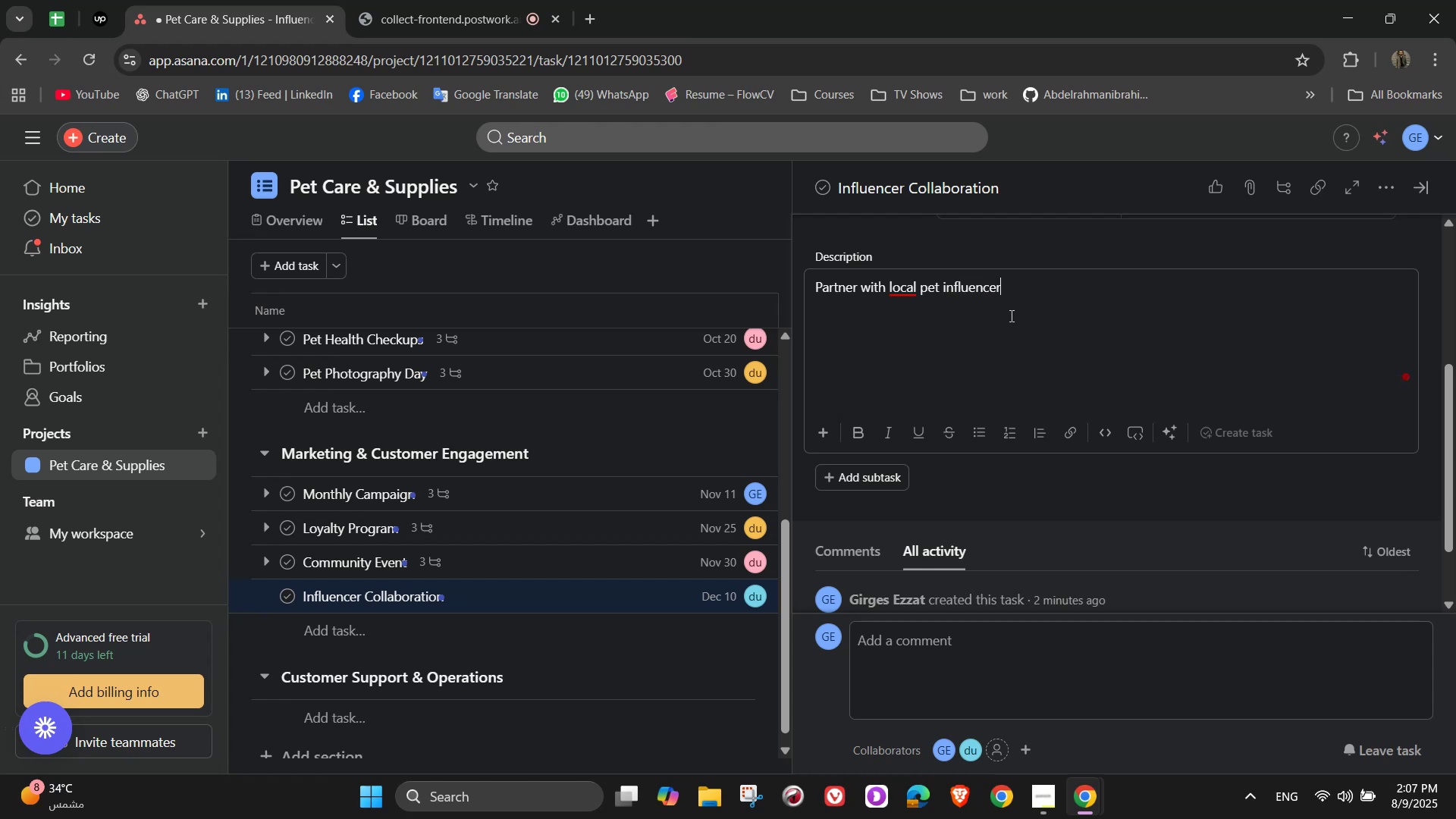 
key(S)
 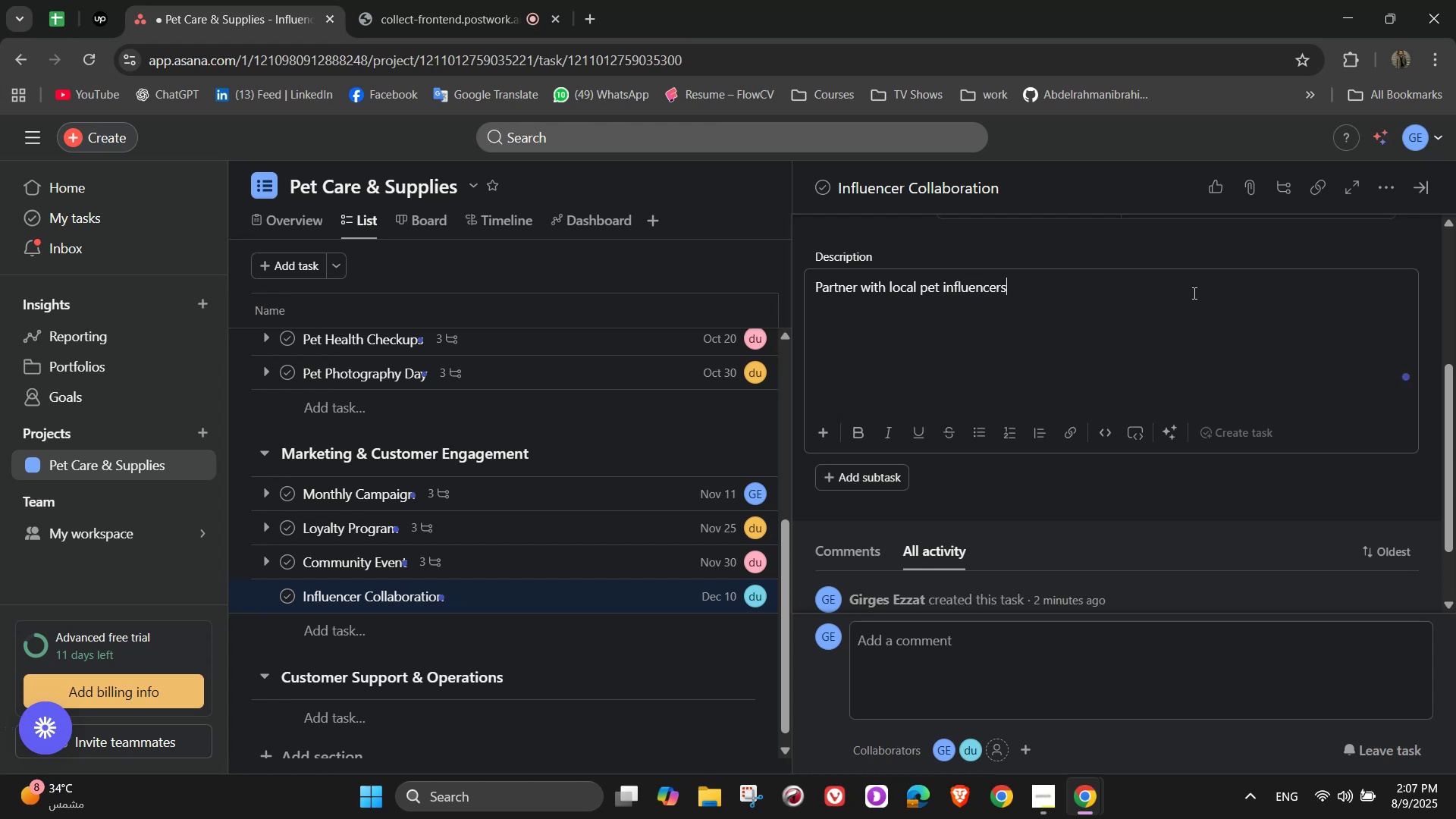 
left_click([1018, 472])
 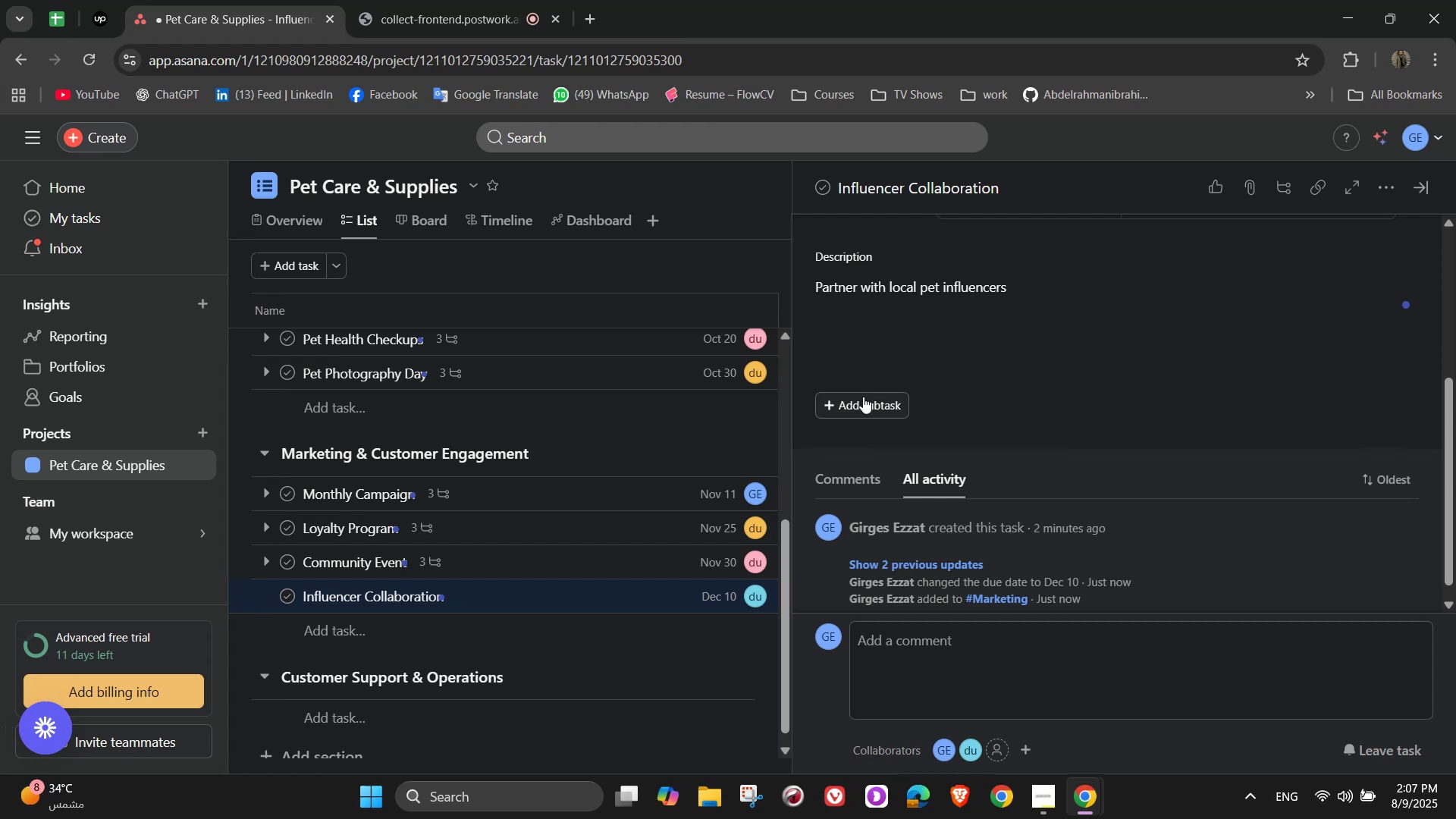 
left_click([863, 397])
 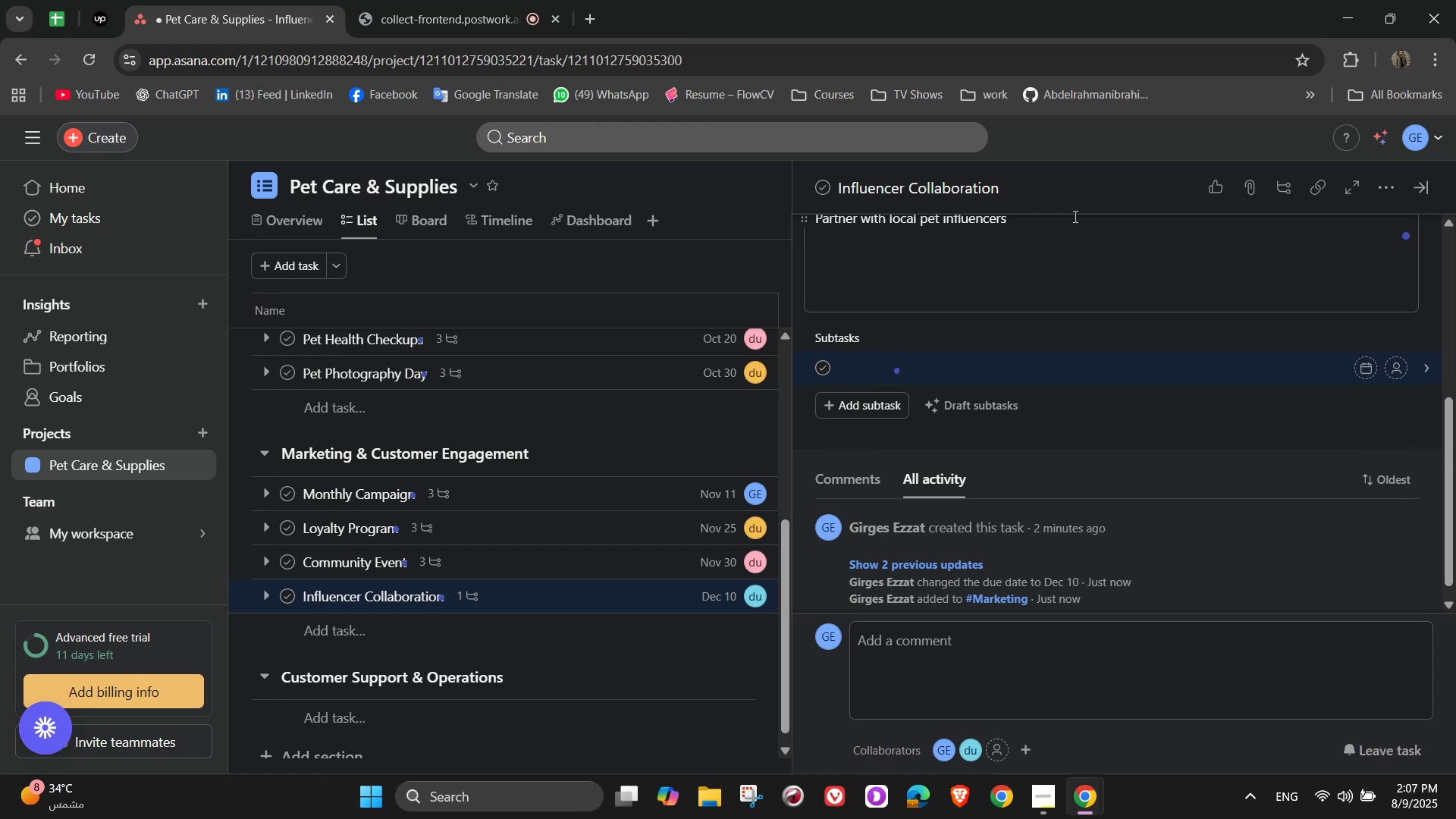 
wait(27.03)
 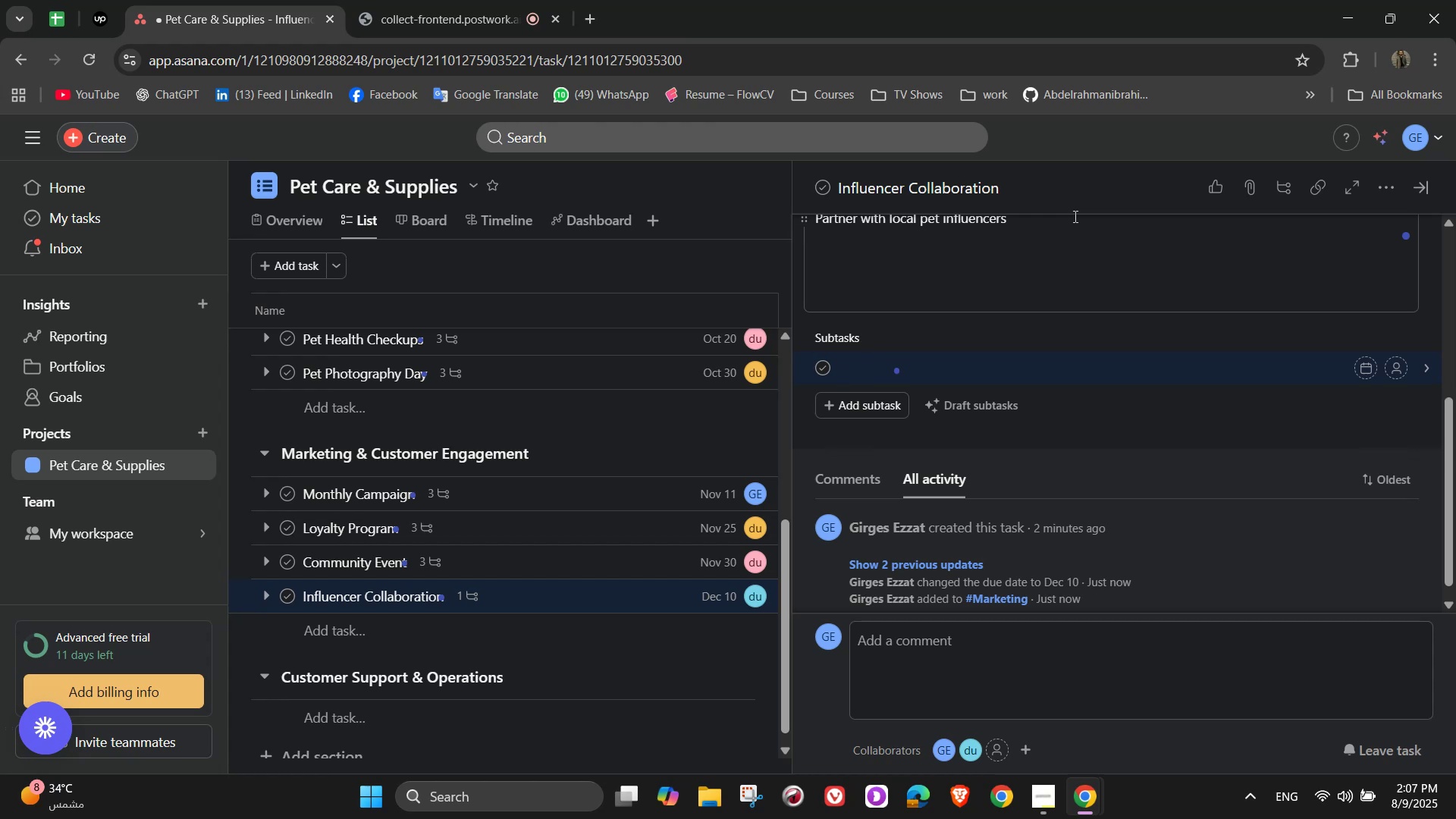 
type(Select influencers)
 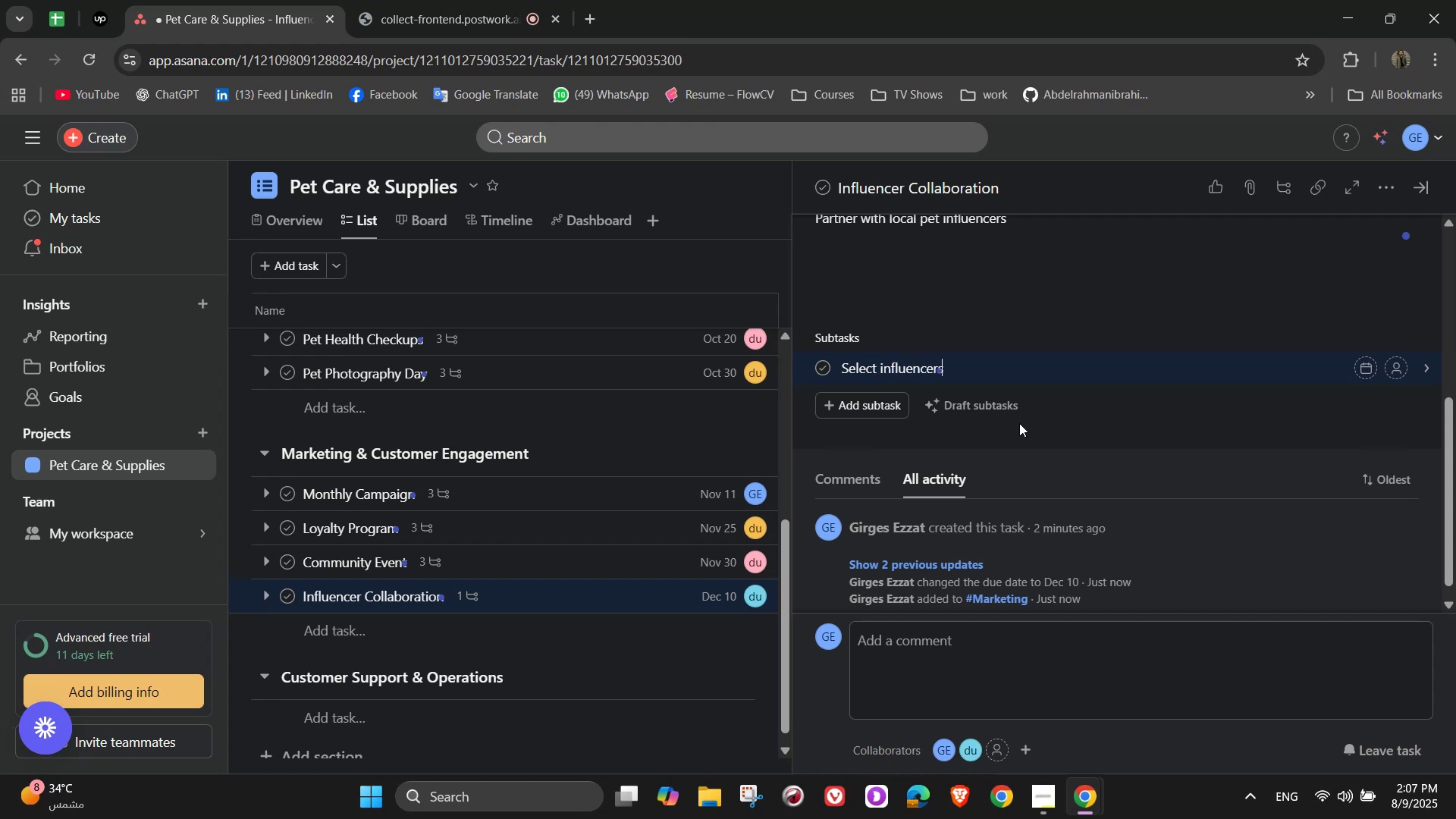 
key(Enter)
 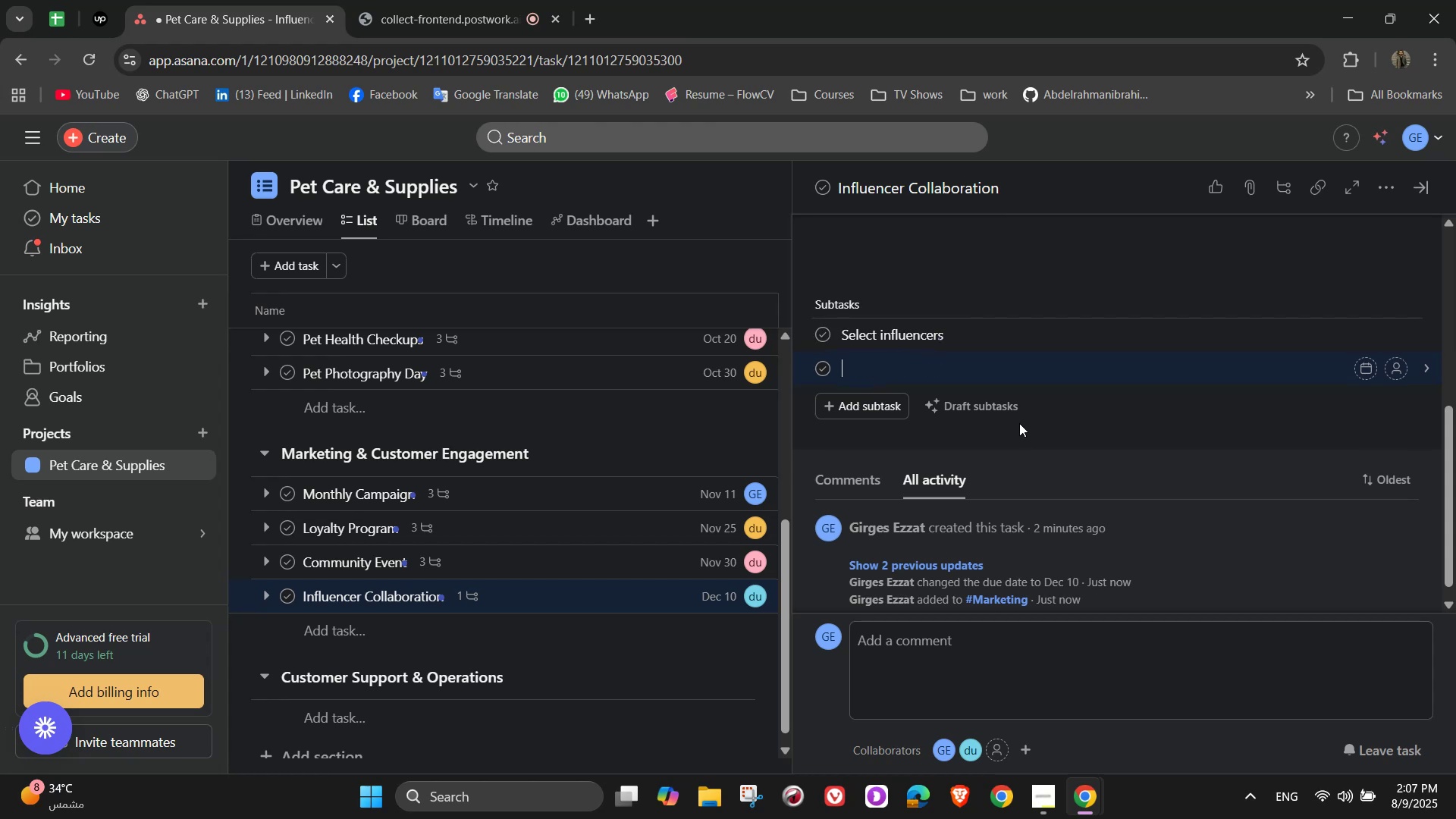 
type(Arrancew)
key(Backspace)
key(Backspace)
key(Backspace)
type(c)
key(Backspace)
type(ge product samples)
 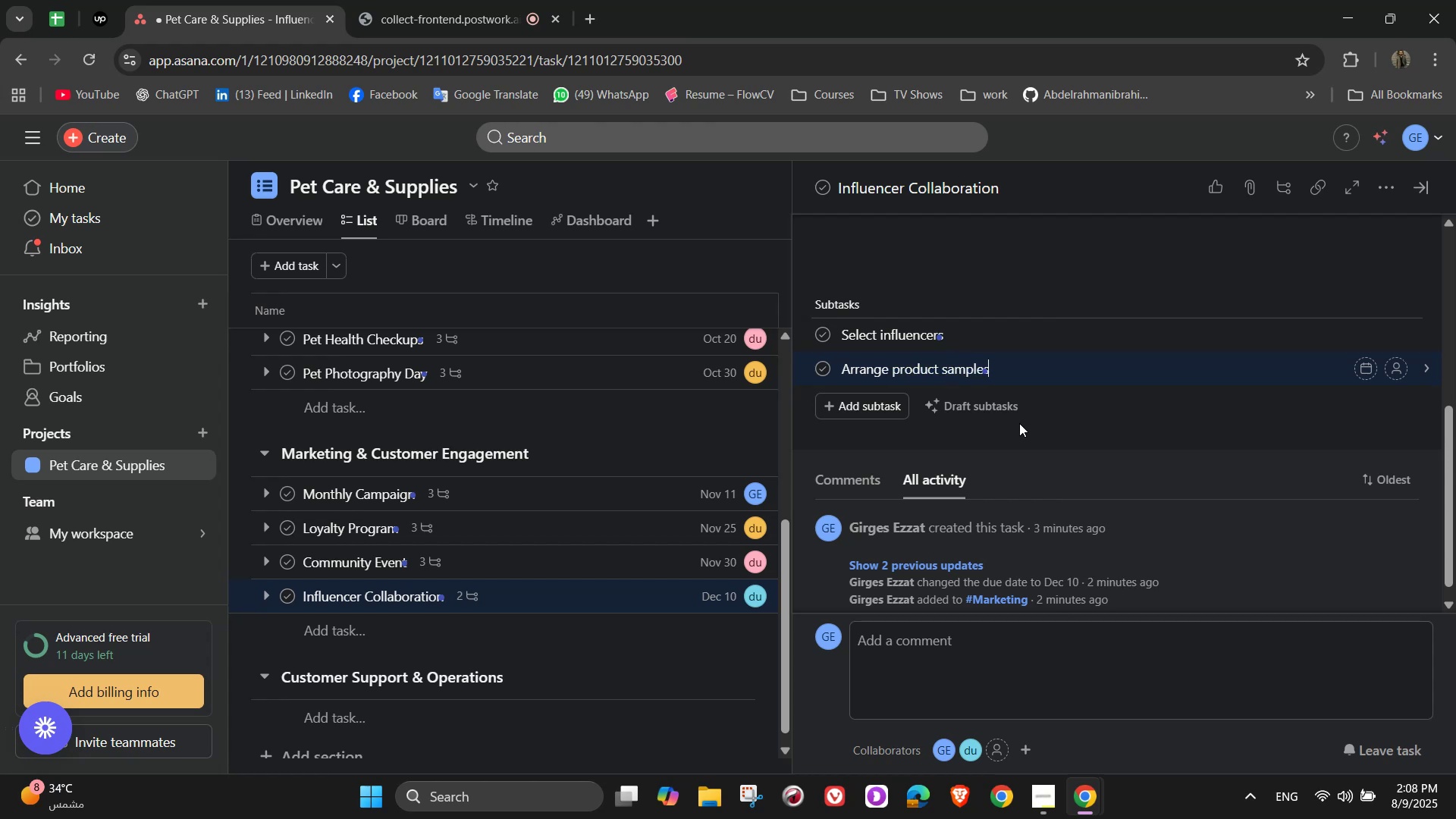 
key(Enter)
 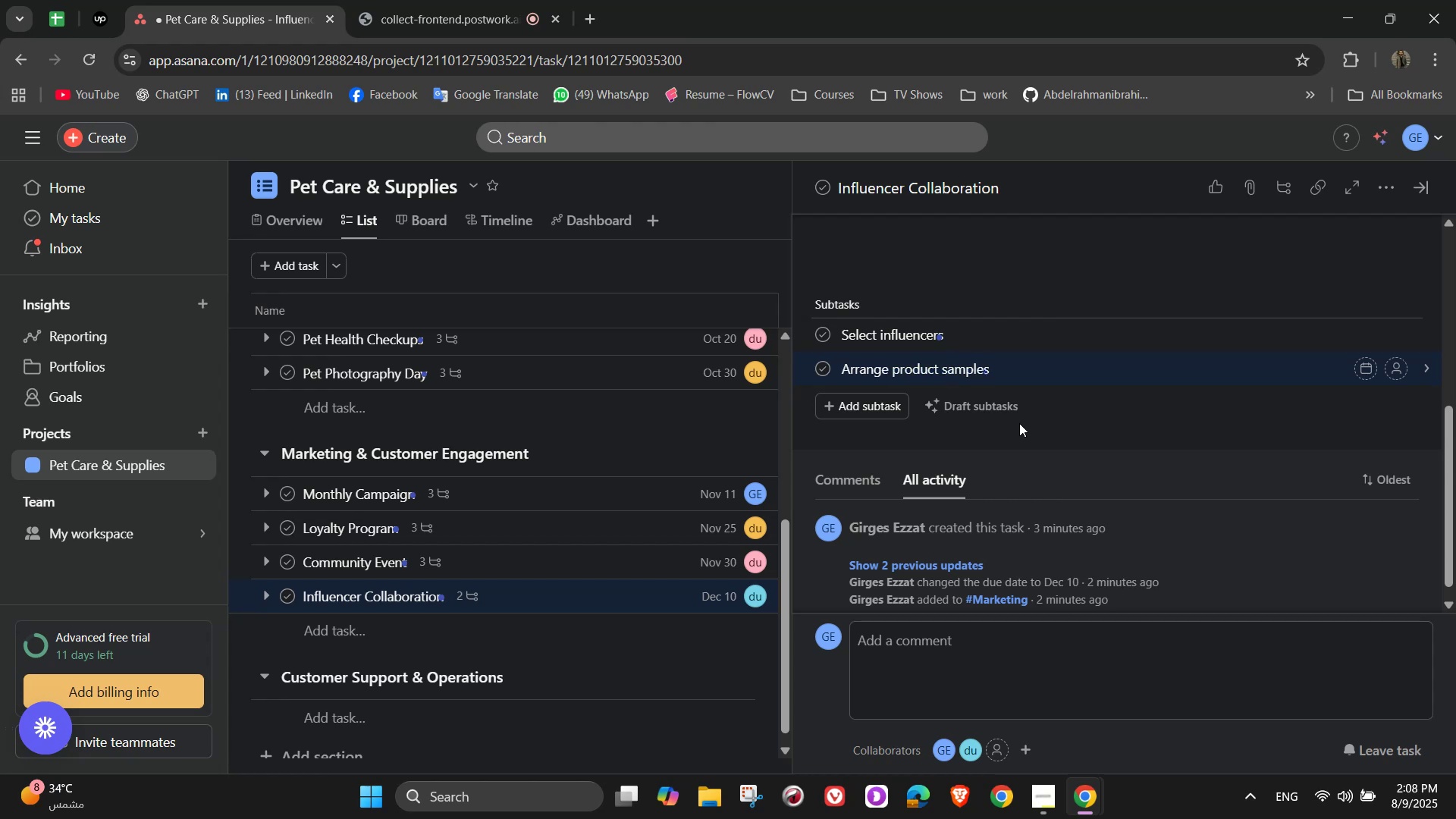 
type(Shere sponsored content)
 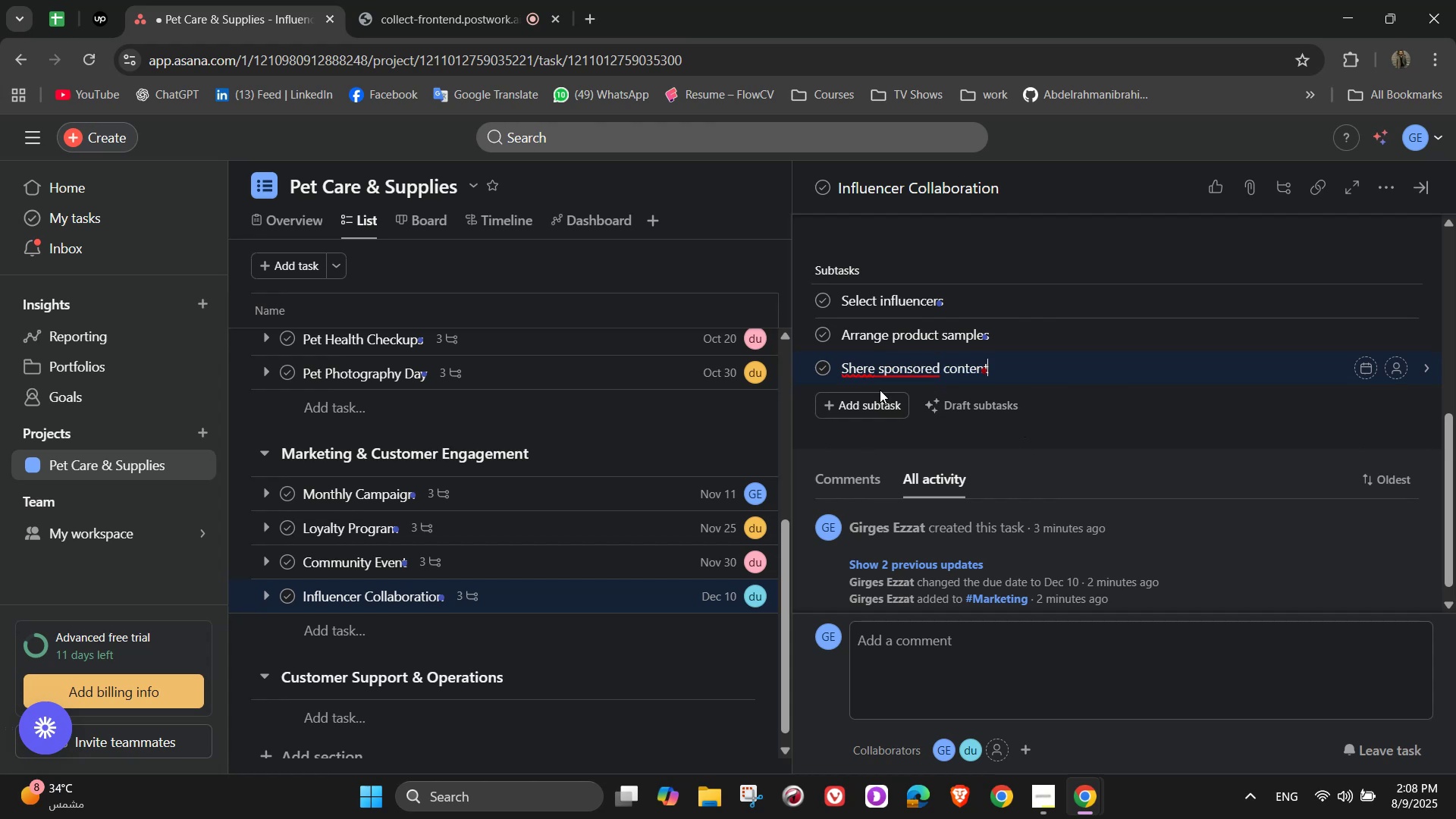 
left_click_drag(start_coordinate=[860, 376], to_coordinate=[858, 369])
 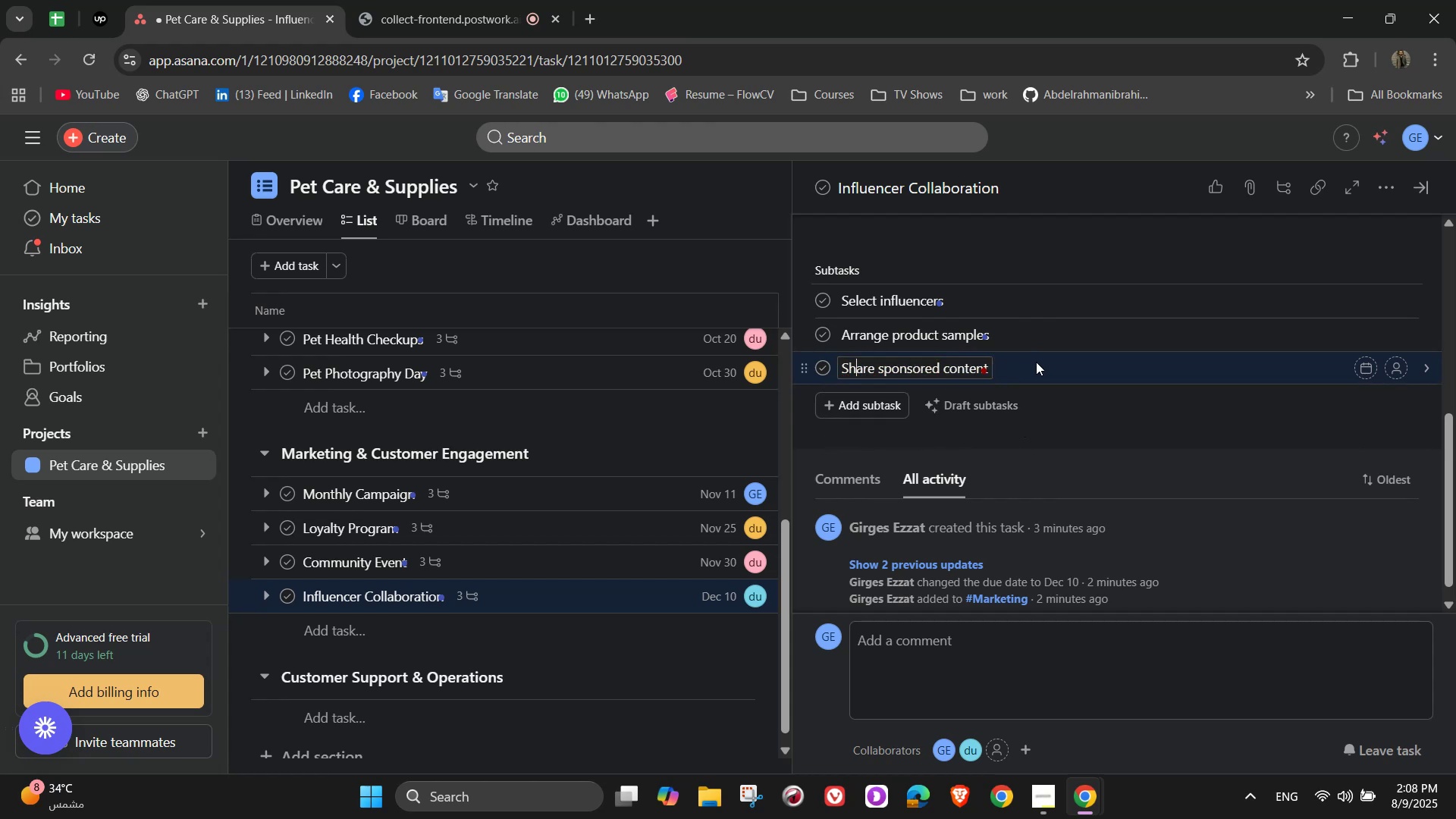 
key(A)
 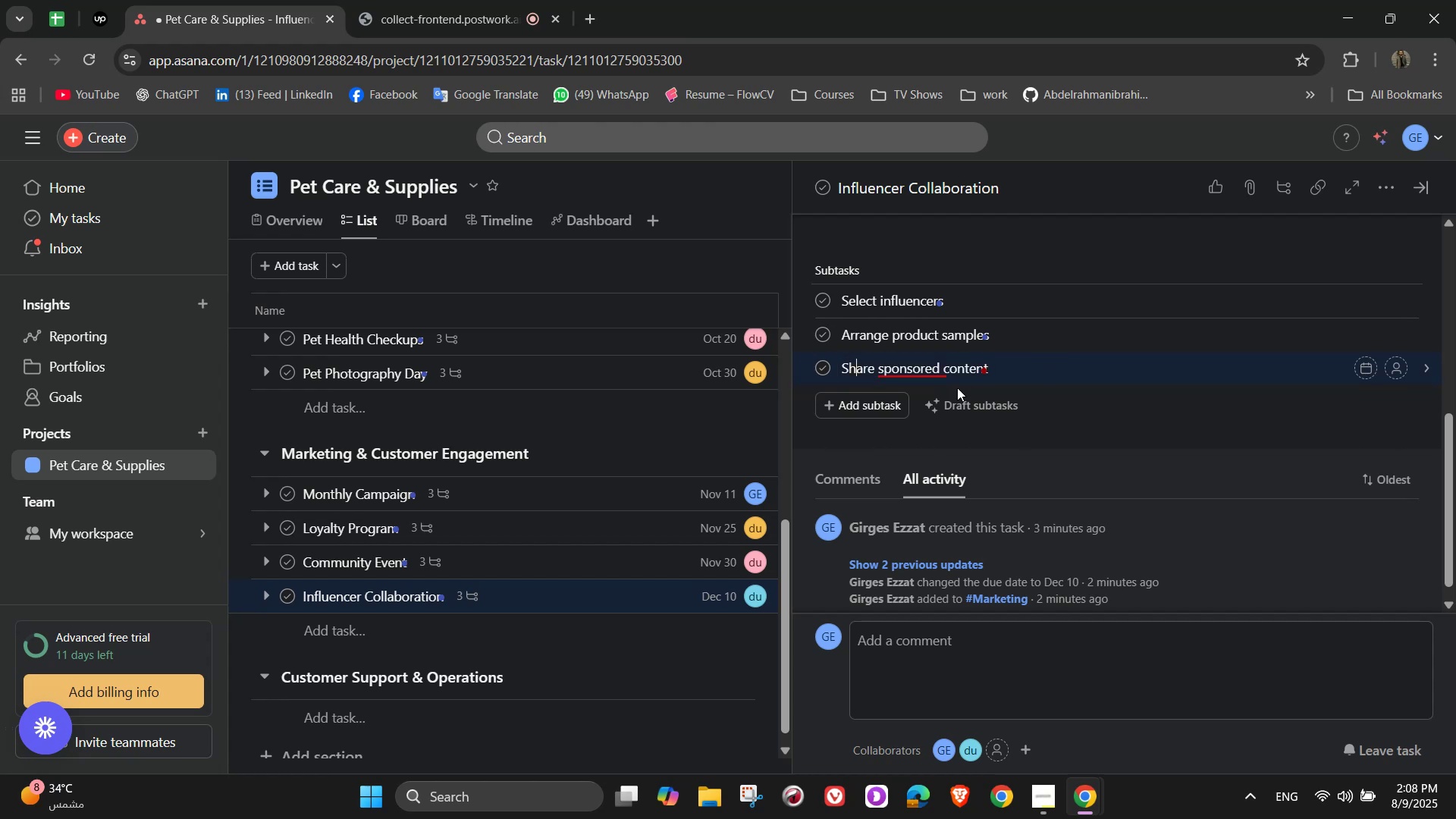 
left_click([927, 374])
 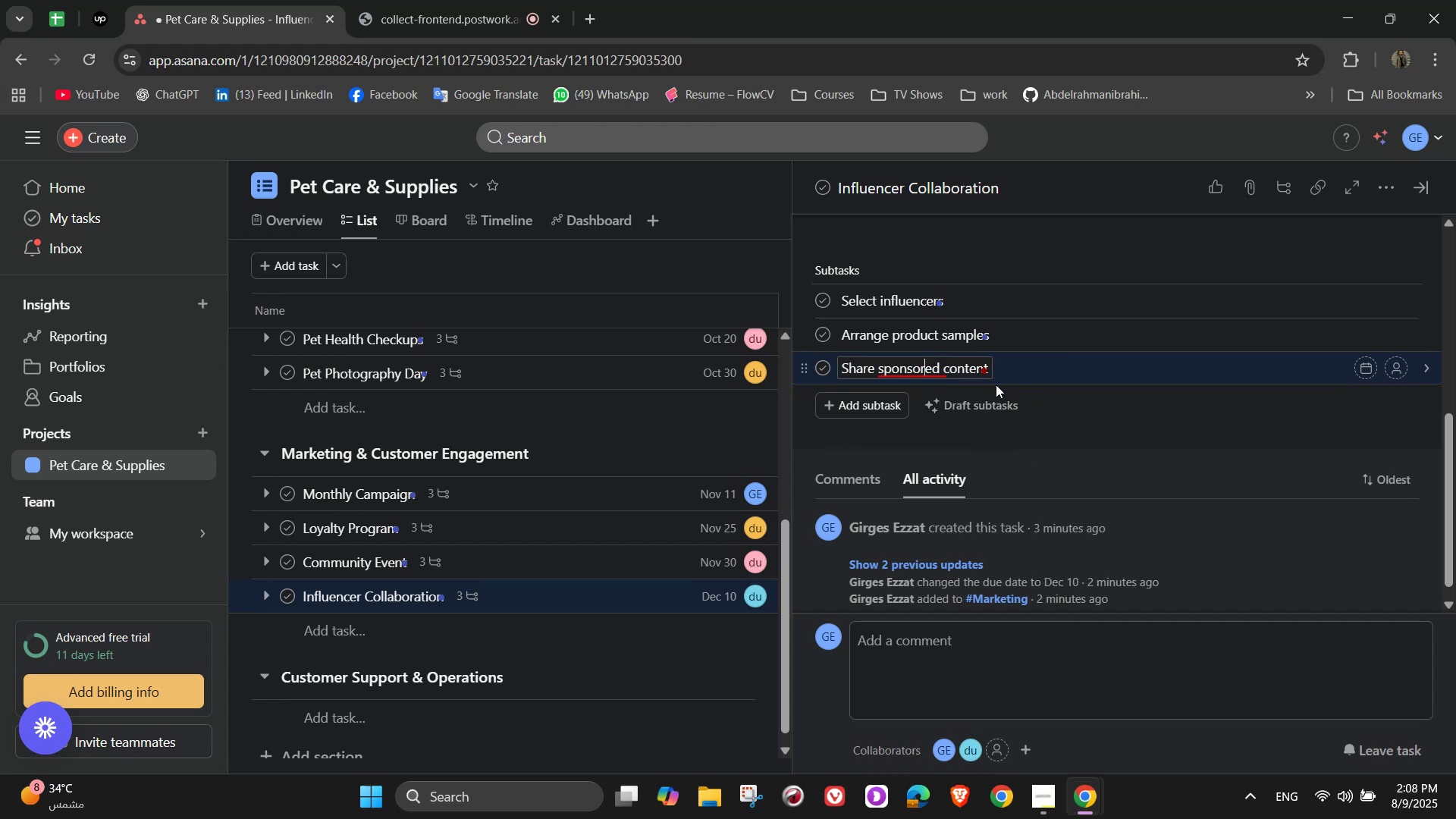 
mouse_move([895, 374])
 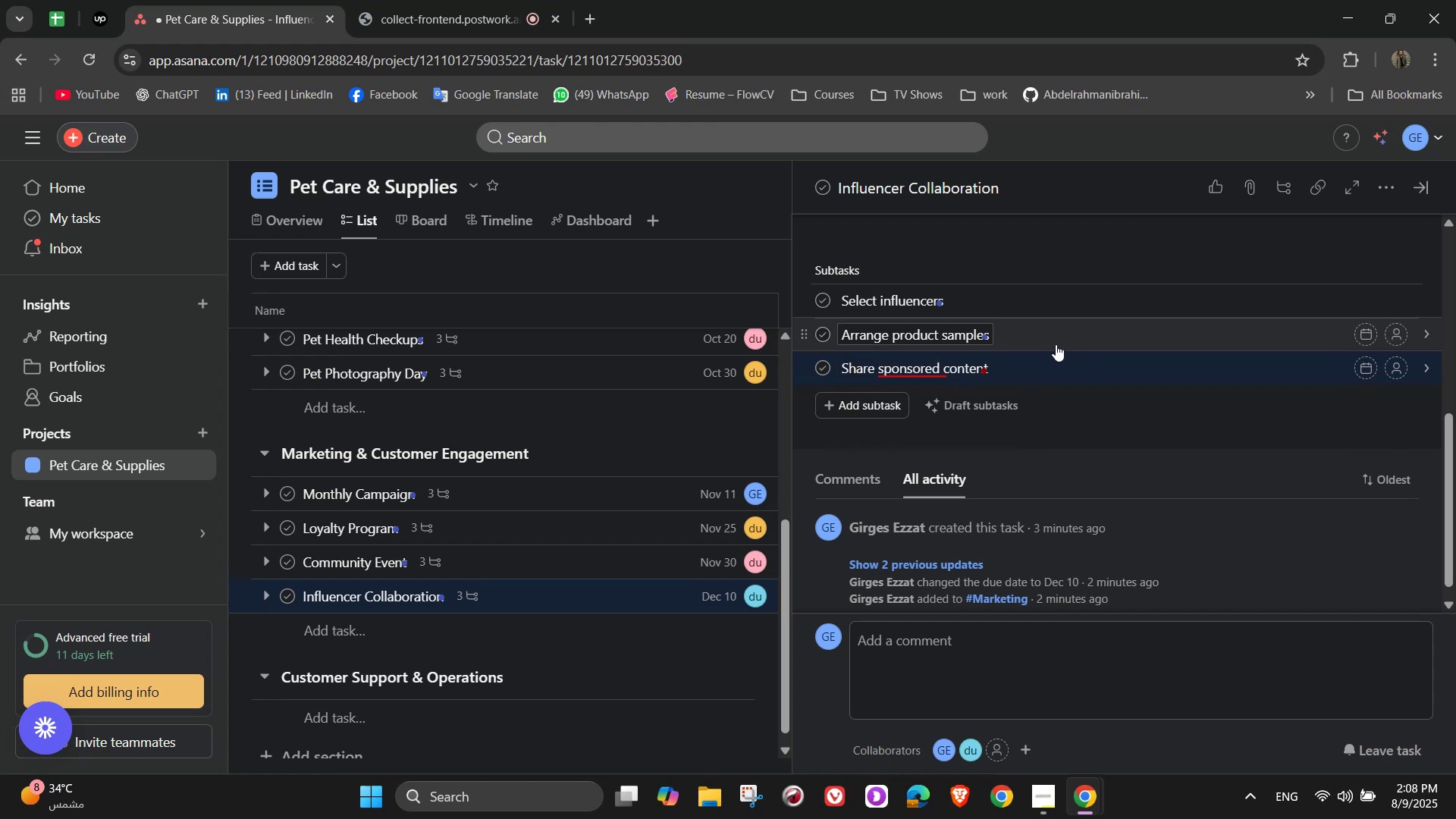 
left_click([1003, 366])
 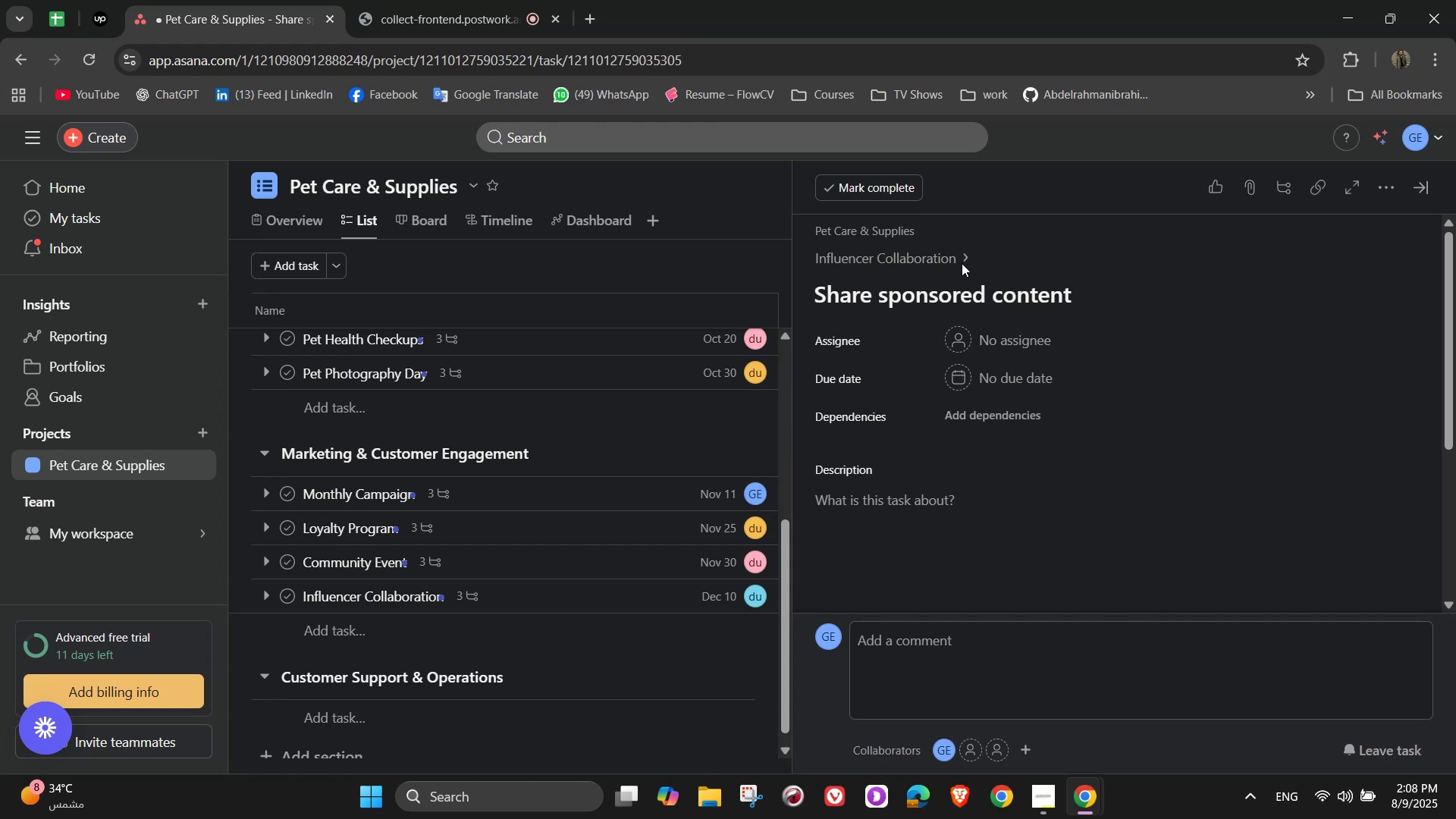 
double_click([962, 261])
 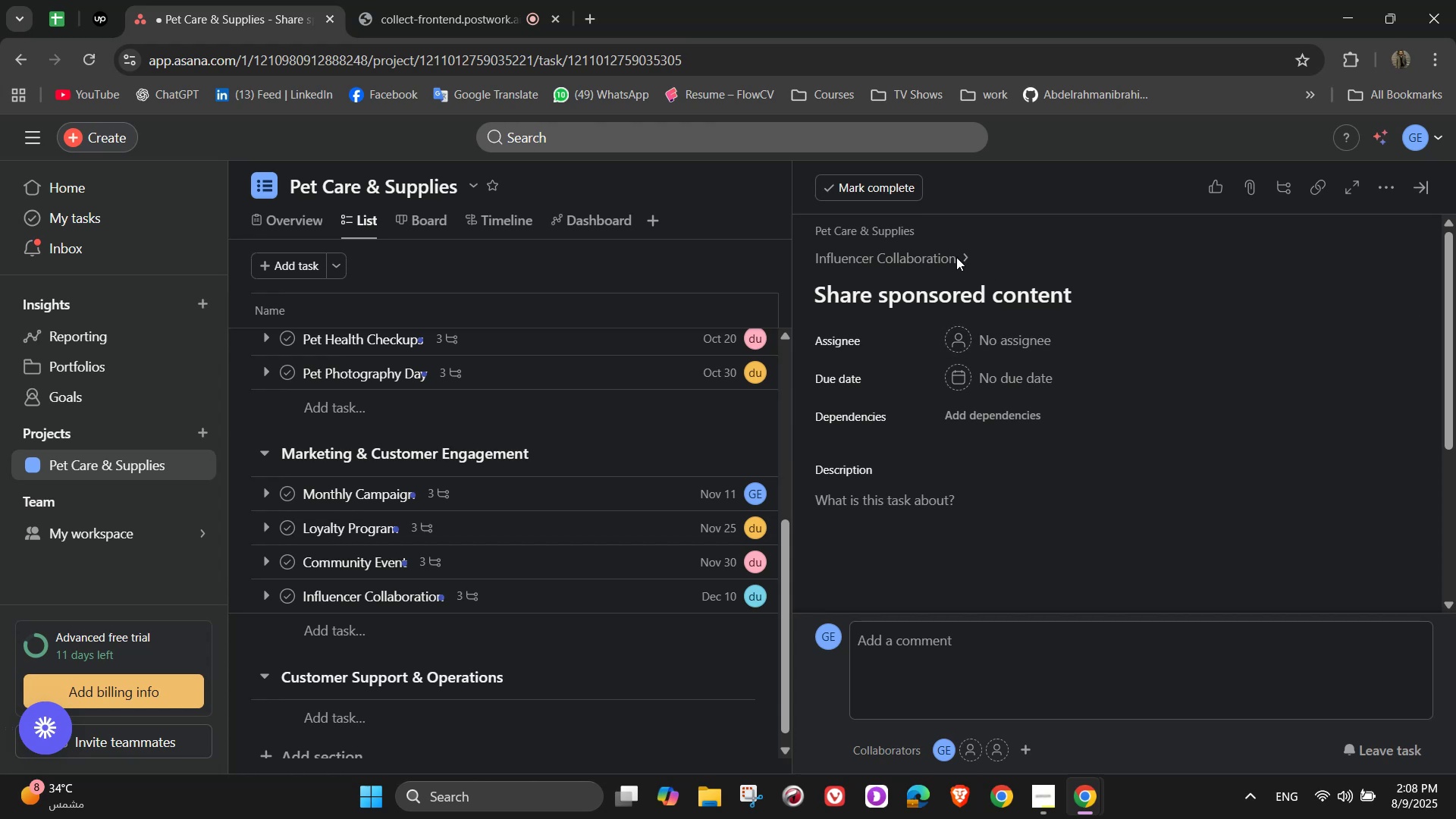 
left_click([951, 259])
 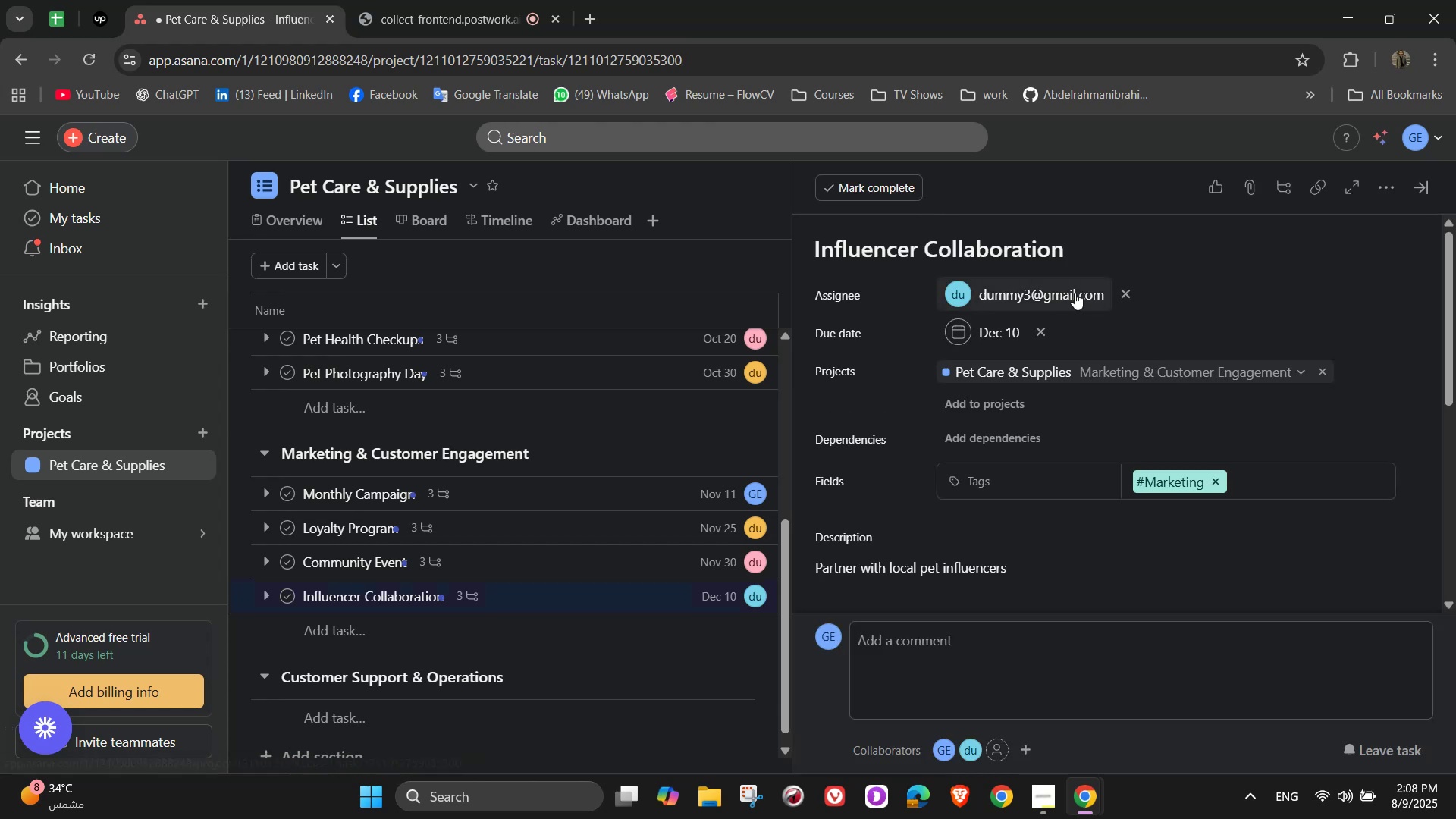 
scroll: coordinate [1015, 545], scroll_direction: down, amount: 6.0
 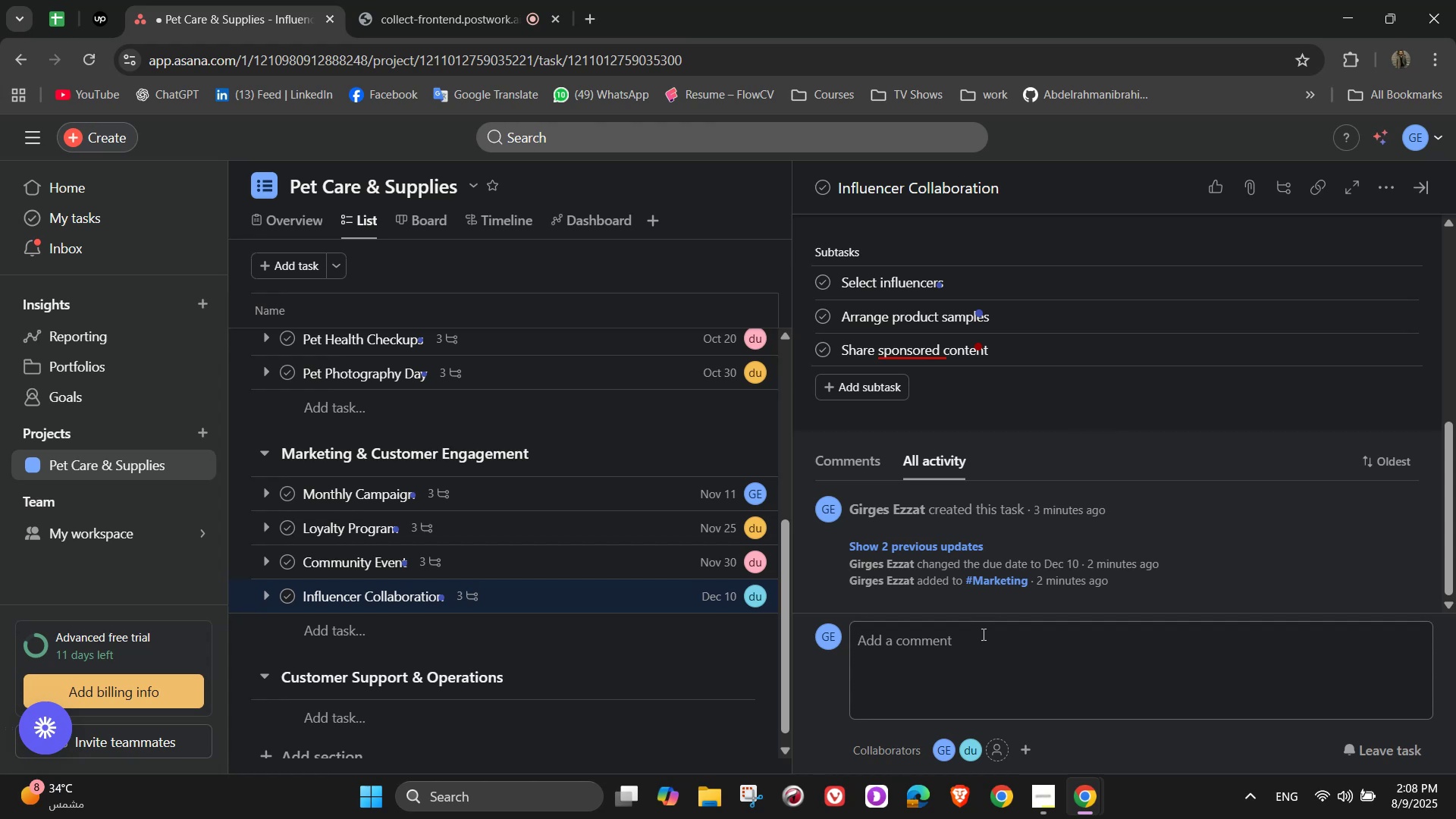 
wait(22.79)
 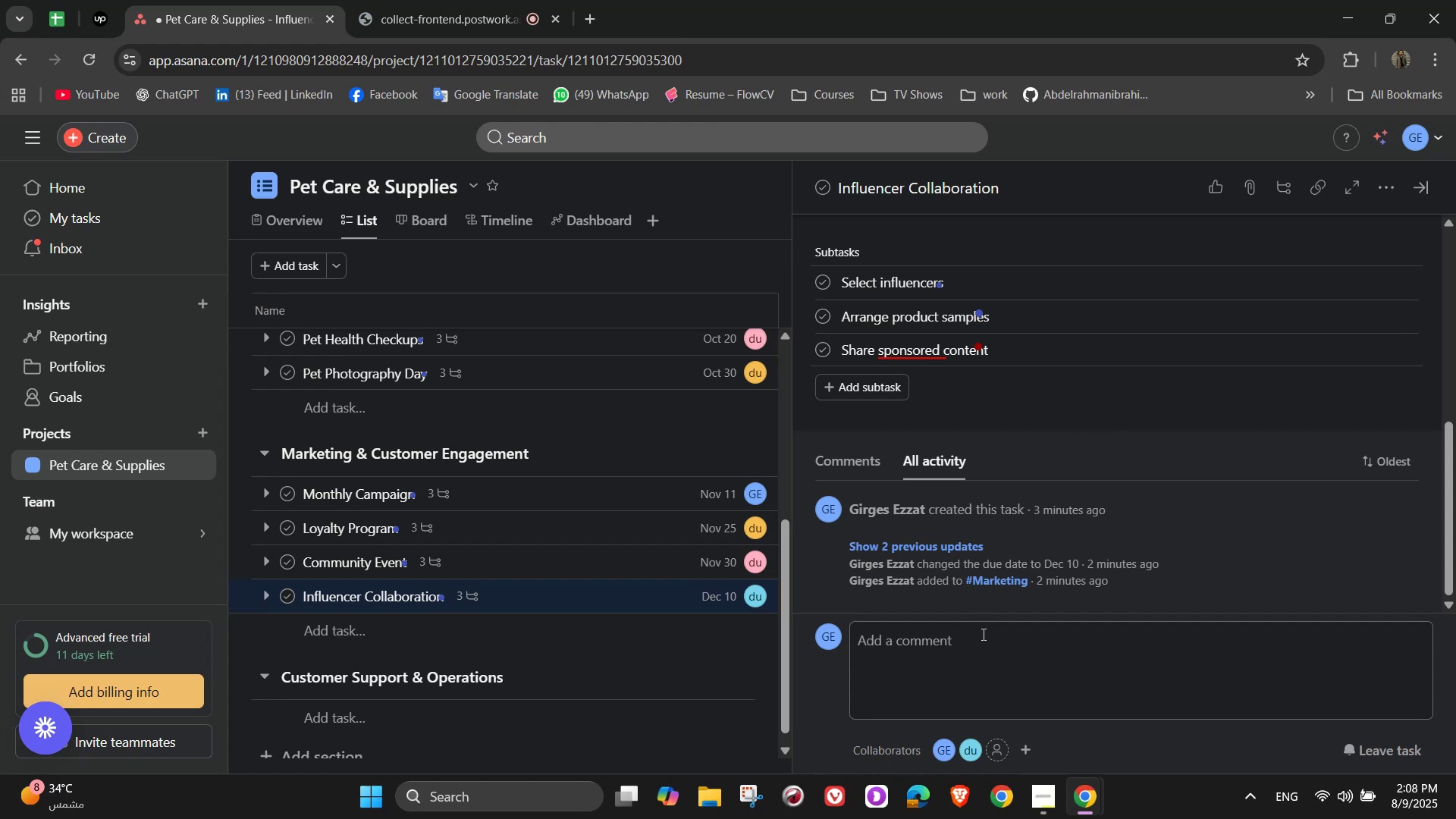 
scroll: coordinate [1220, 448], scroll_direction: up, amount: 6.0
 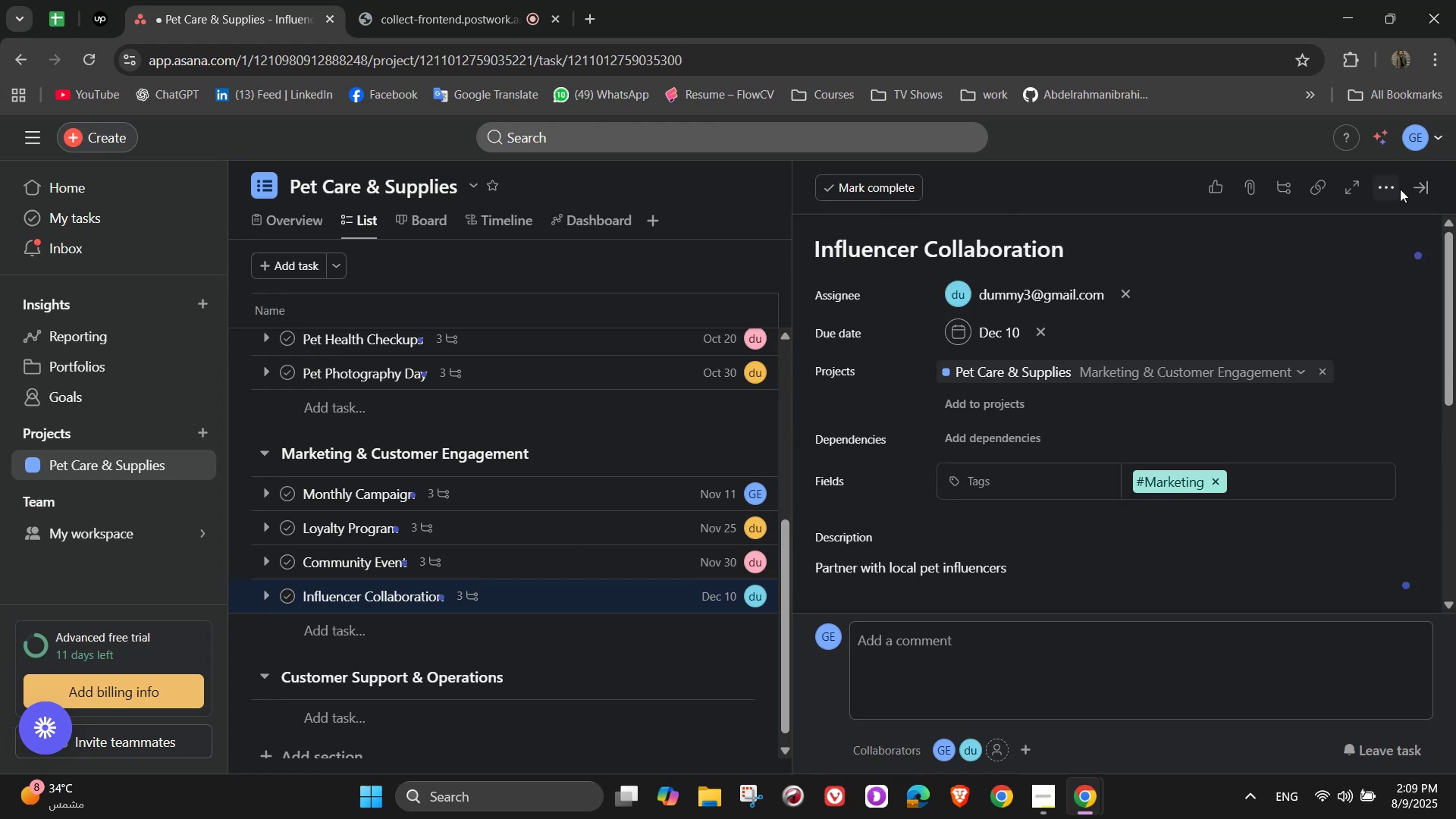 
left_click([1414, 187])
 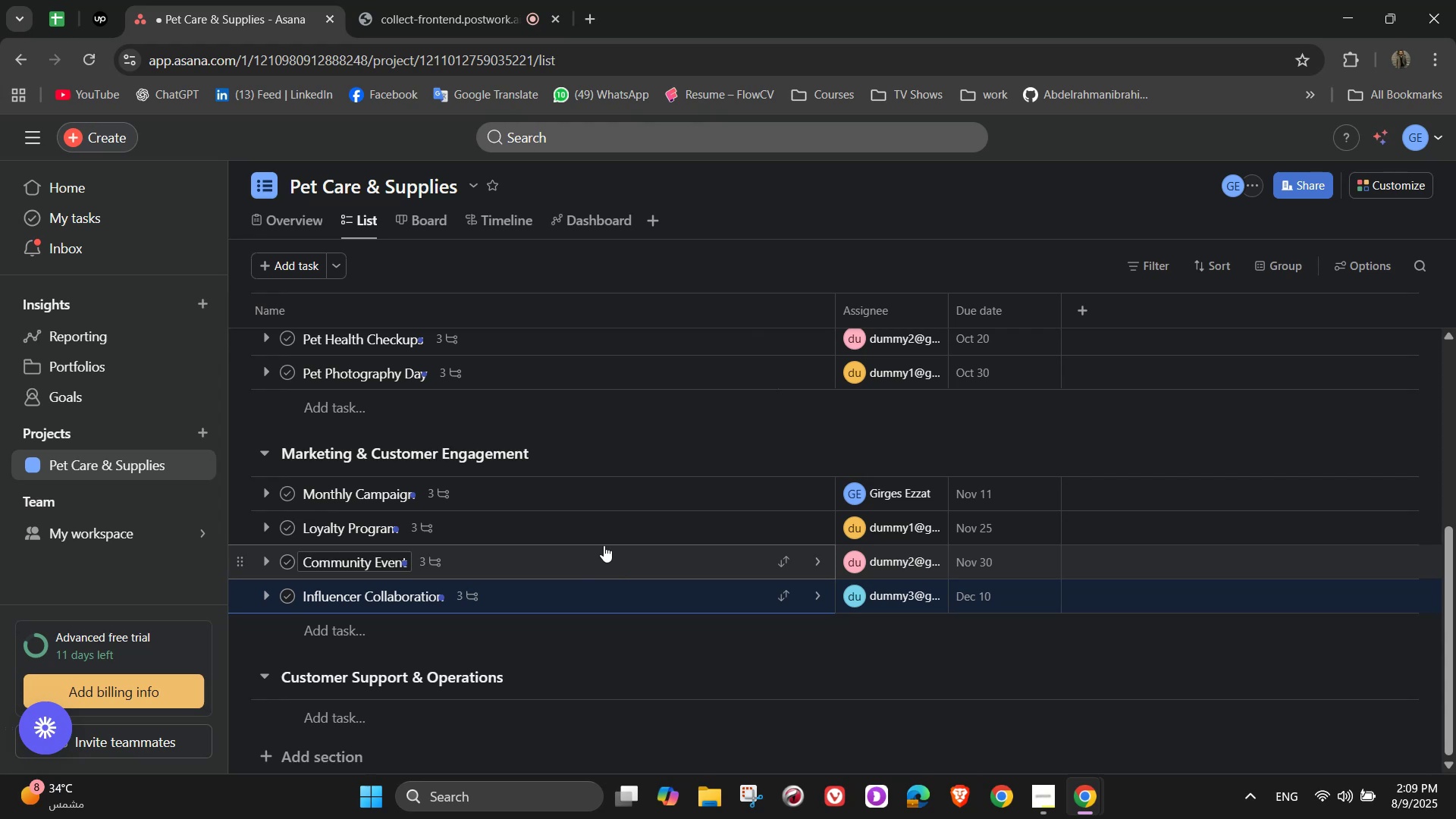 
mouse_move([557, 12])
 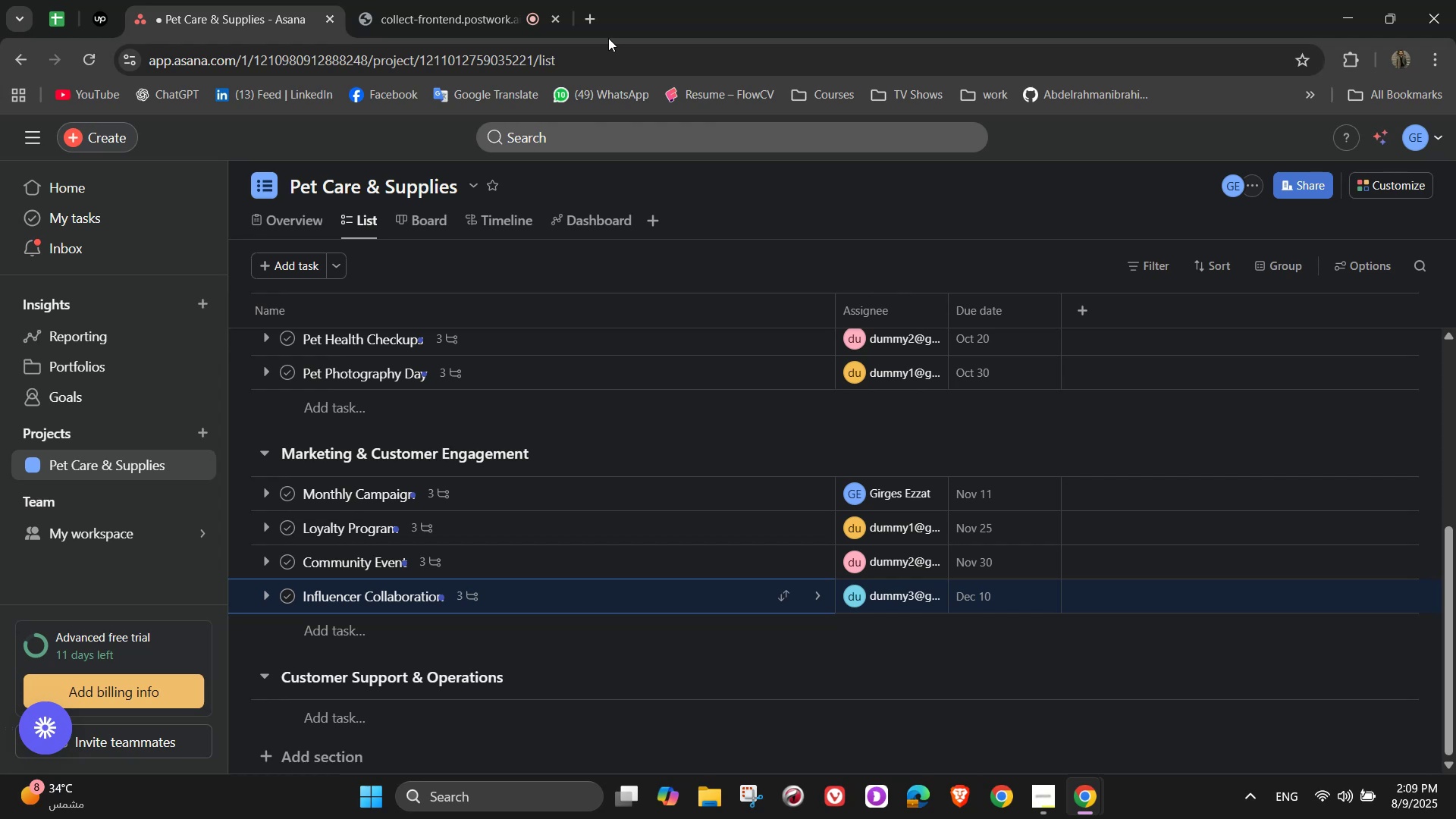 
wait(11.68)
 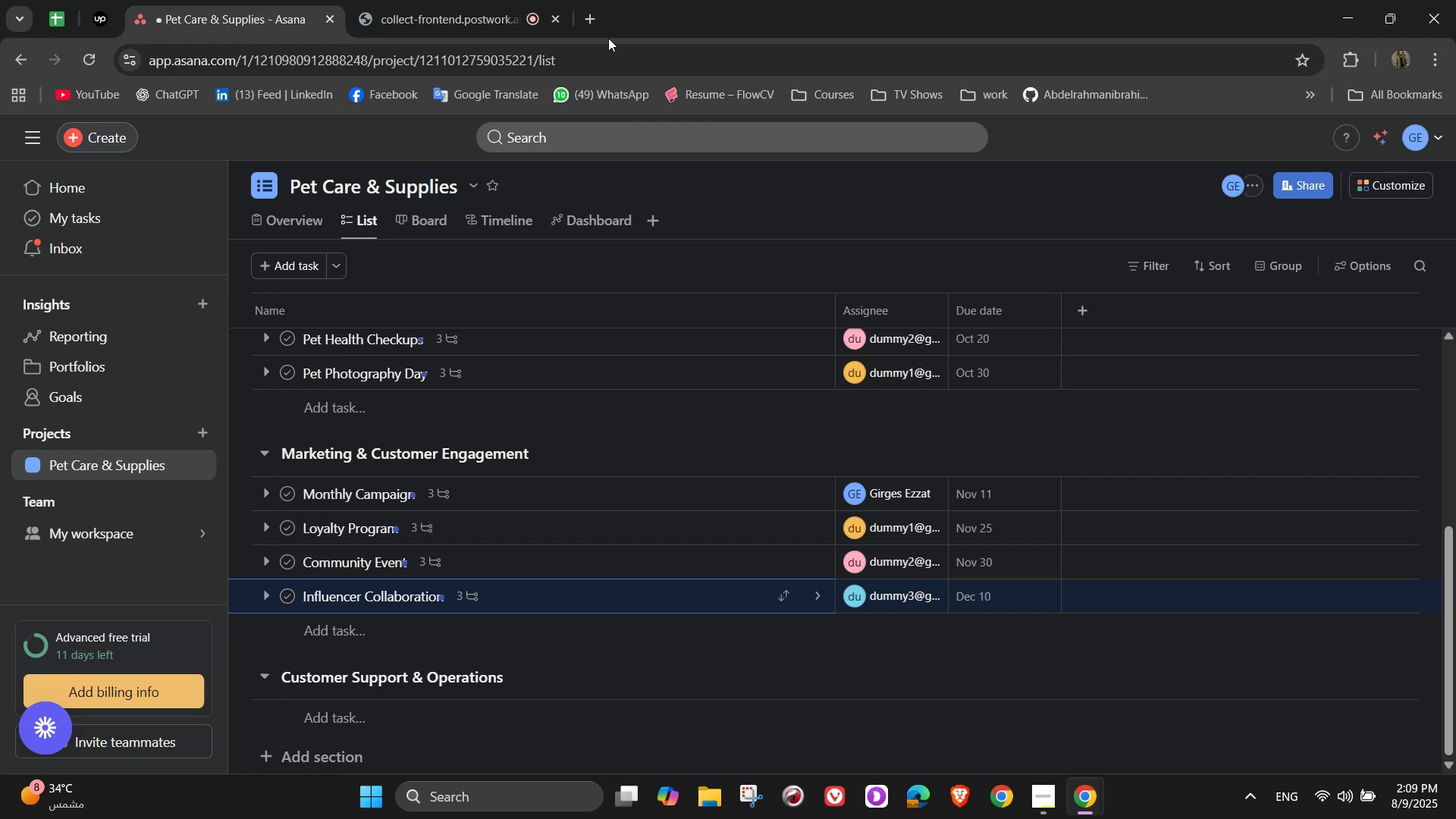 
scroll: coordinate [539, 660], scroll_direction: down, amount: 5.0
 